 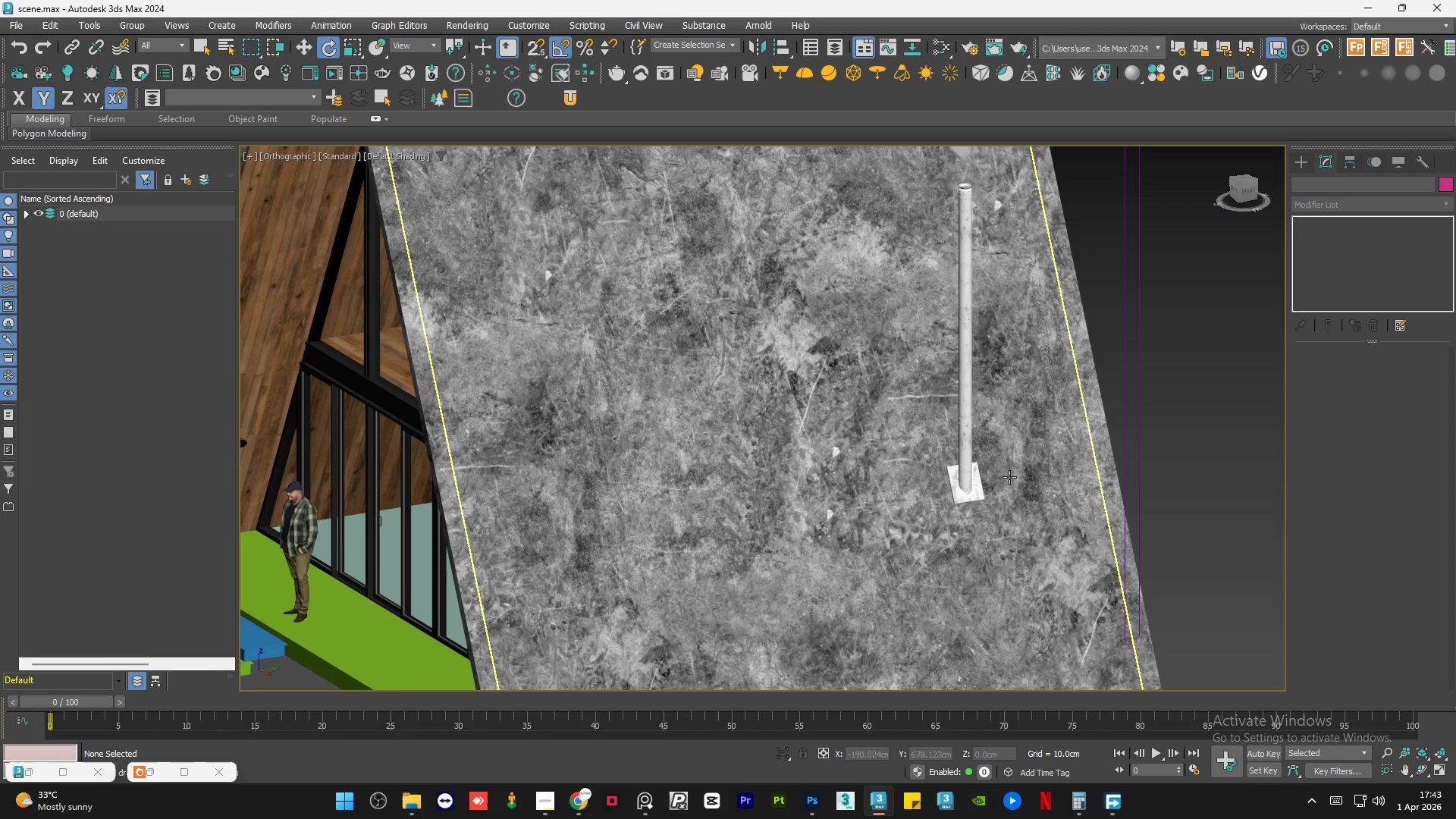 
key(Control+S)
 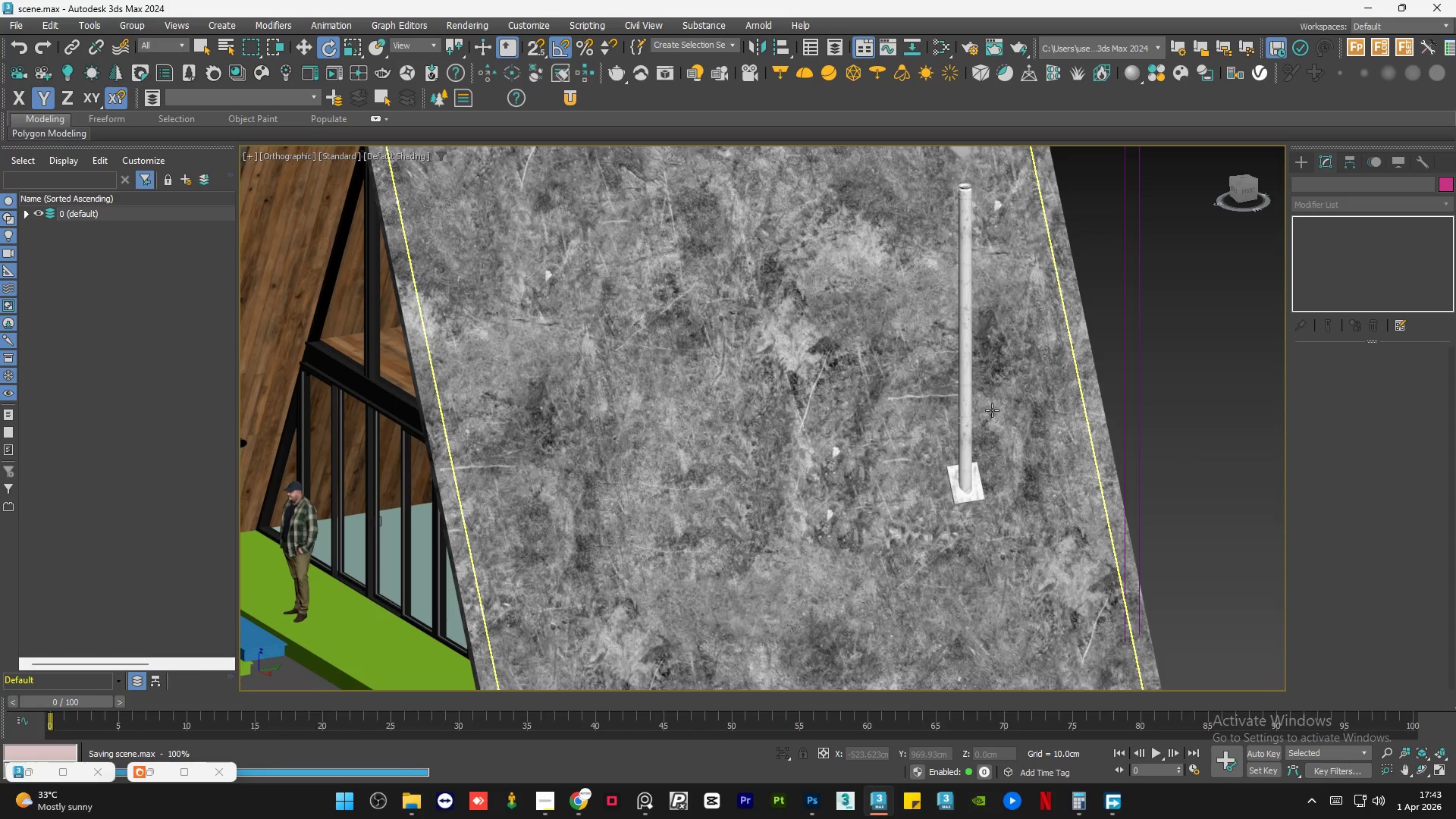 
scroll: coordinate [563, 365], scroll_direction: down, amount: 1.0
 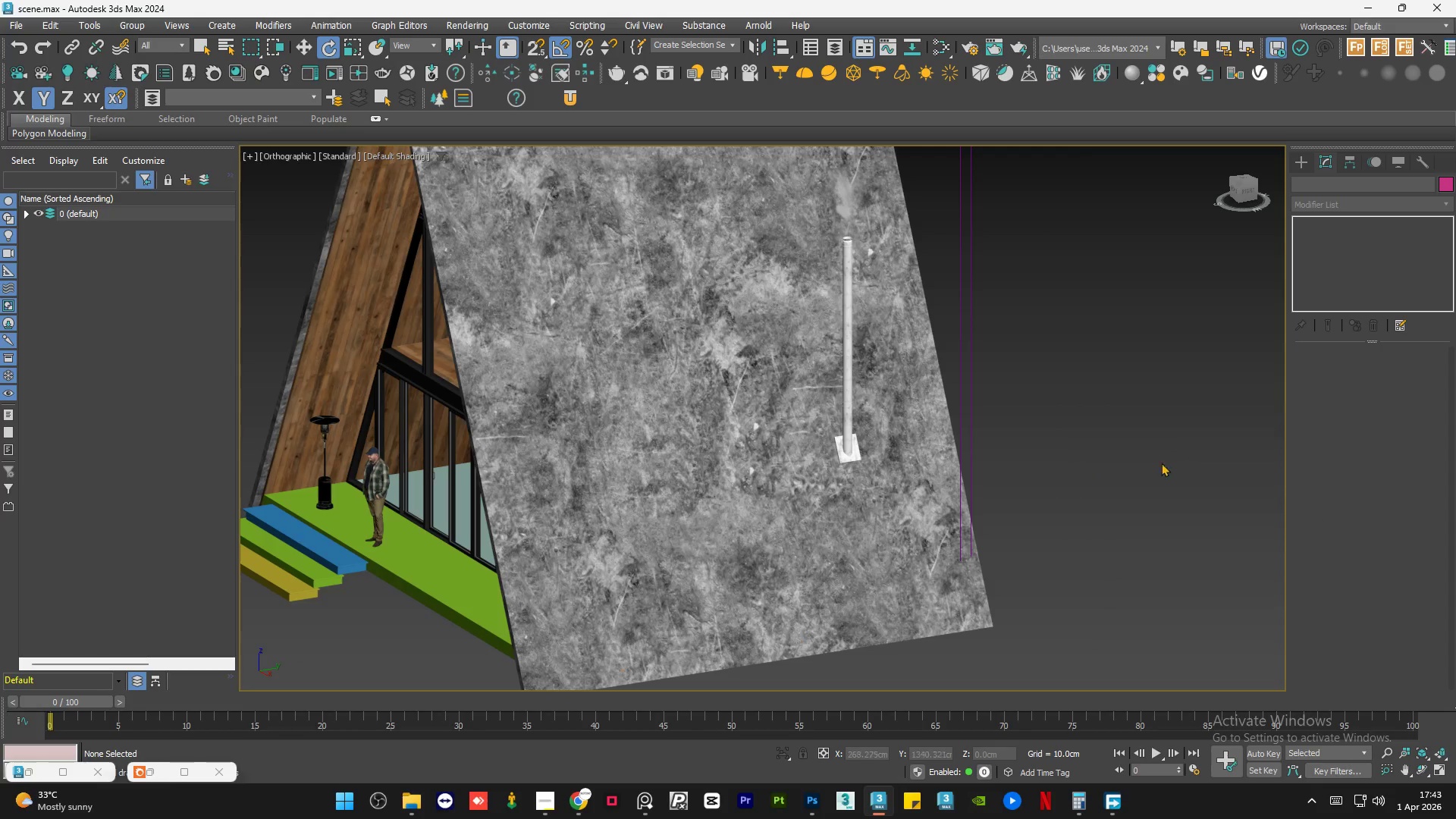 
key(Control+S)
 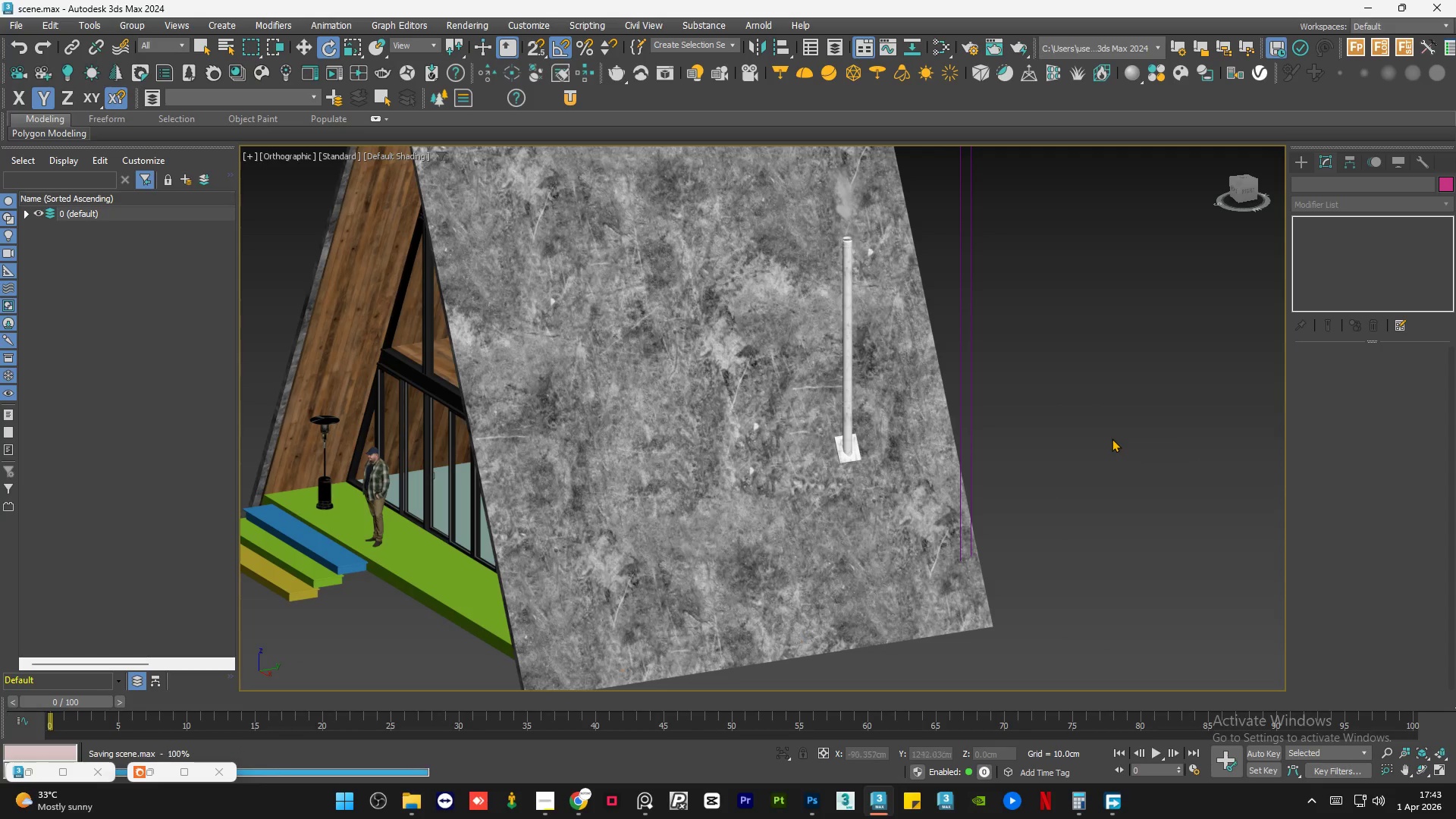 
hold_key(key=AltLeft, duration=0.69)
 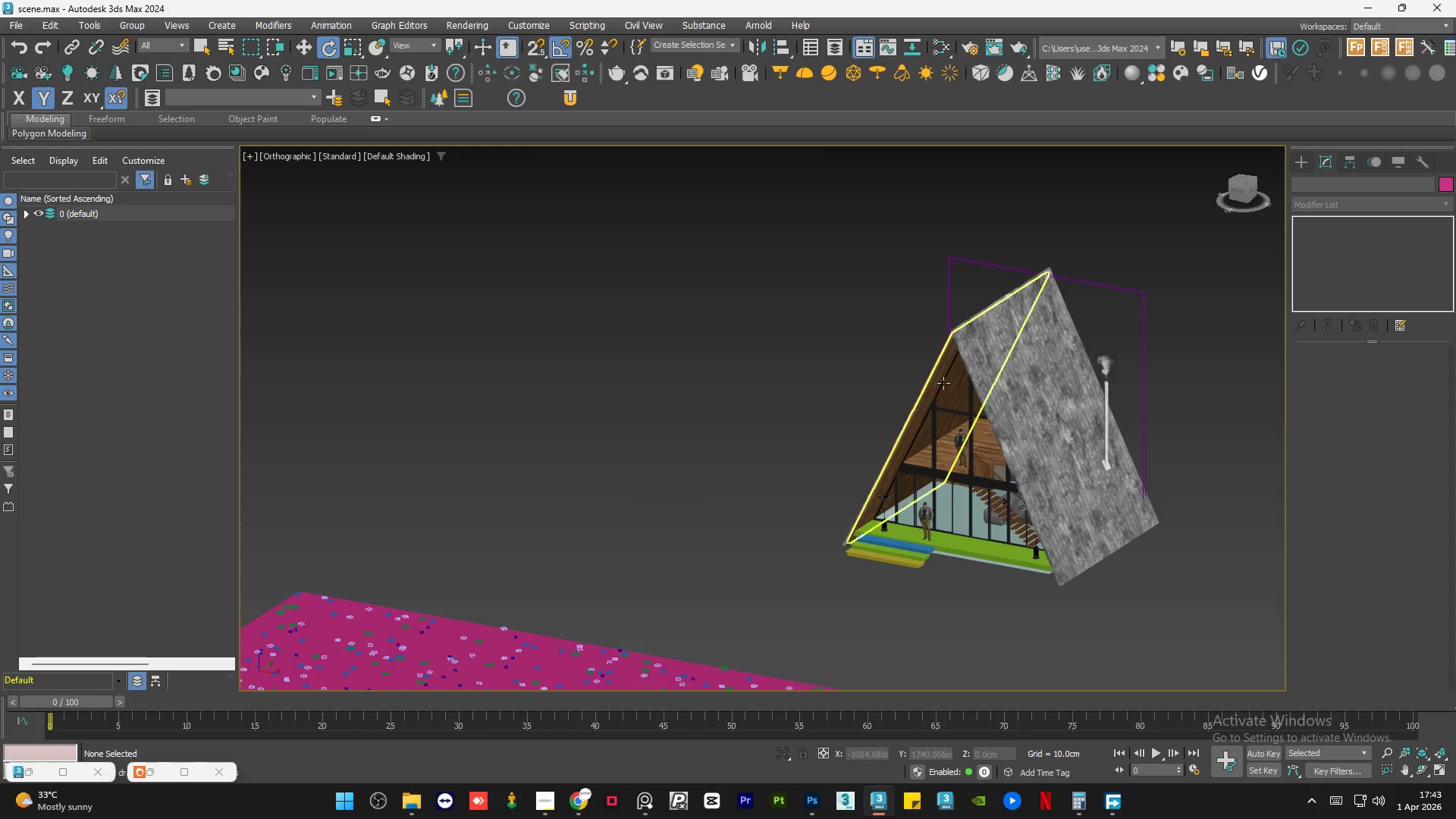 
scroll: coordinate [957, 505], scroll_direction: down, amount: 2.0
 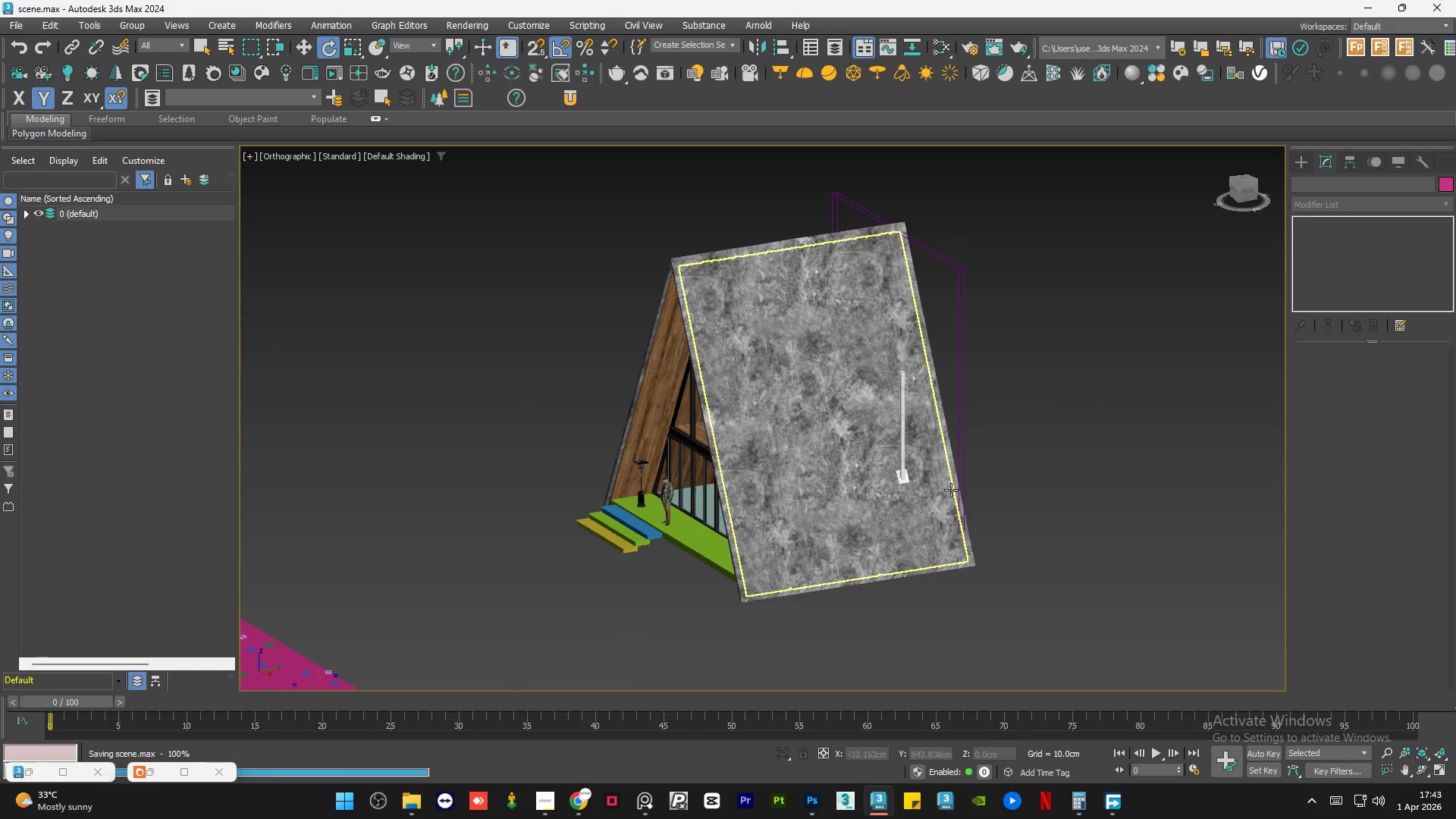 
scroll: coordinate [985, 435], scroll_direction: none, amount: 0.0
 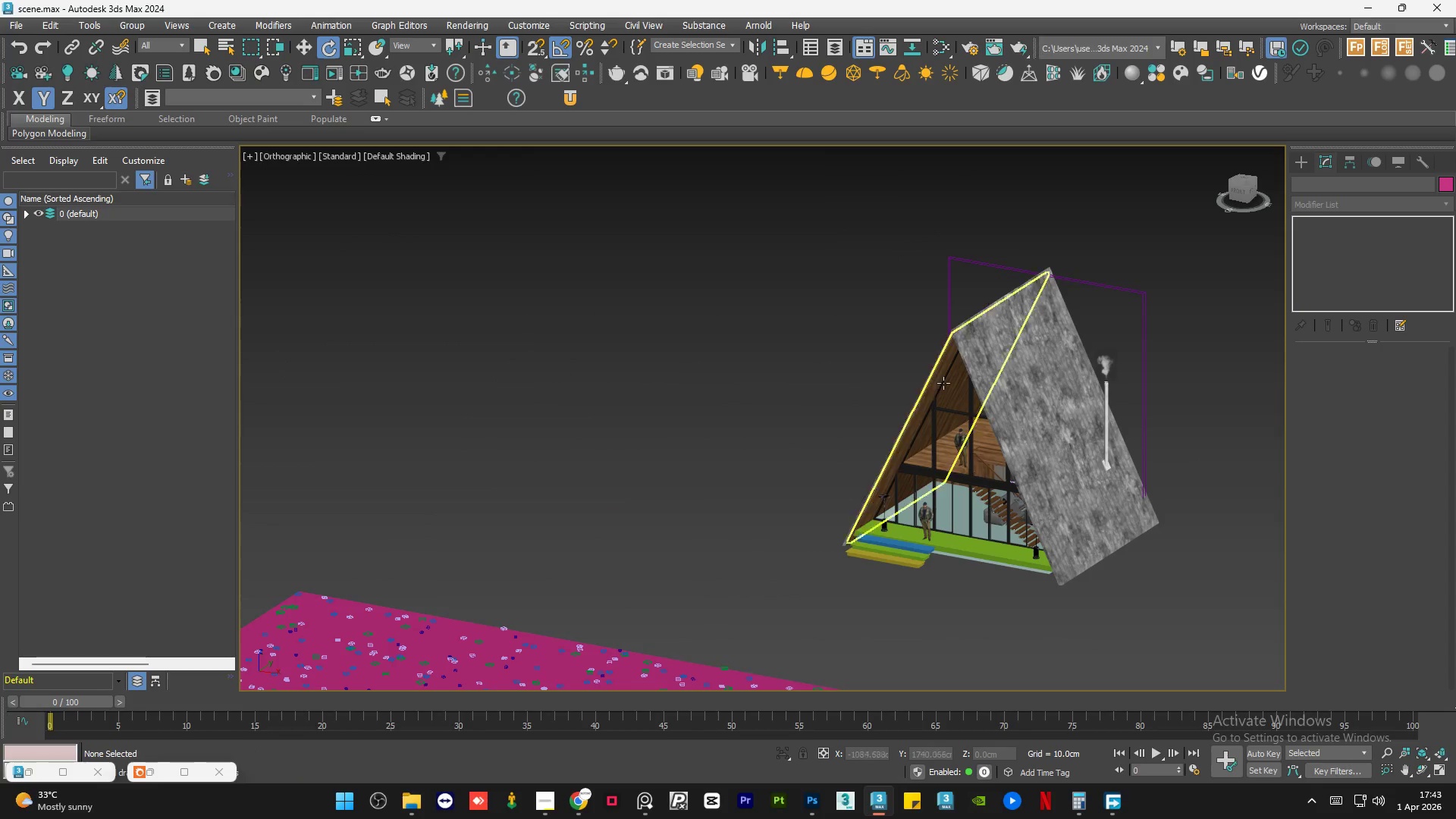 
scroll: coordinate [937, 381], scroll_direction: up, amount: 6.0
 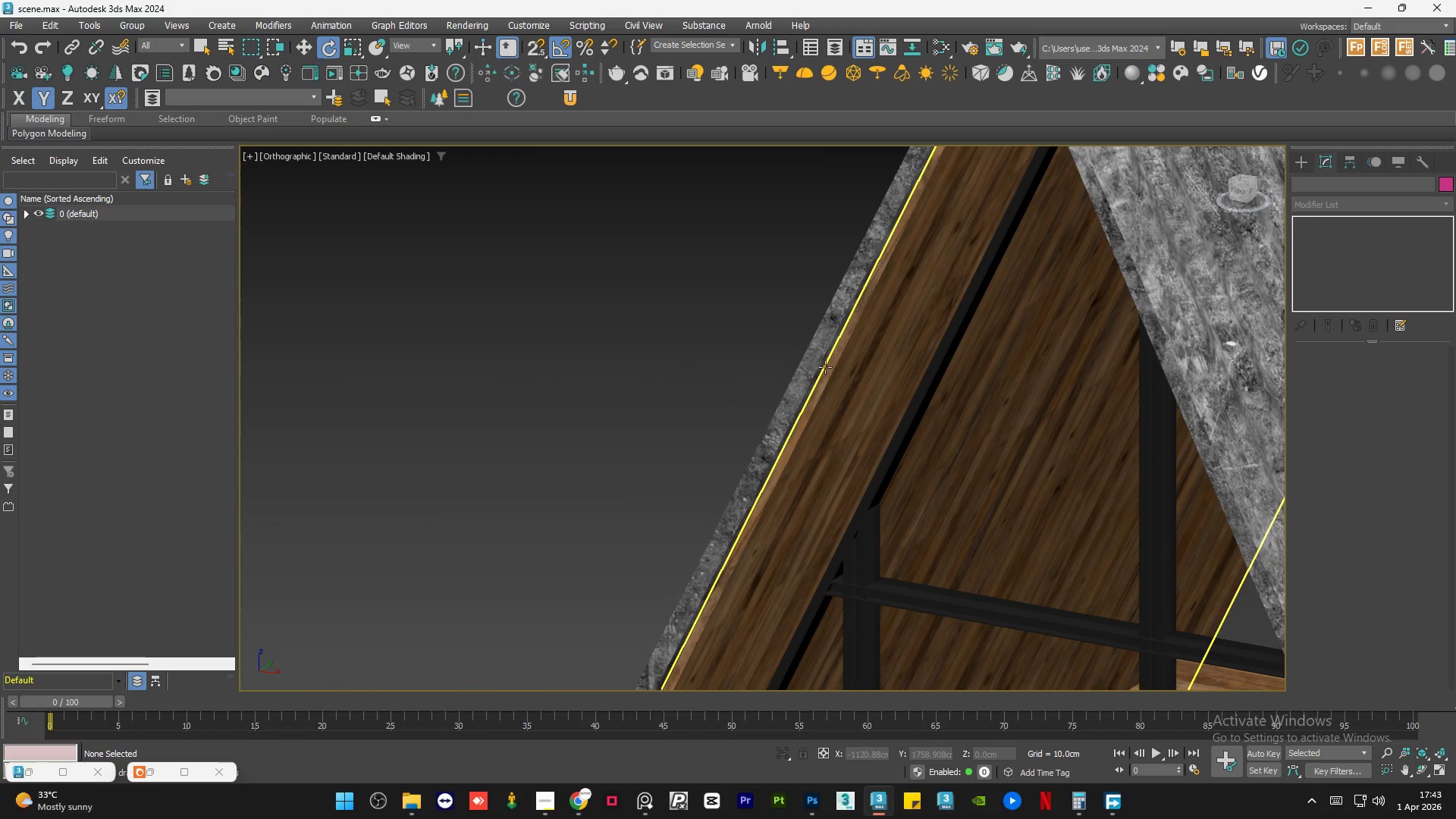 
left_click([698, 339])
 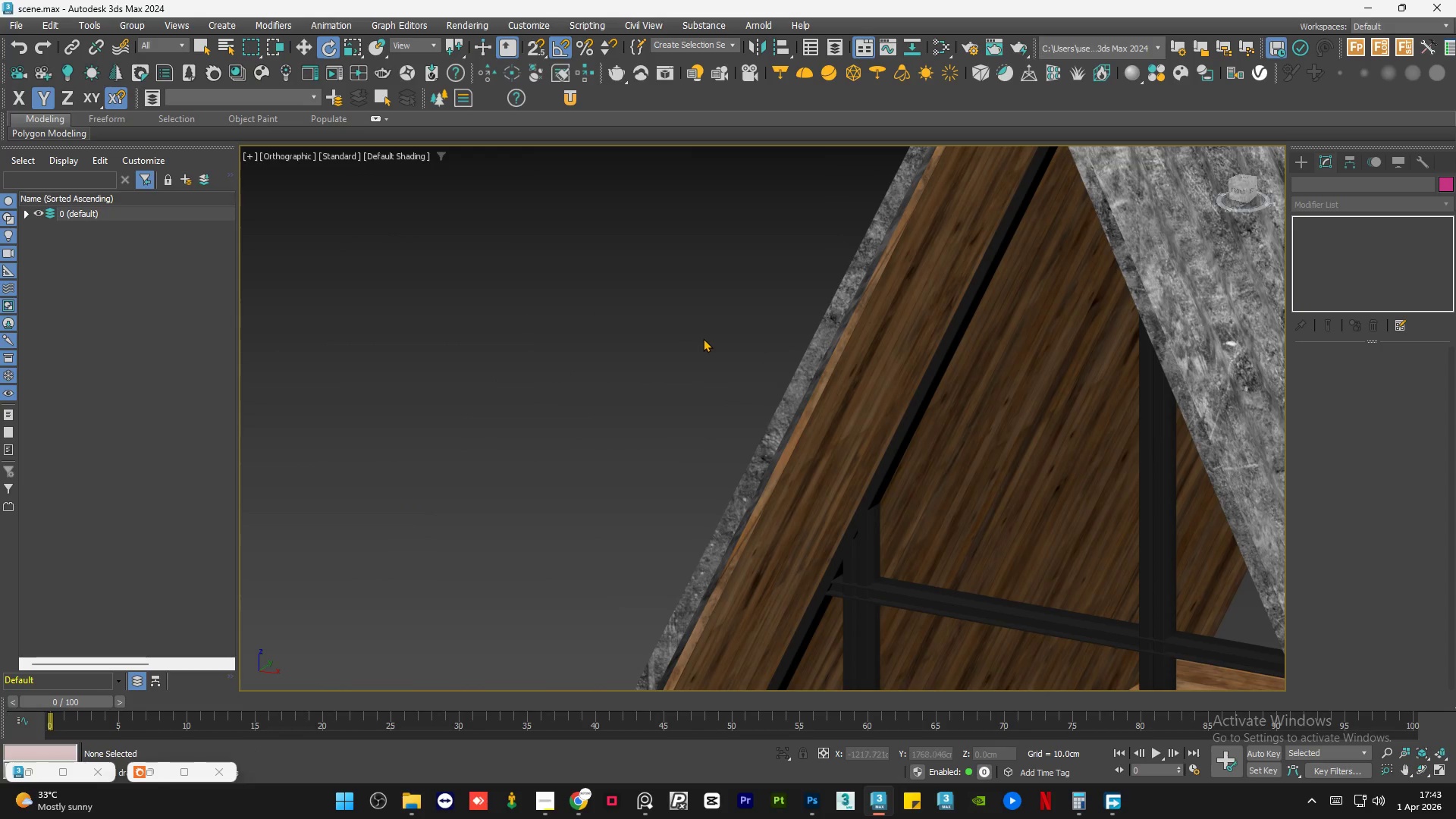 
scroll: coordinate [572, 651], scroll_direction: up, amount: 2.0
 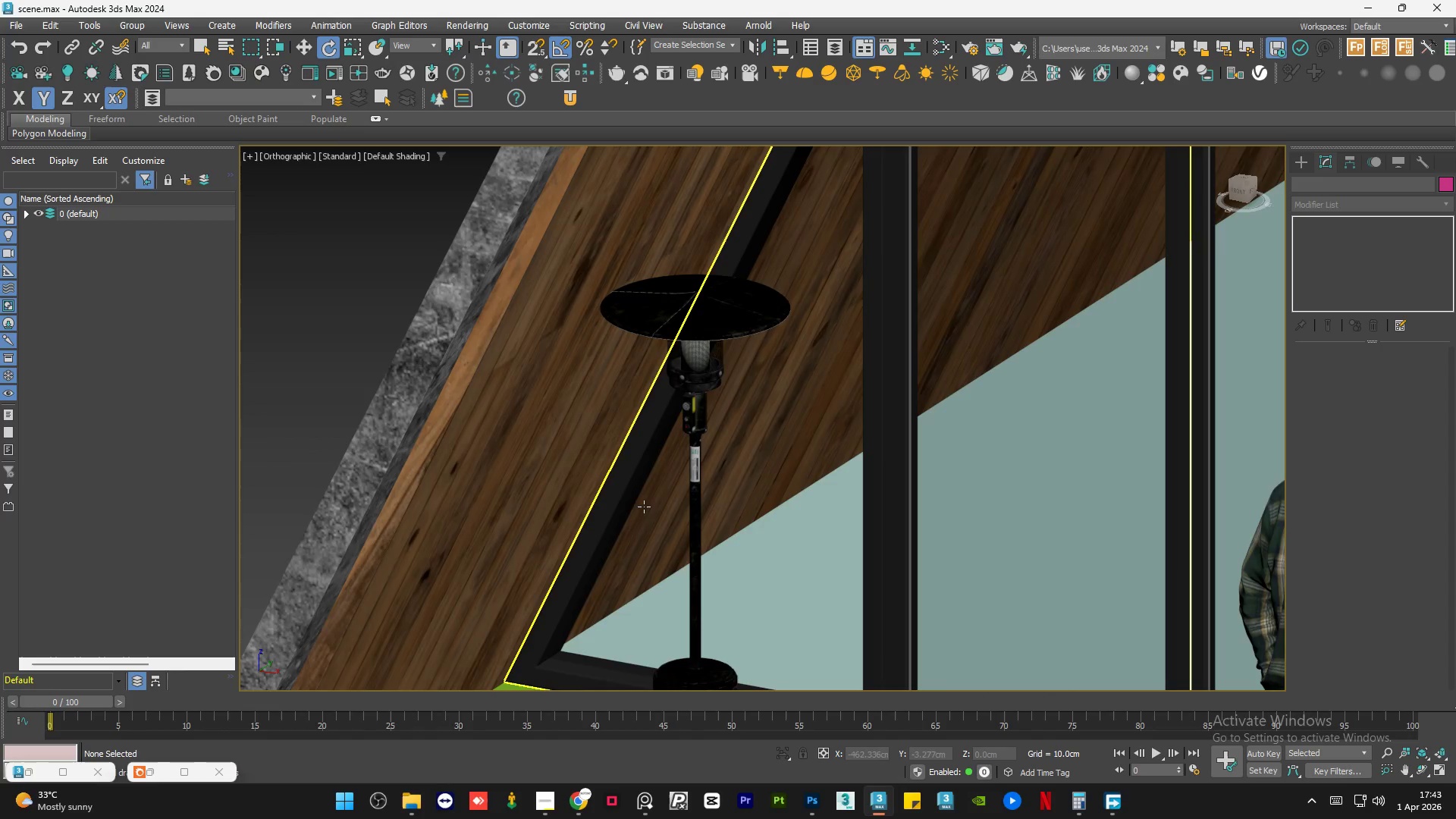 
scroll: coordinate [659, 468], scroll_direction: down, amount: 4.0
 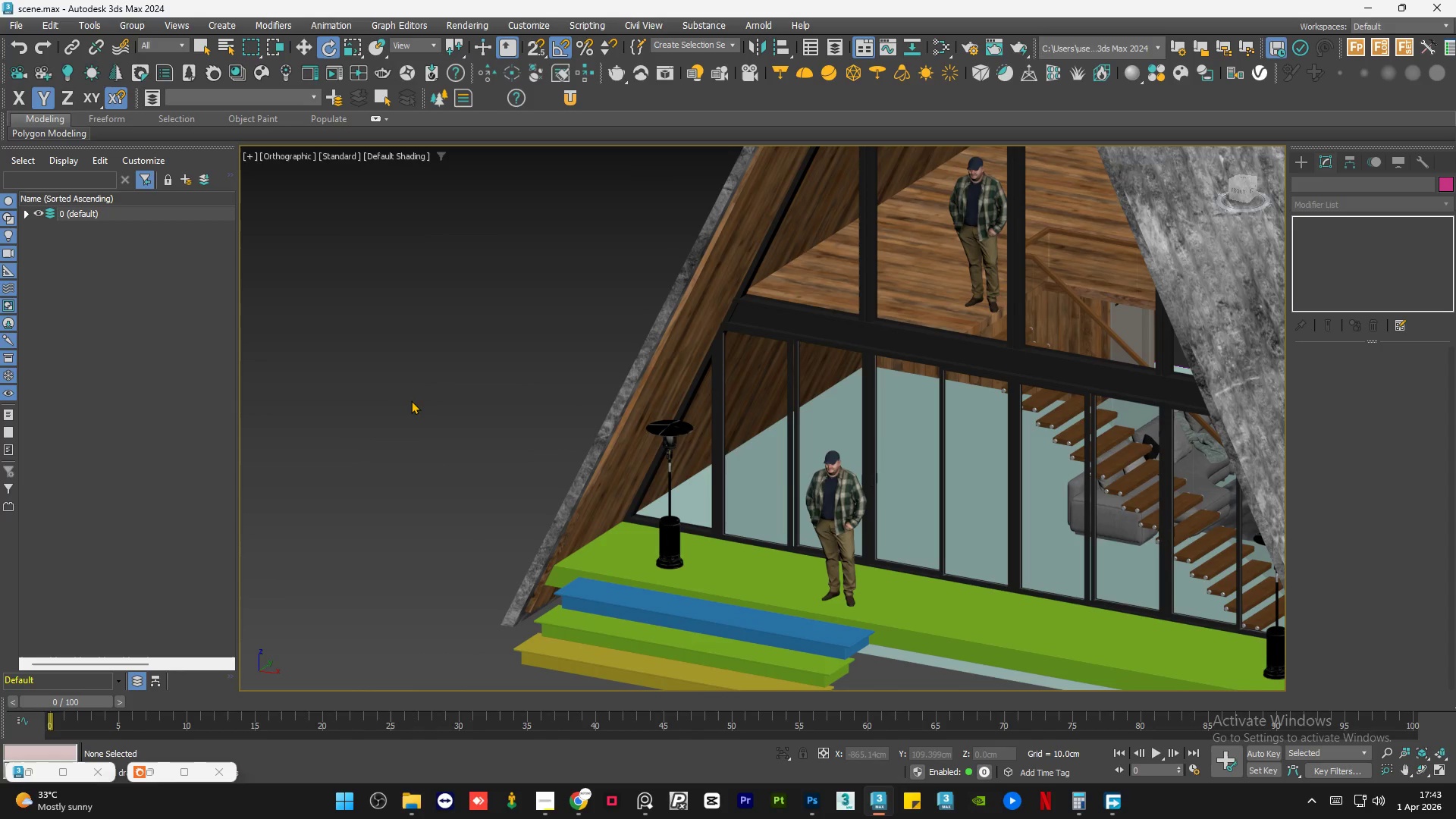 
wait(5.02)
 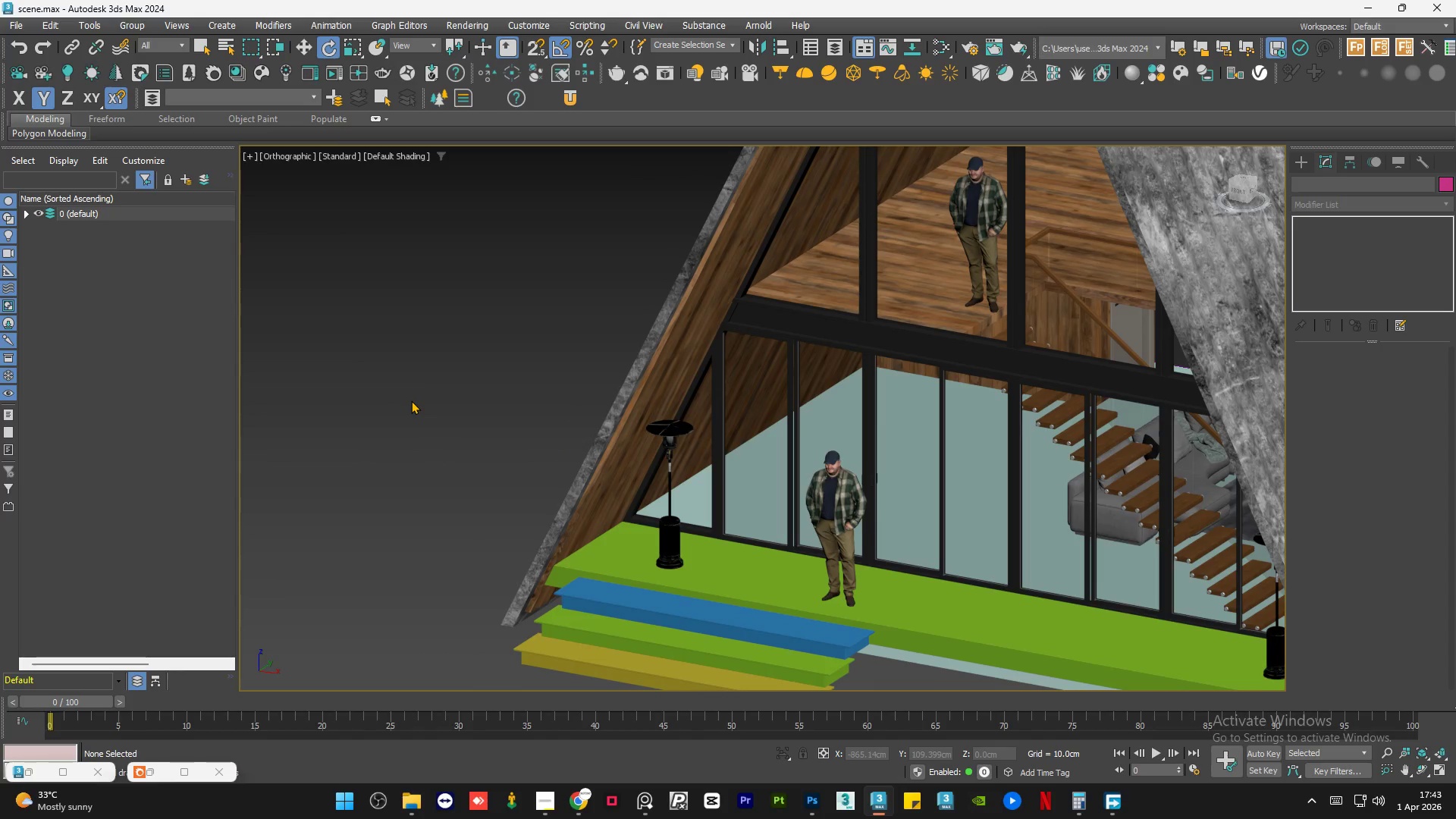 
scroll: coordinate [390, 400], scroll_direction: down, amount: 1.0
 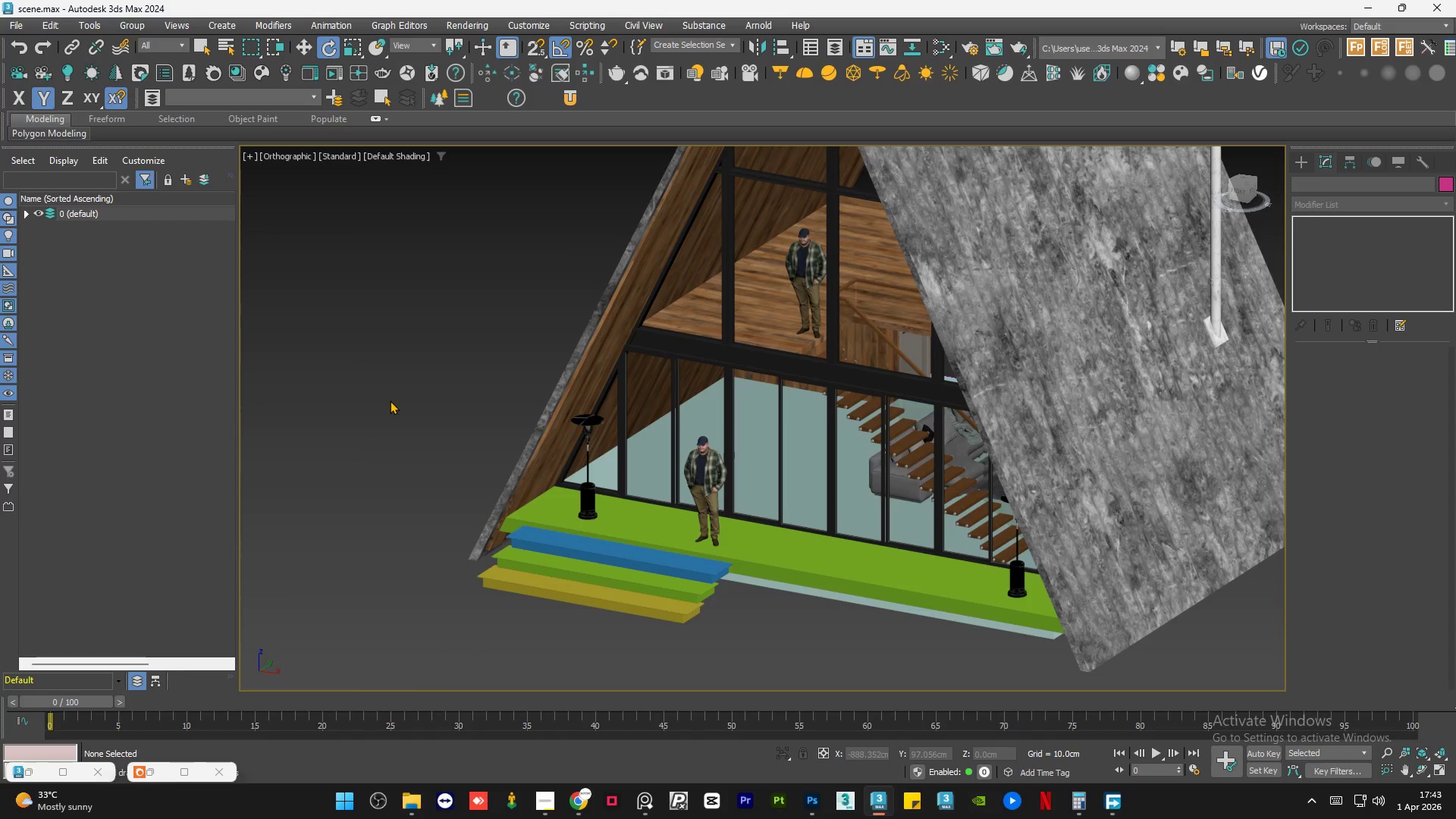 
key(NumpadDecimal)
 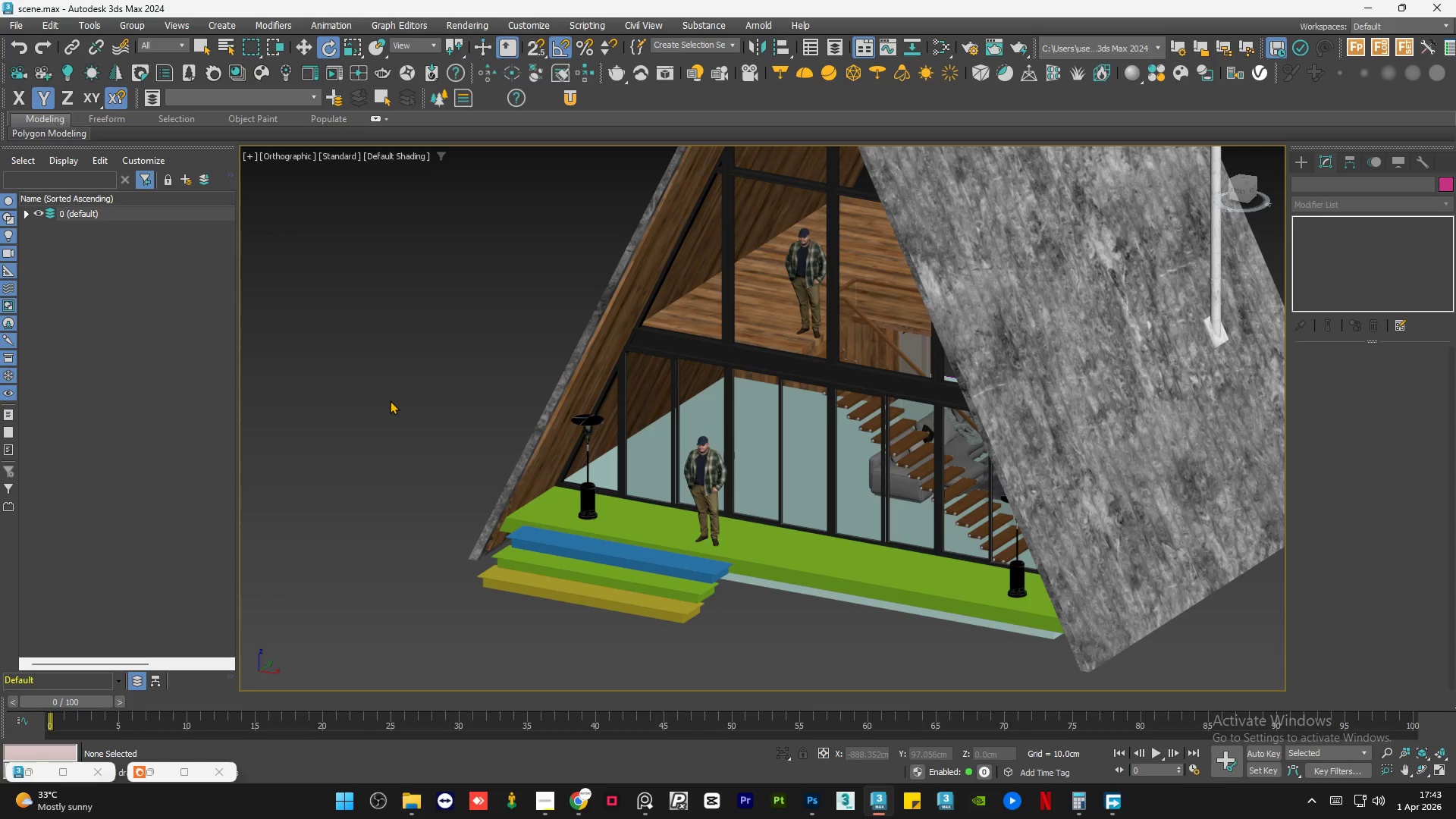 
left_click([390, 400])
 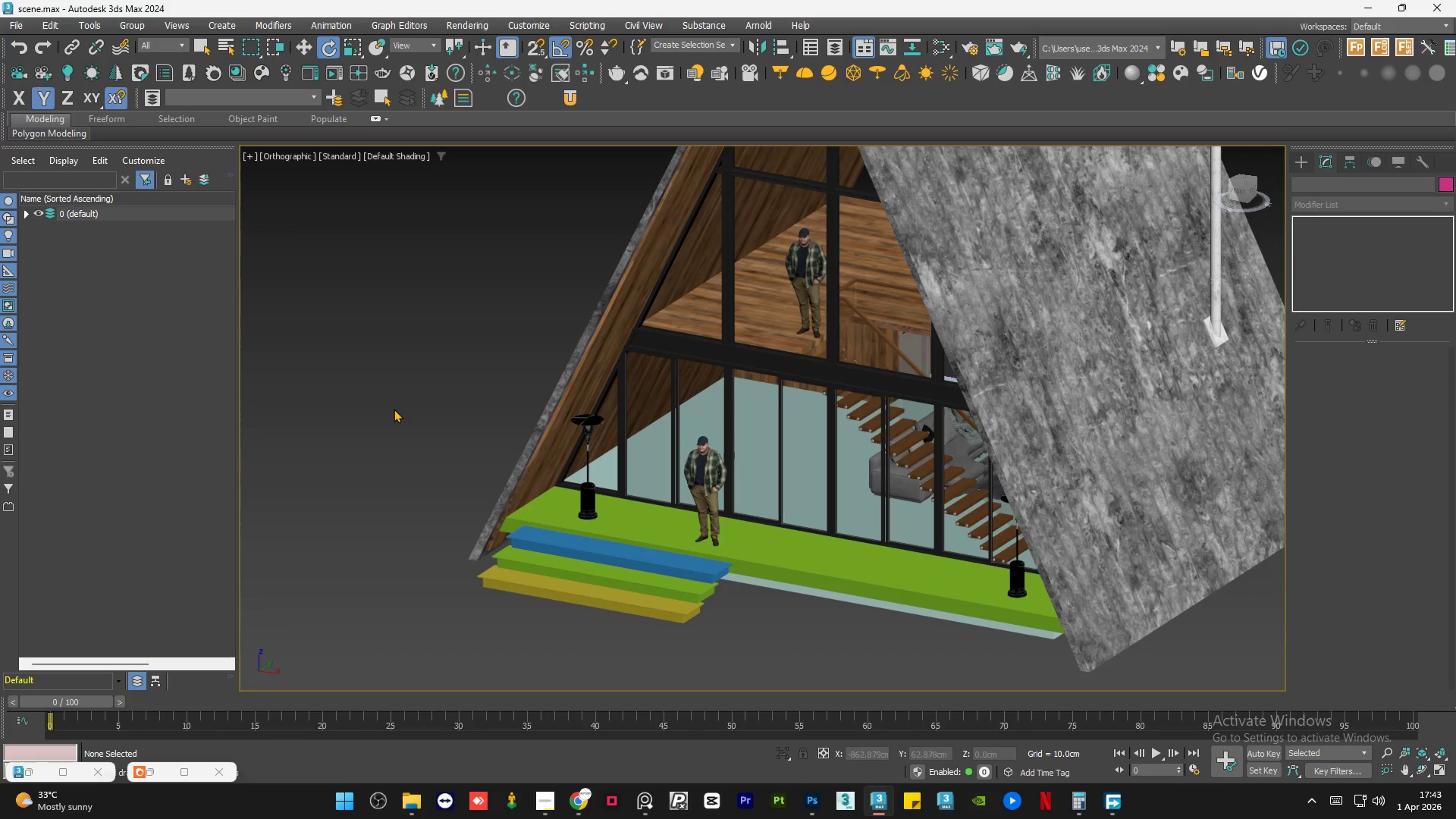 
left_click([394, 408])
 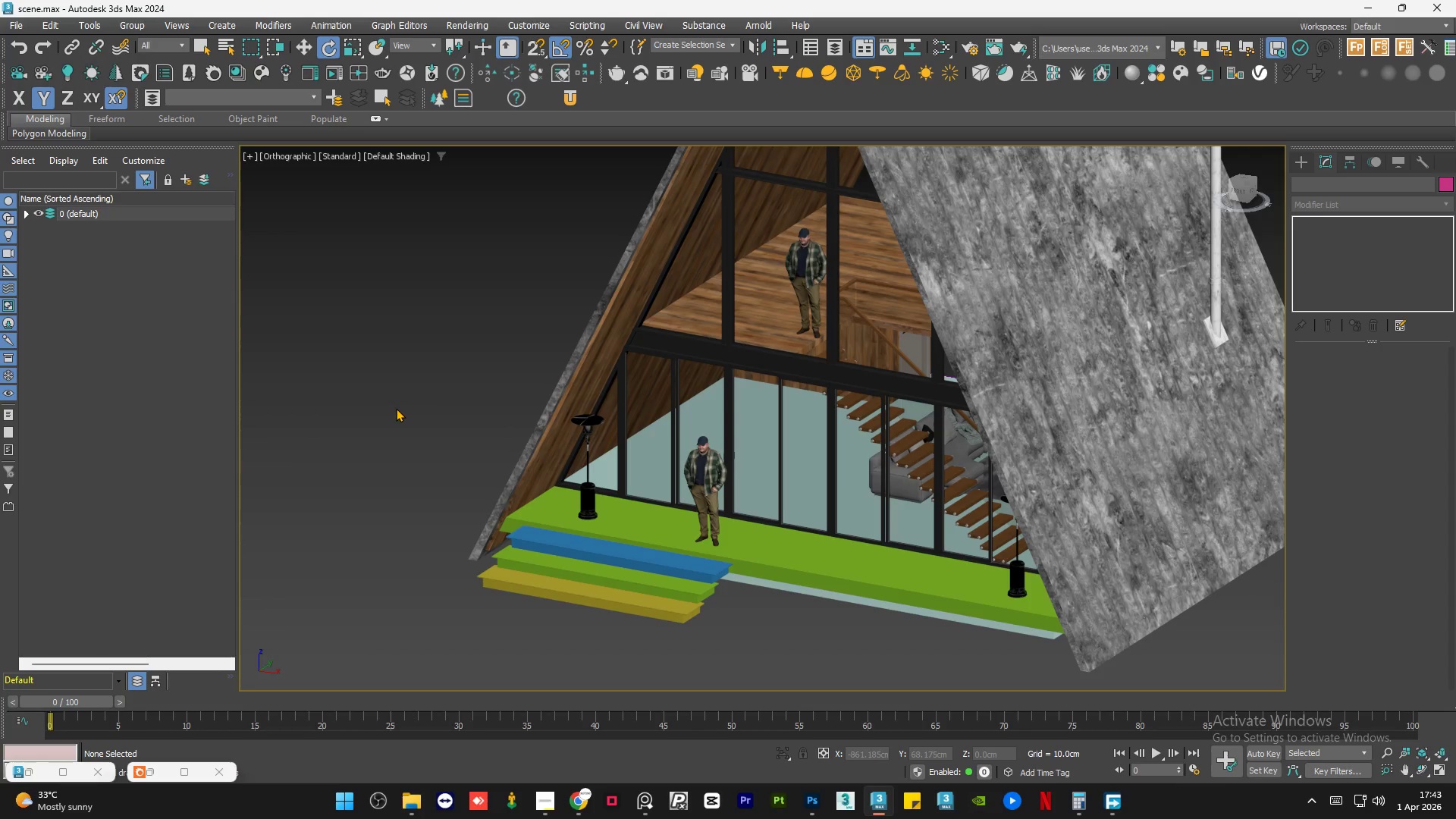 
left_click([396, 408])
 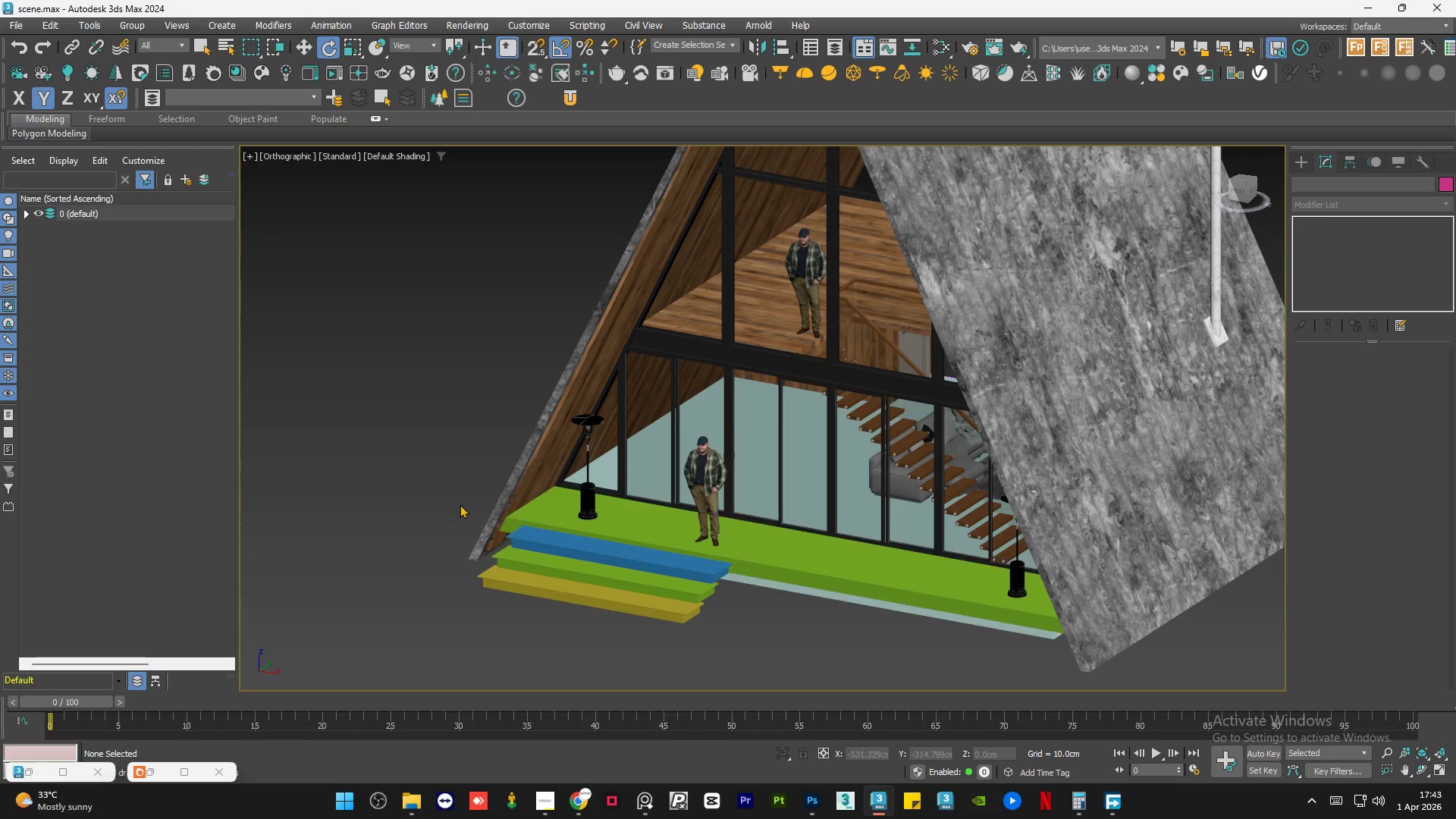 
left_click([416, 491])
 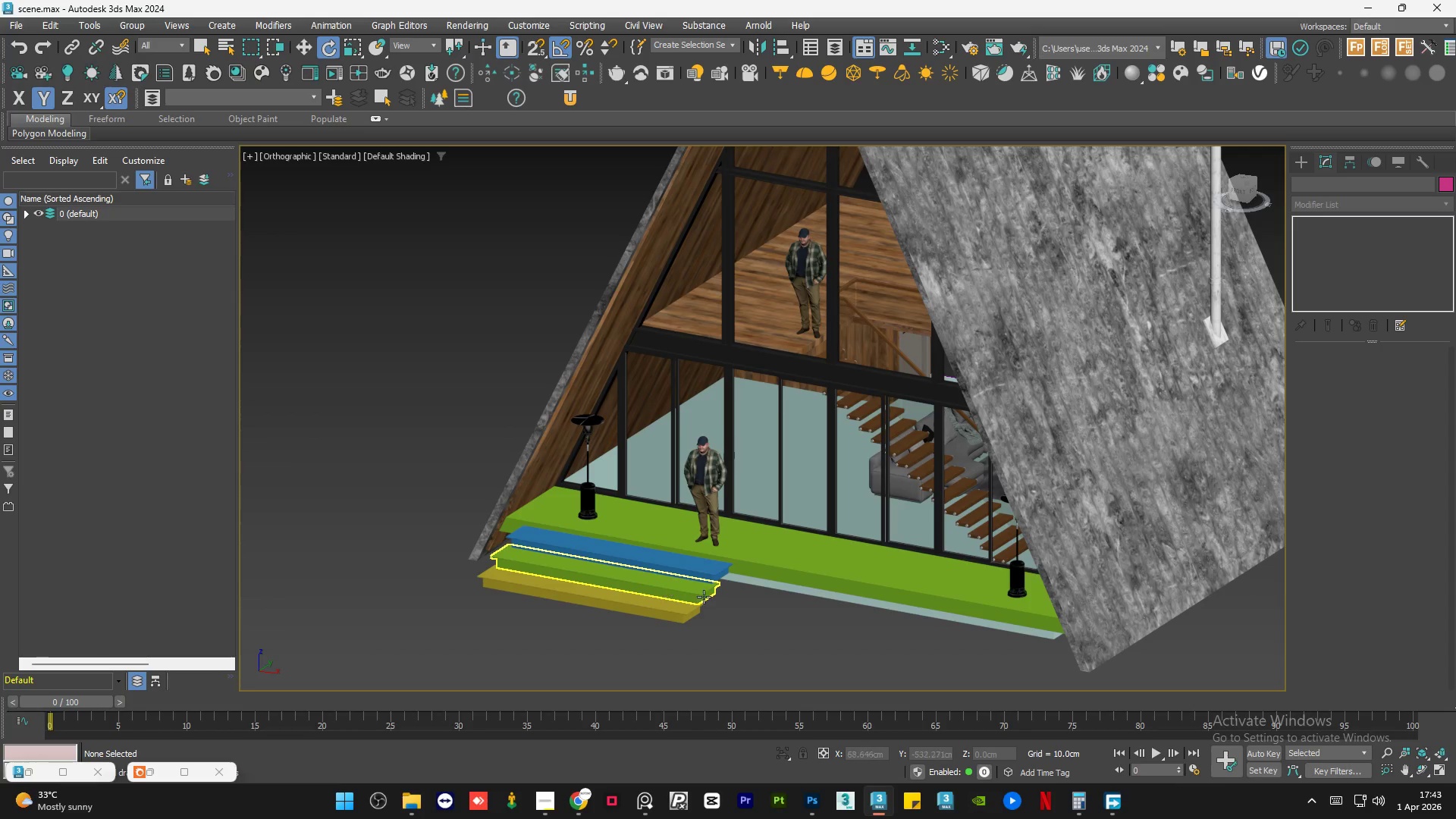 
left_click([767, 621])
 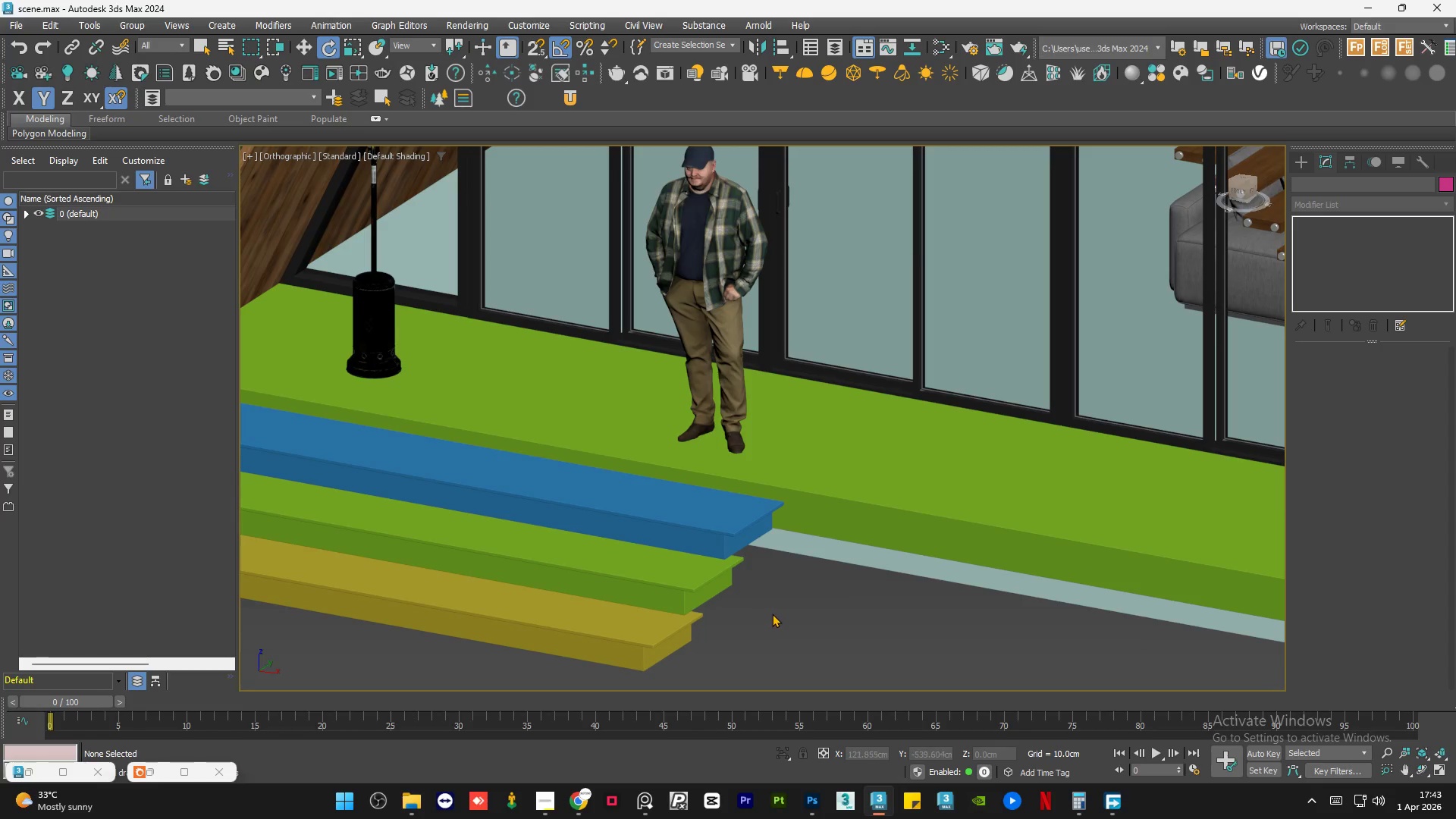 
scroll: coordinate [704, 597], scroll_direction: up, amount: 3.0
 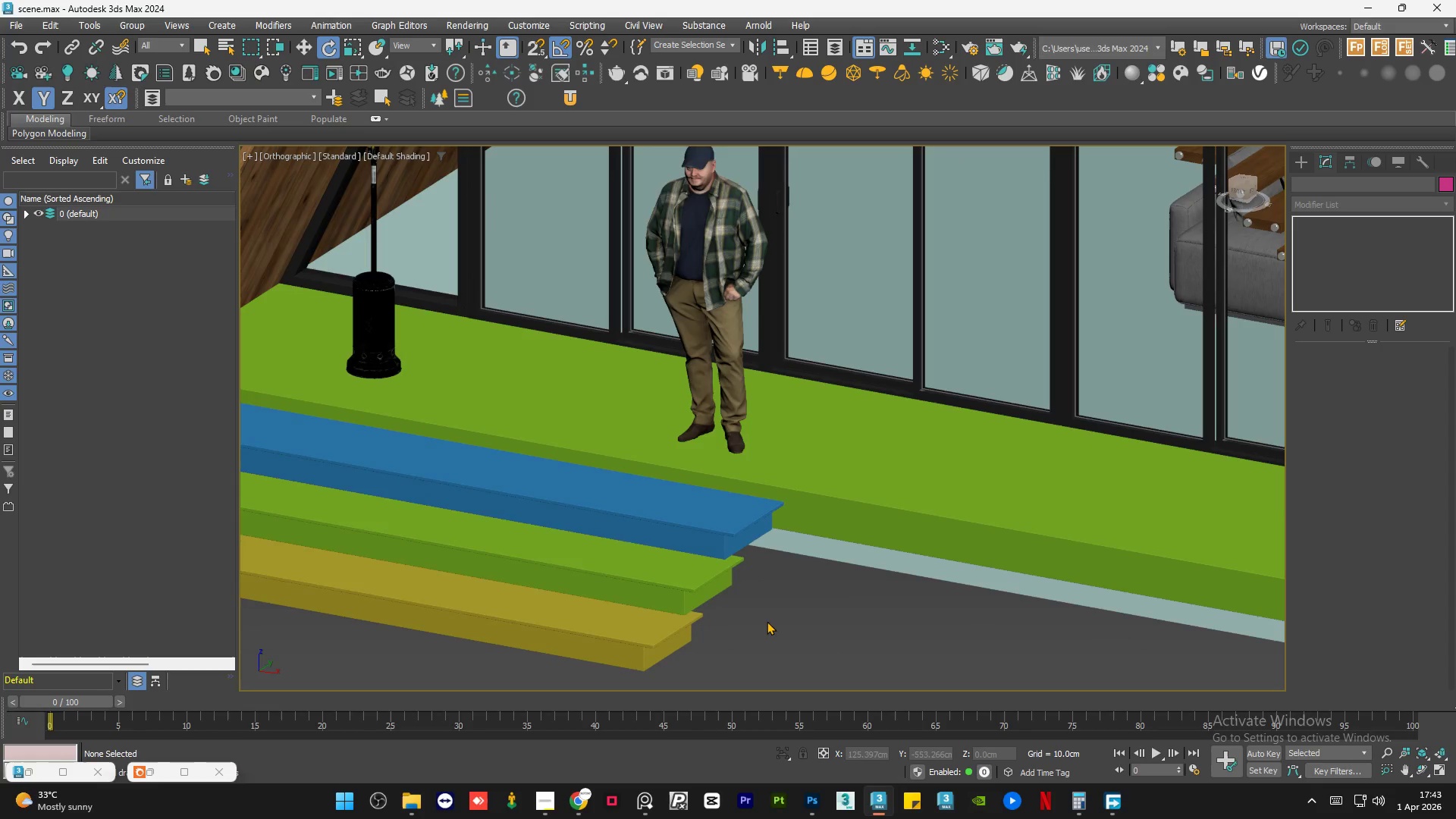 
left_click([772, 613])
 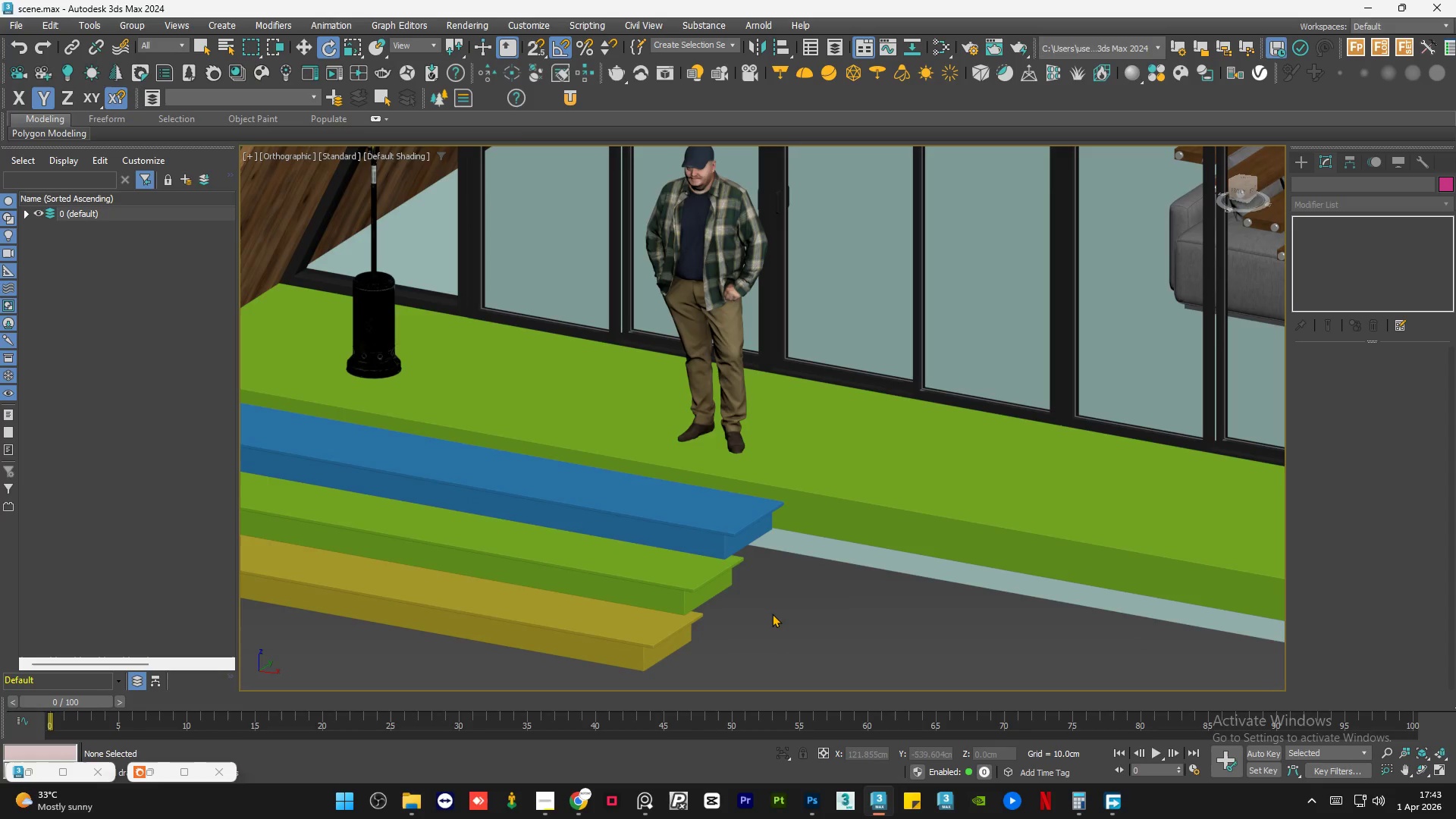 
scroll: coordinate [772, 613], scroll_direction: down, amount: 3.0
 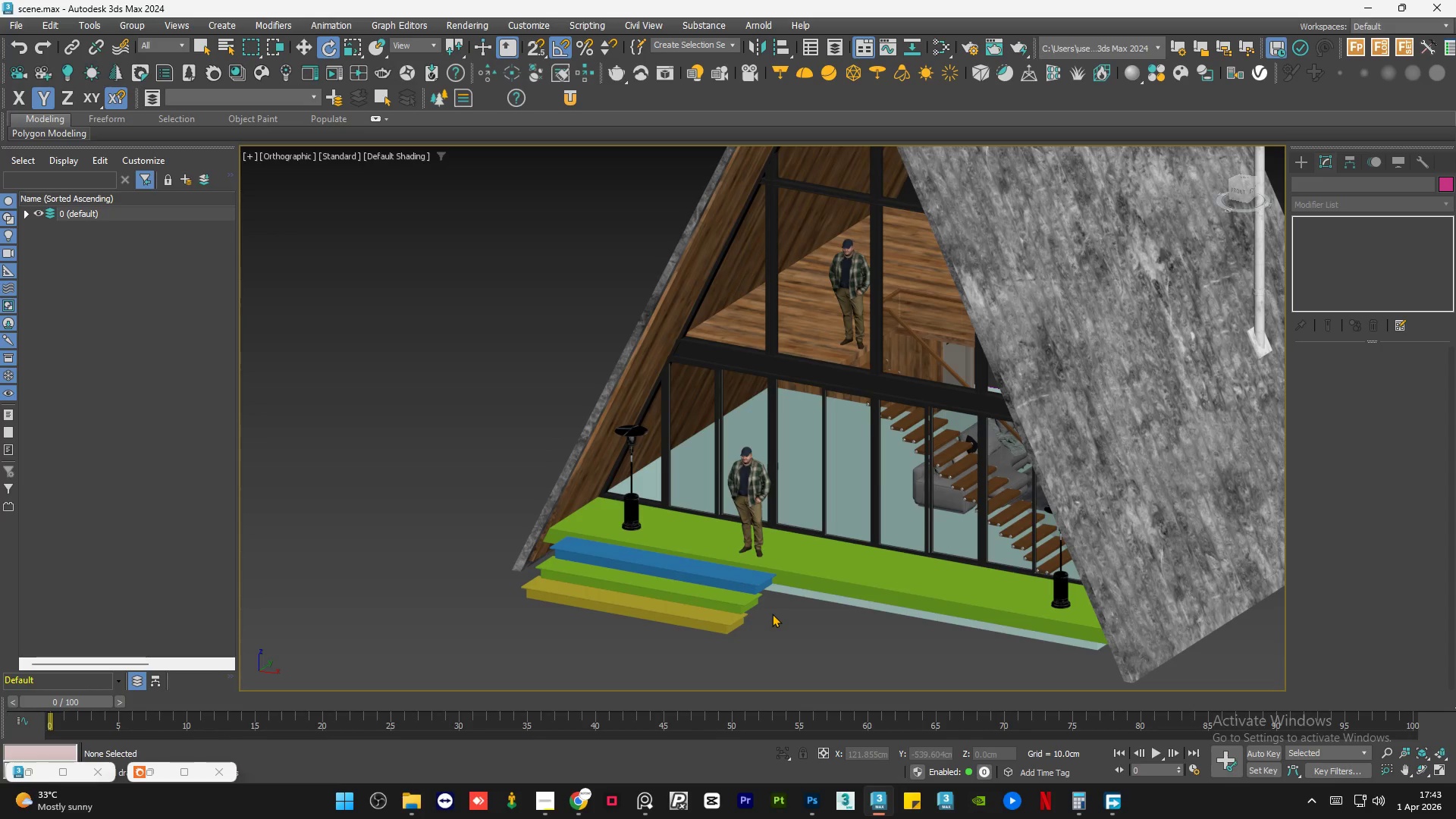 
scroll: coordinate [772, 613], scroll_direction: up, amount: 2.0
 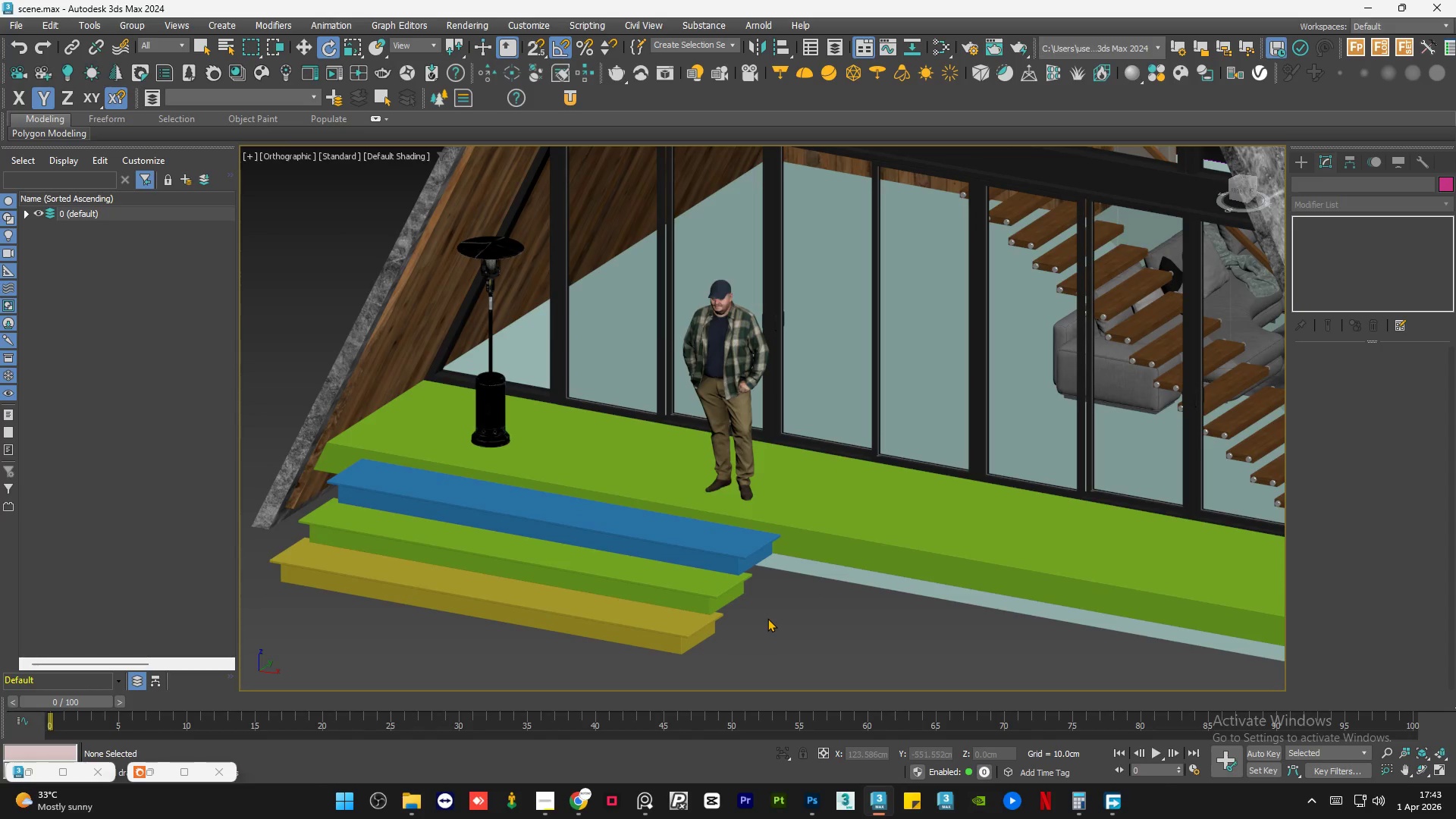 
scroll: coordinate [767, 618], scroll_direction: down, amount: 1.0
 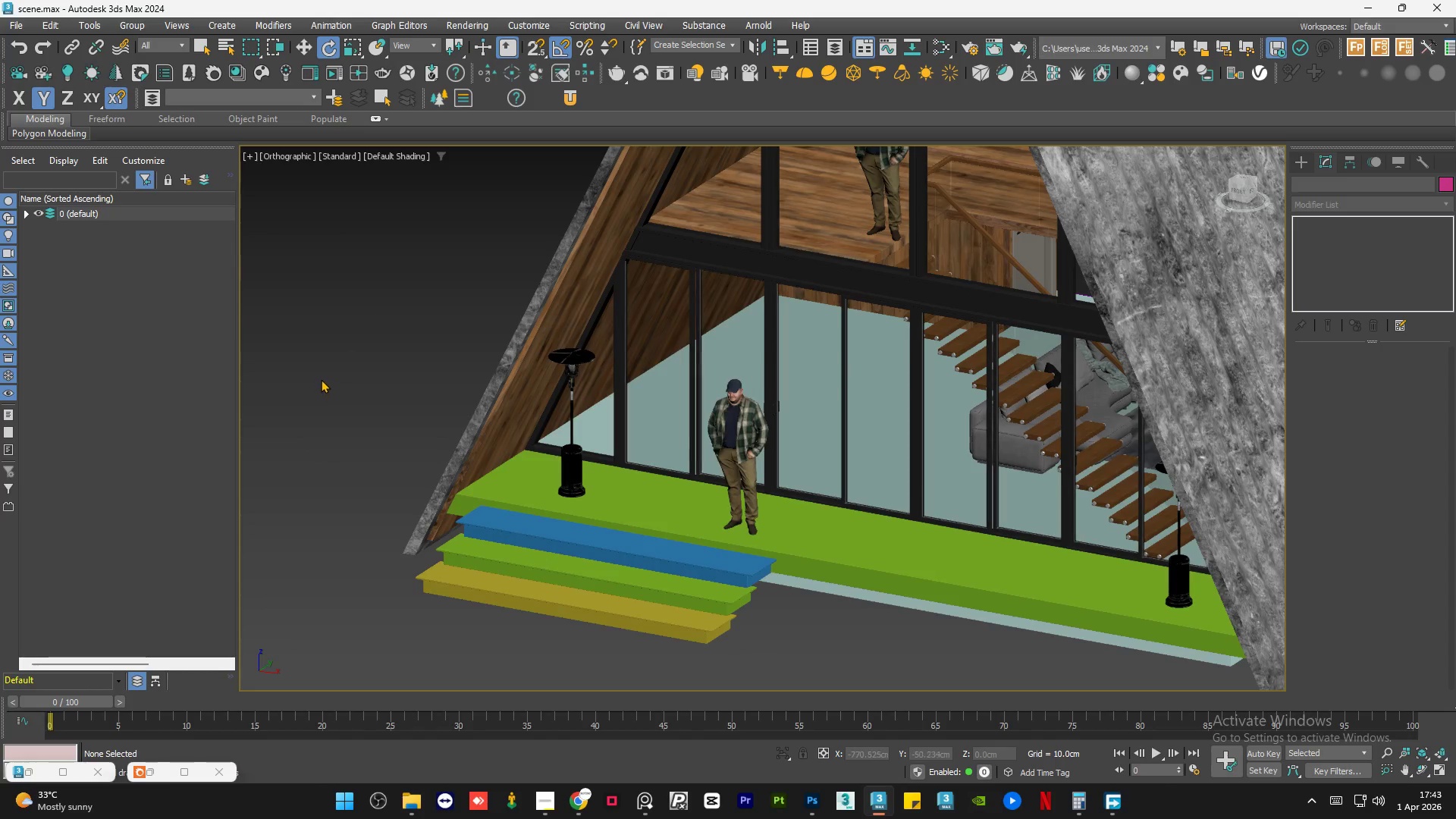 
left_click([321, 378])
 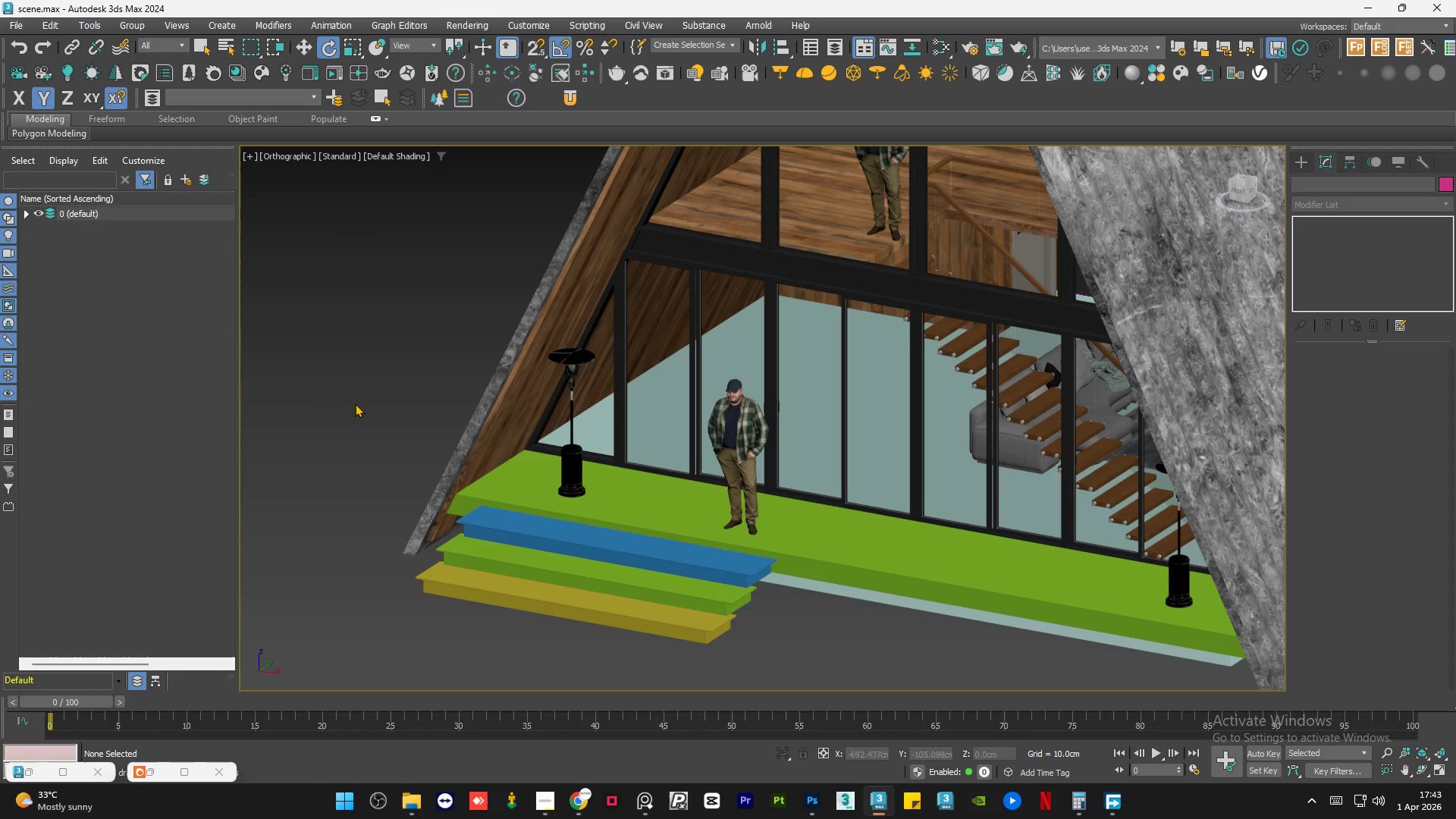 
left_click([366, 394])
 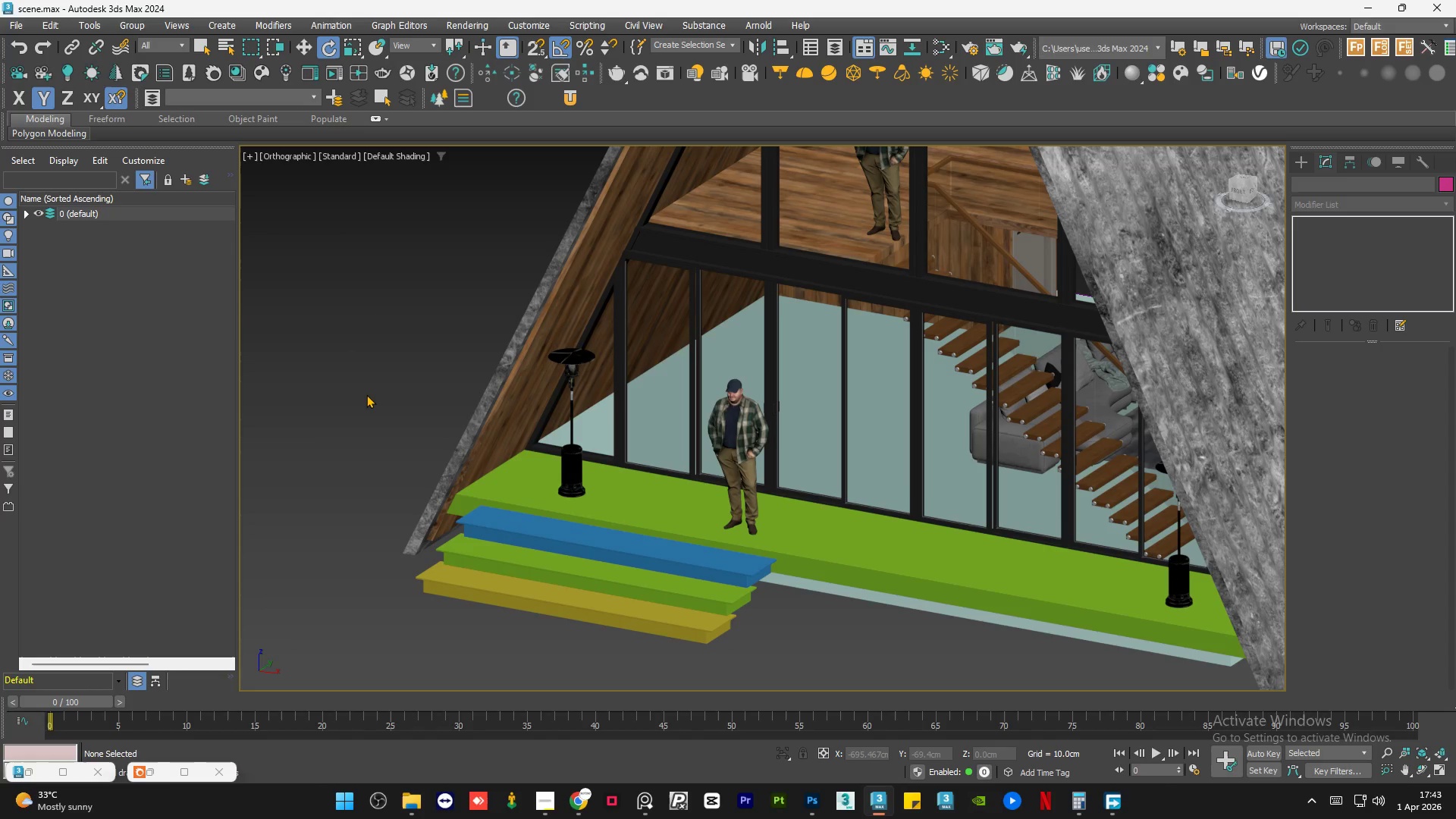 
key(Control+S)
 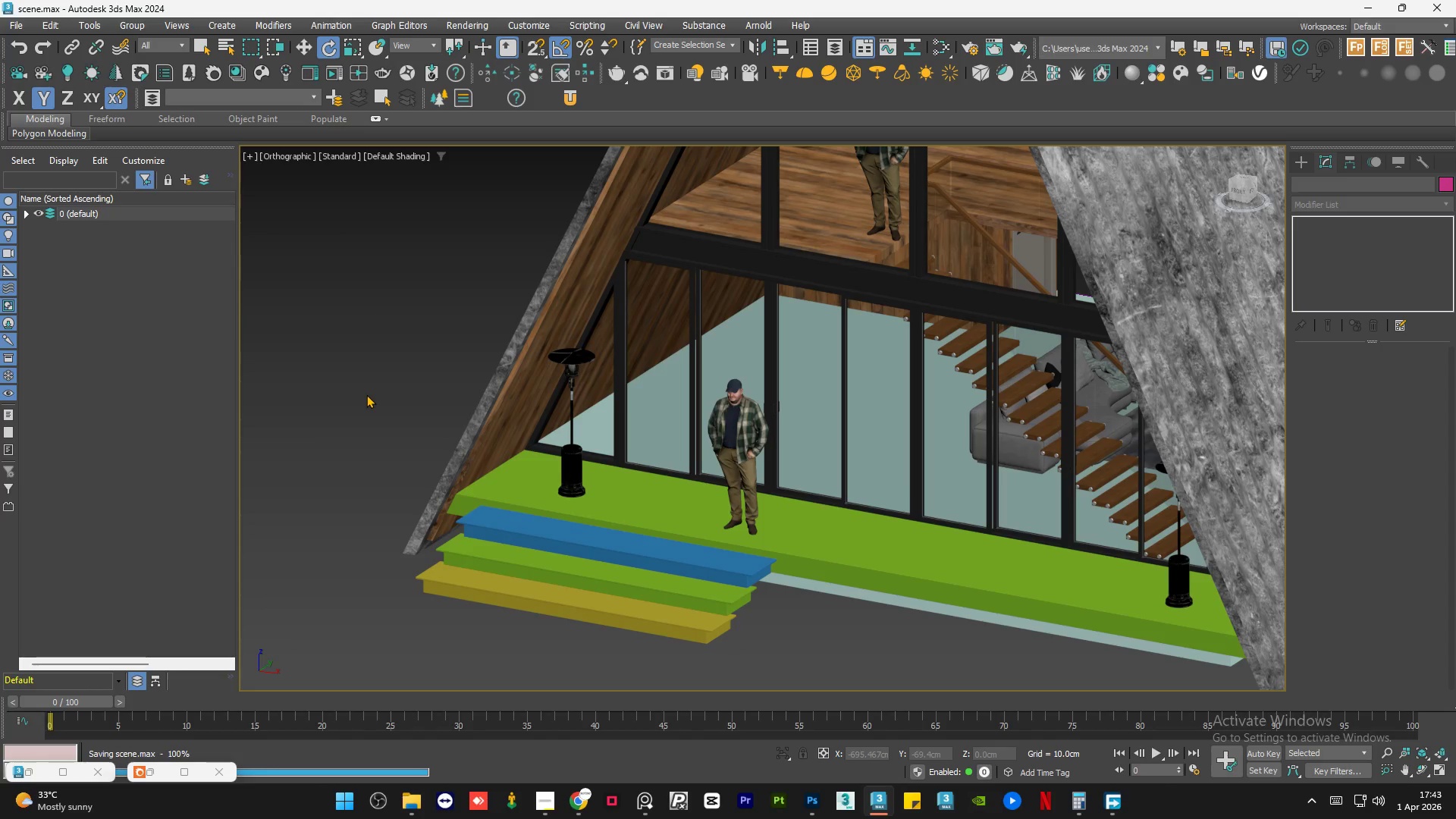 
left_click([366, 394])
 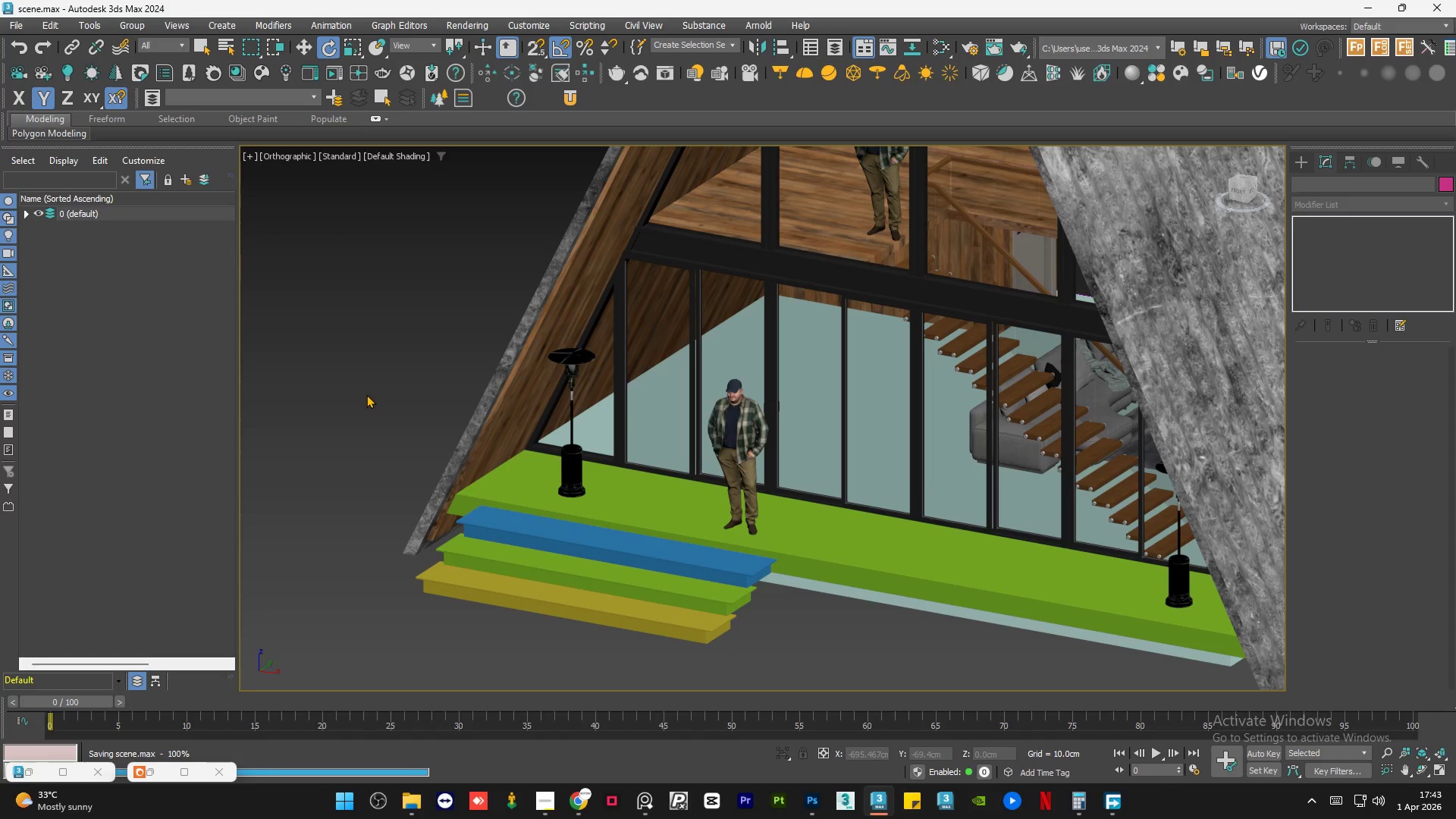 
scroll: coordinate [397, 416], scroll_direction: down, amount: 2.0
 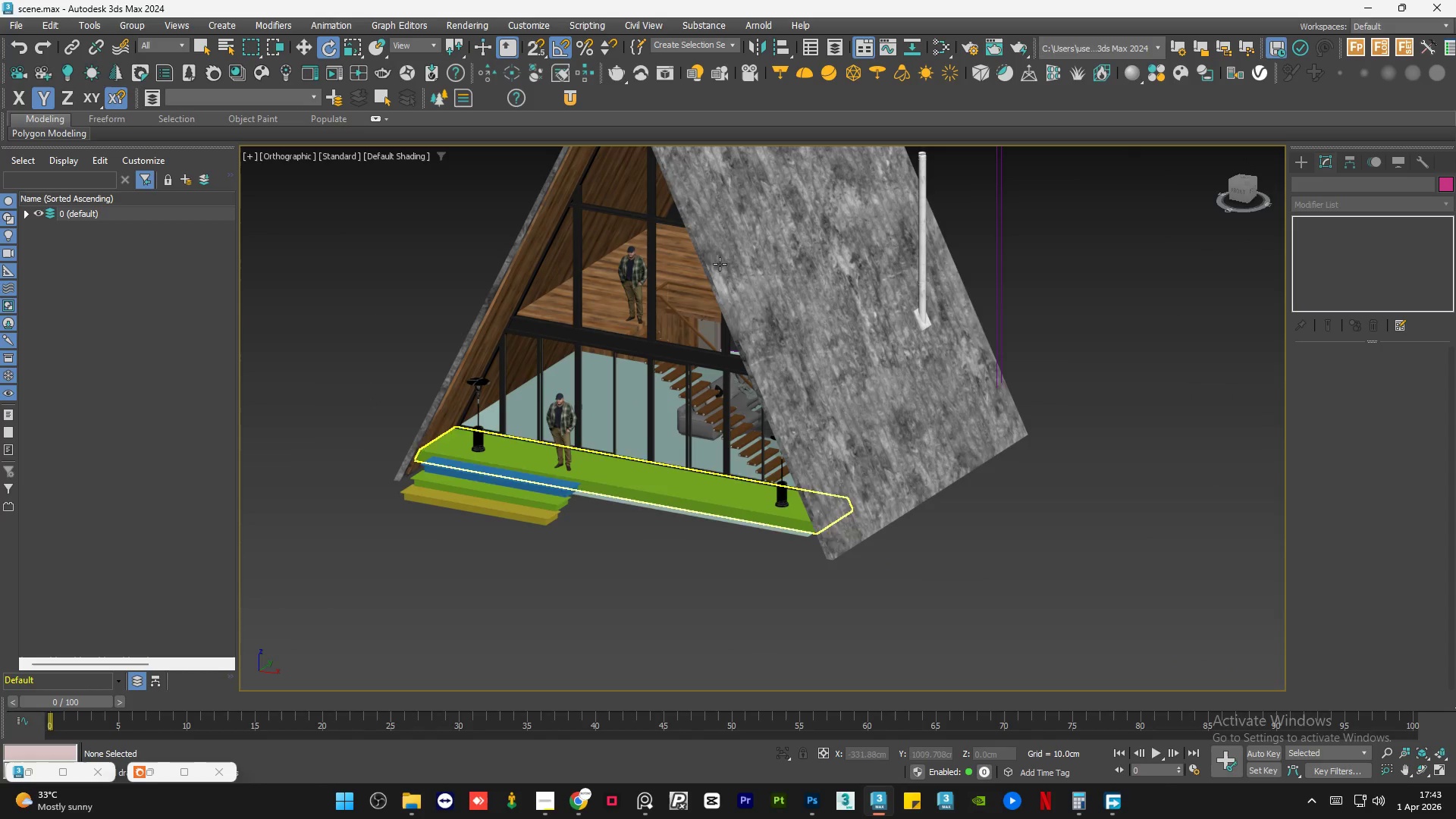 
scroll: coordinate [555, 376], scroll_direction: up, amount: 7.0
 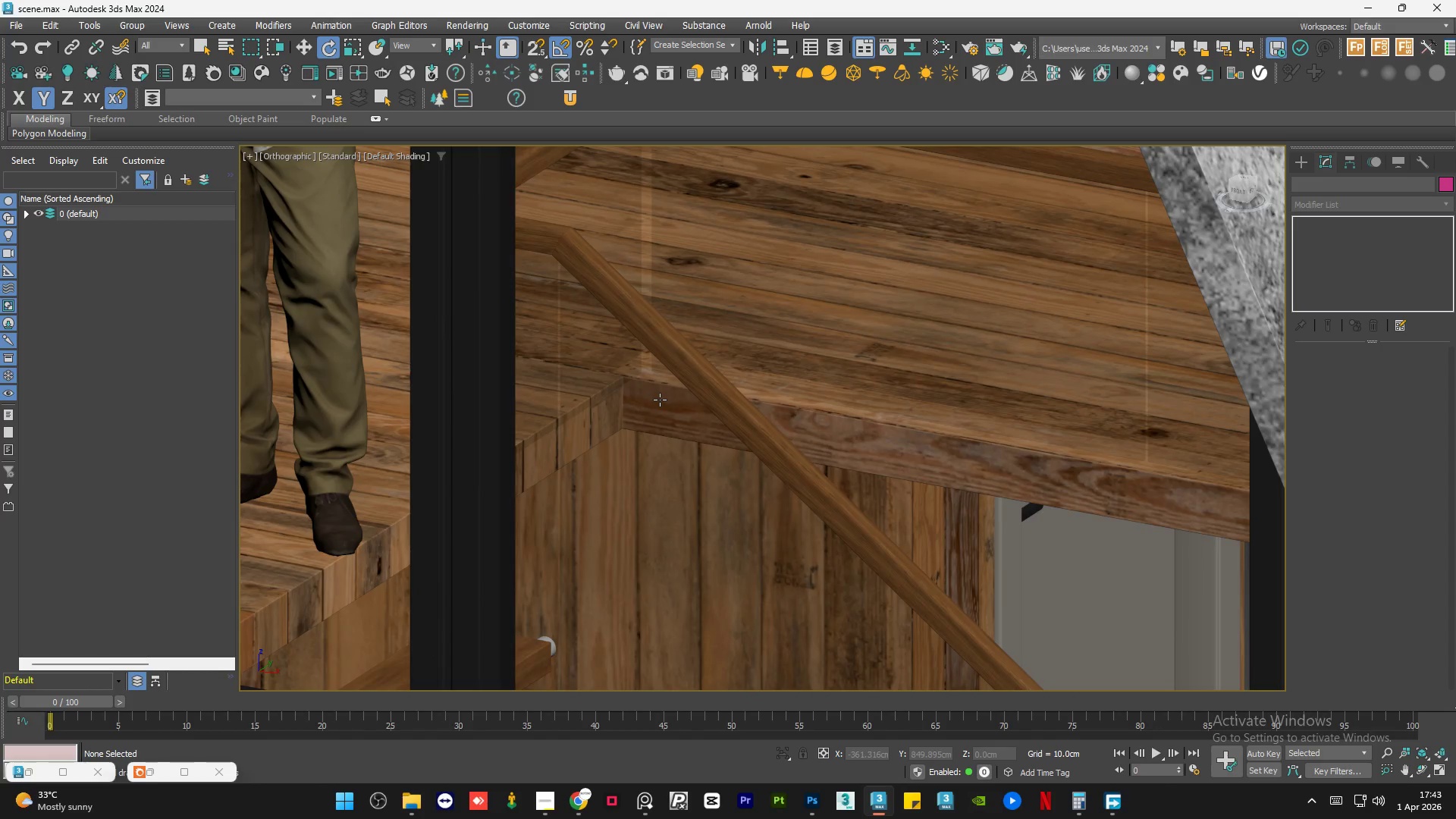 
scroll: coordinate [660, 400], scroll_direction: down, amount: 2.0
 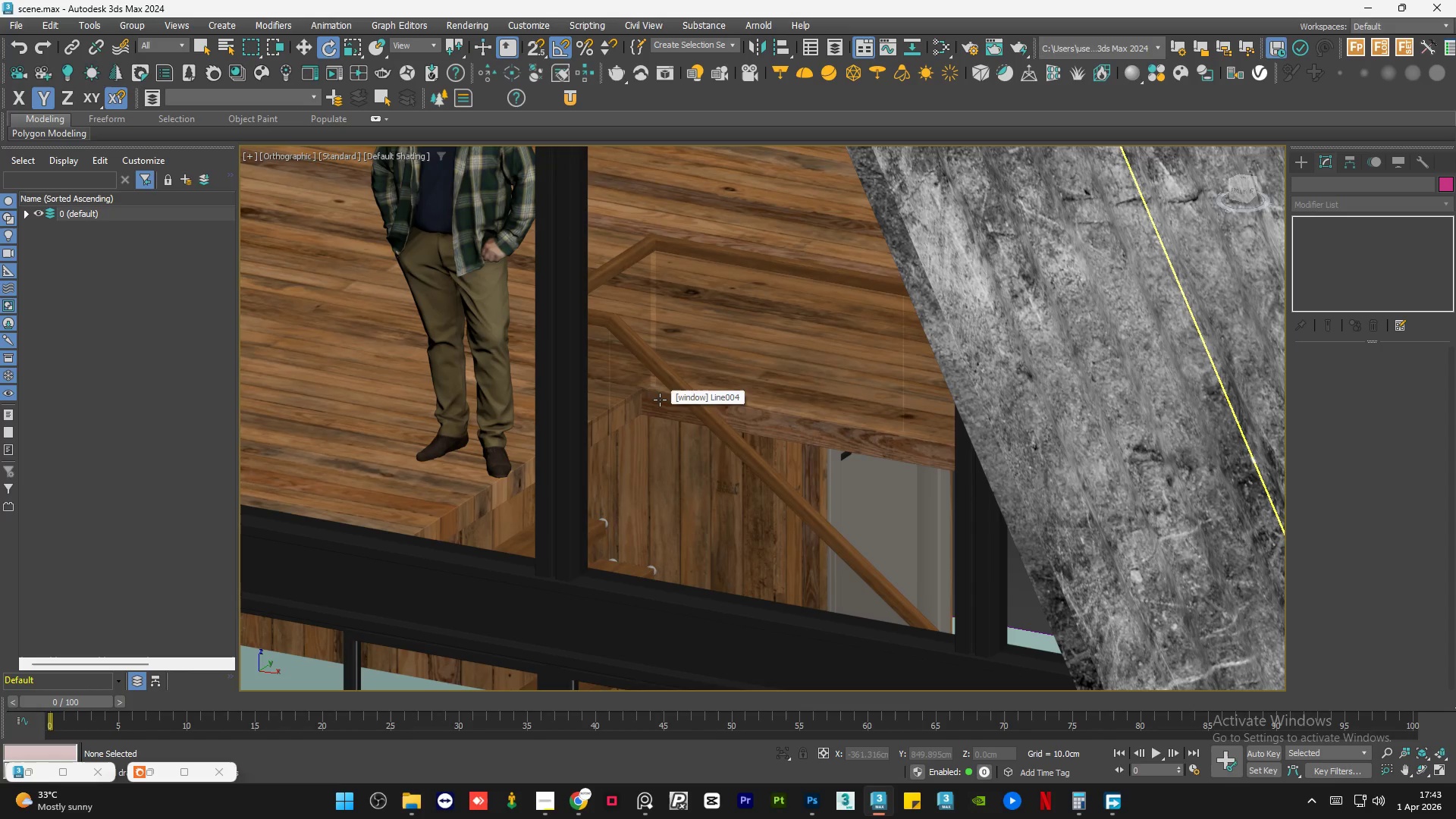 
scroll: coordinate [658, 243], scroll_direction: up, amount: 6.0
 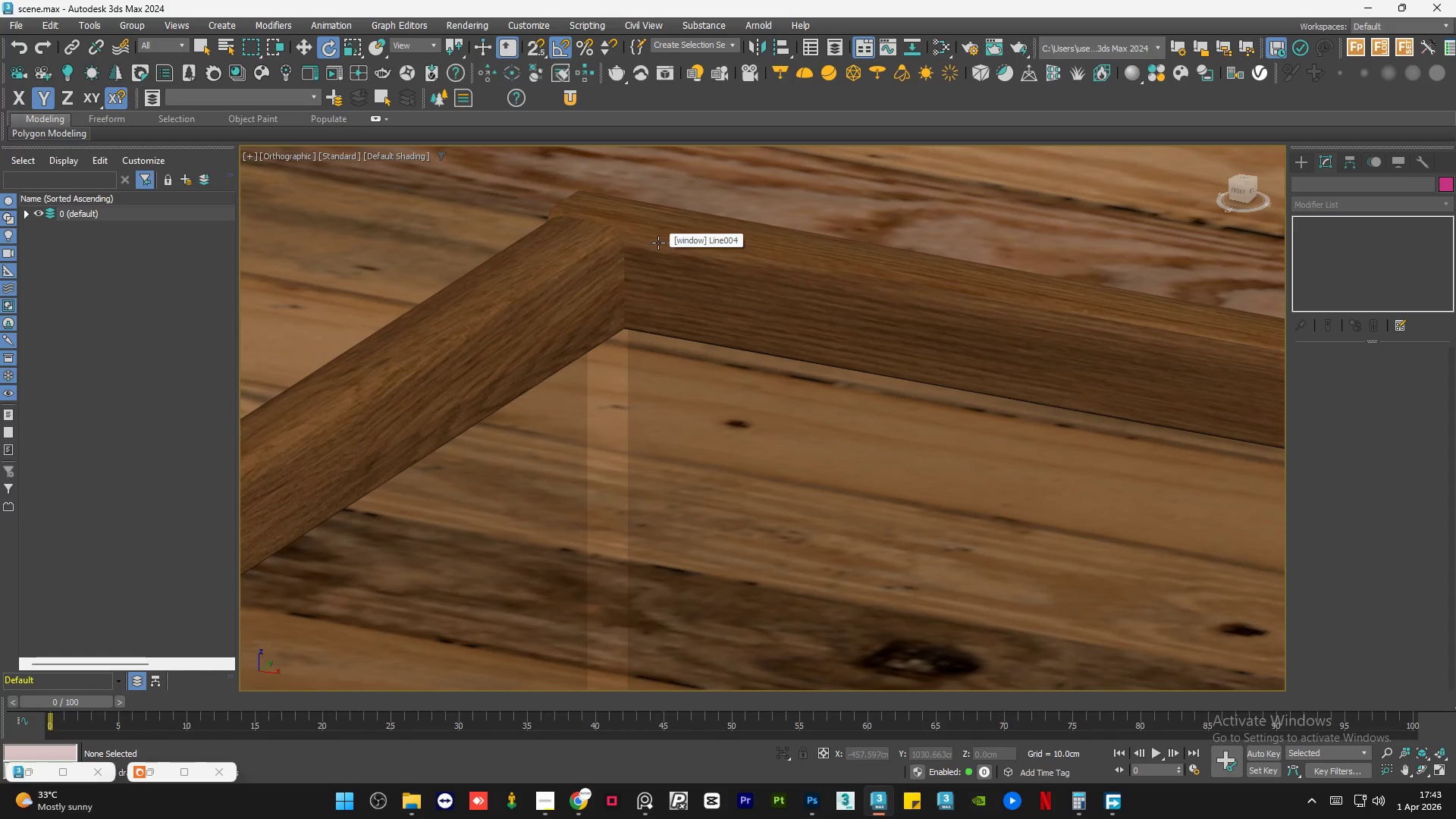 
scroll: coordinate [579, 269], scroll_direction: down, amount: 6.0
 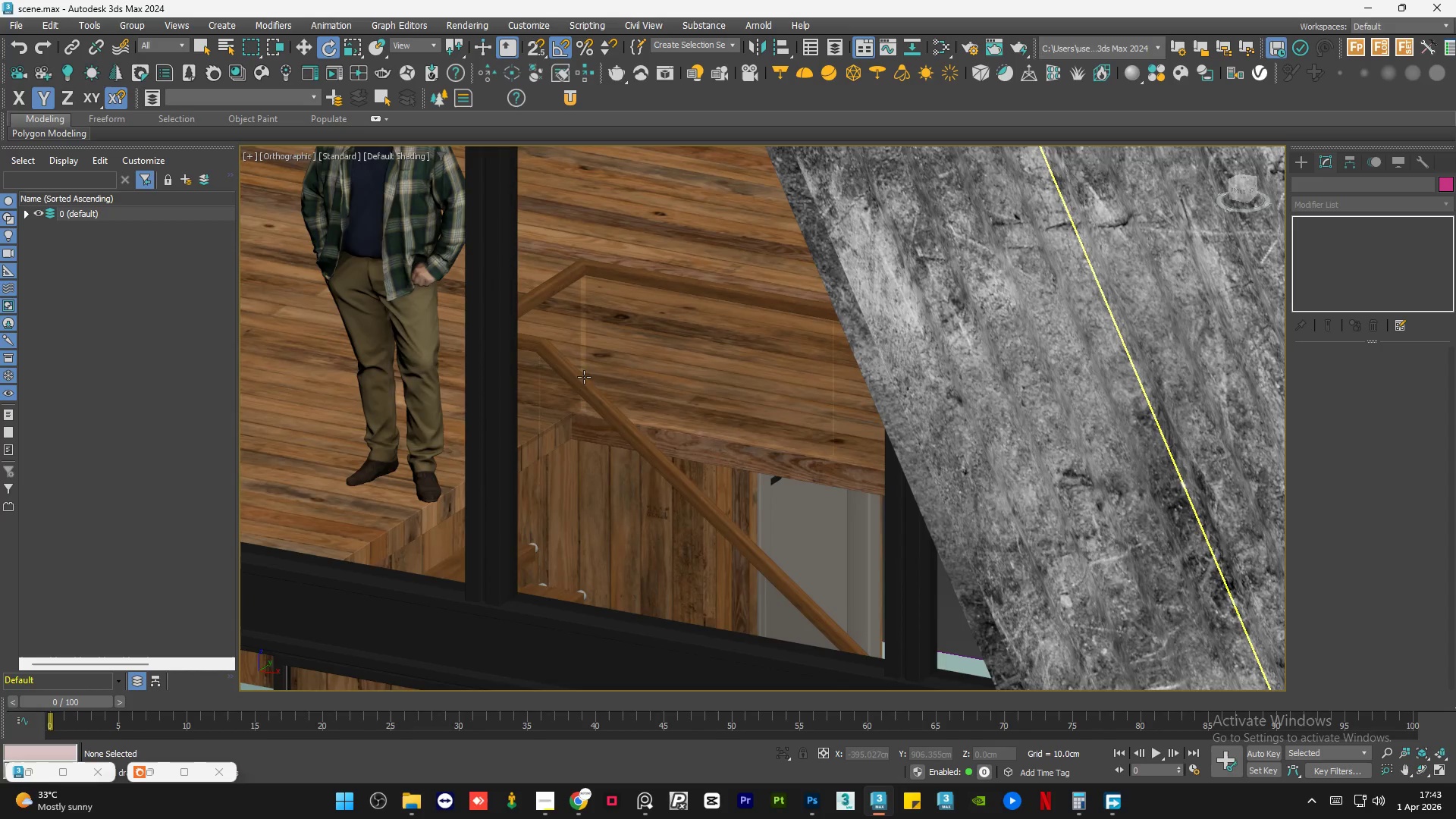 
scroll: coordinate [588, 388], scroll_direction: up, amount: 6.0
 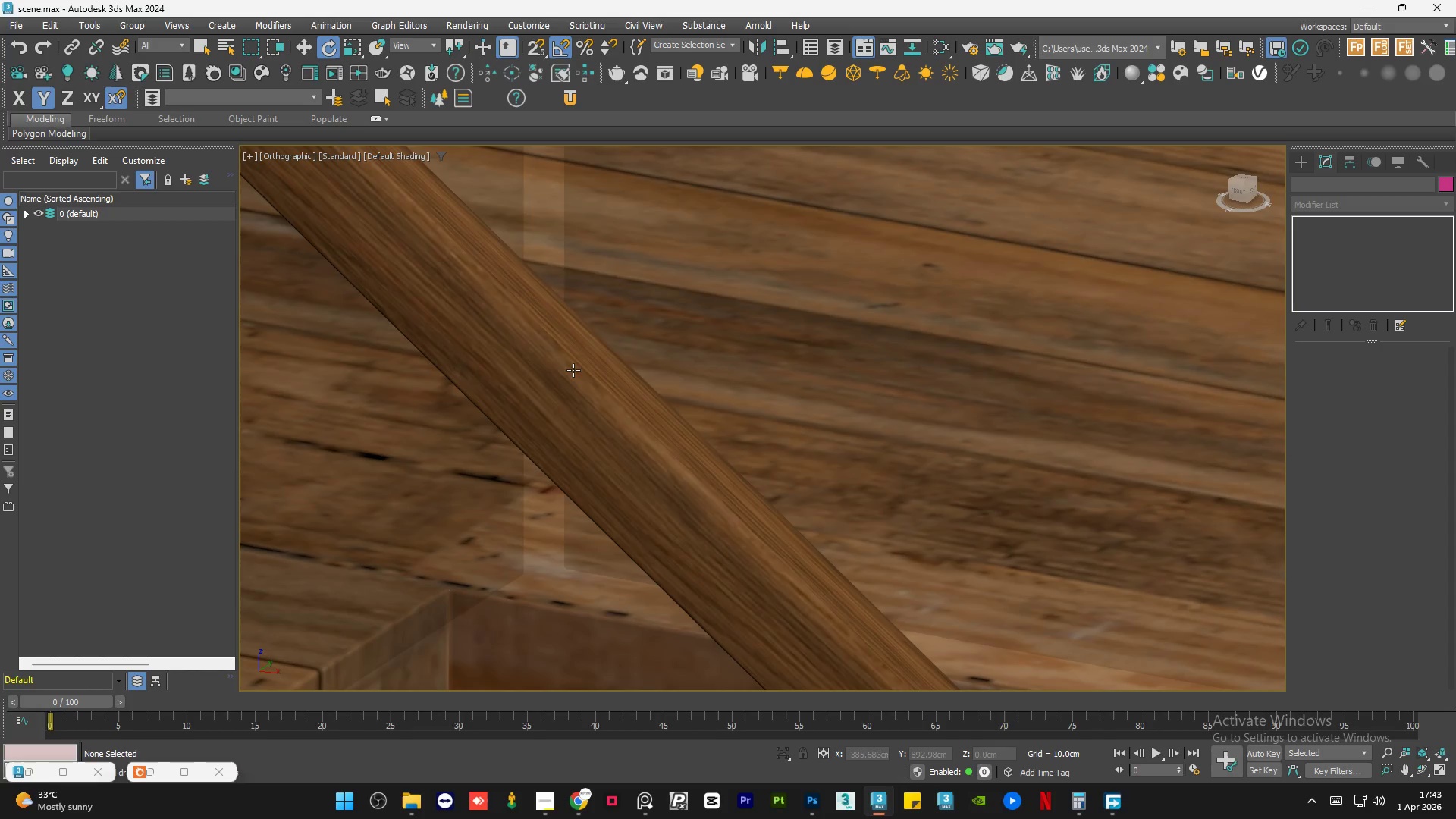 
scroll: coordinate [576, 330], scroll_direction: down, amount: 6.0
 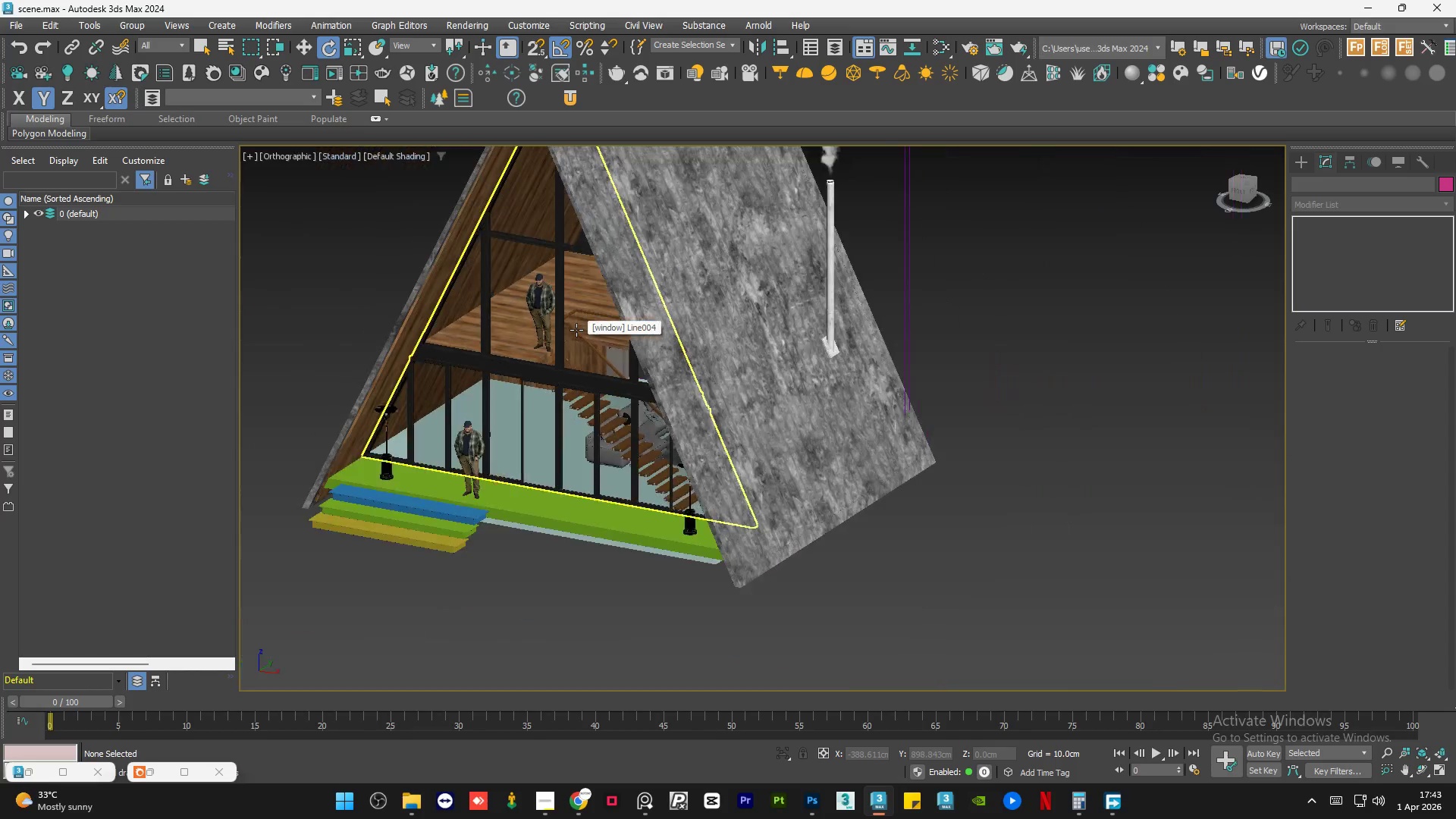 
hold_key(key=AltLeft, duration=1.5)
 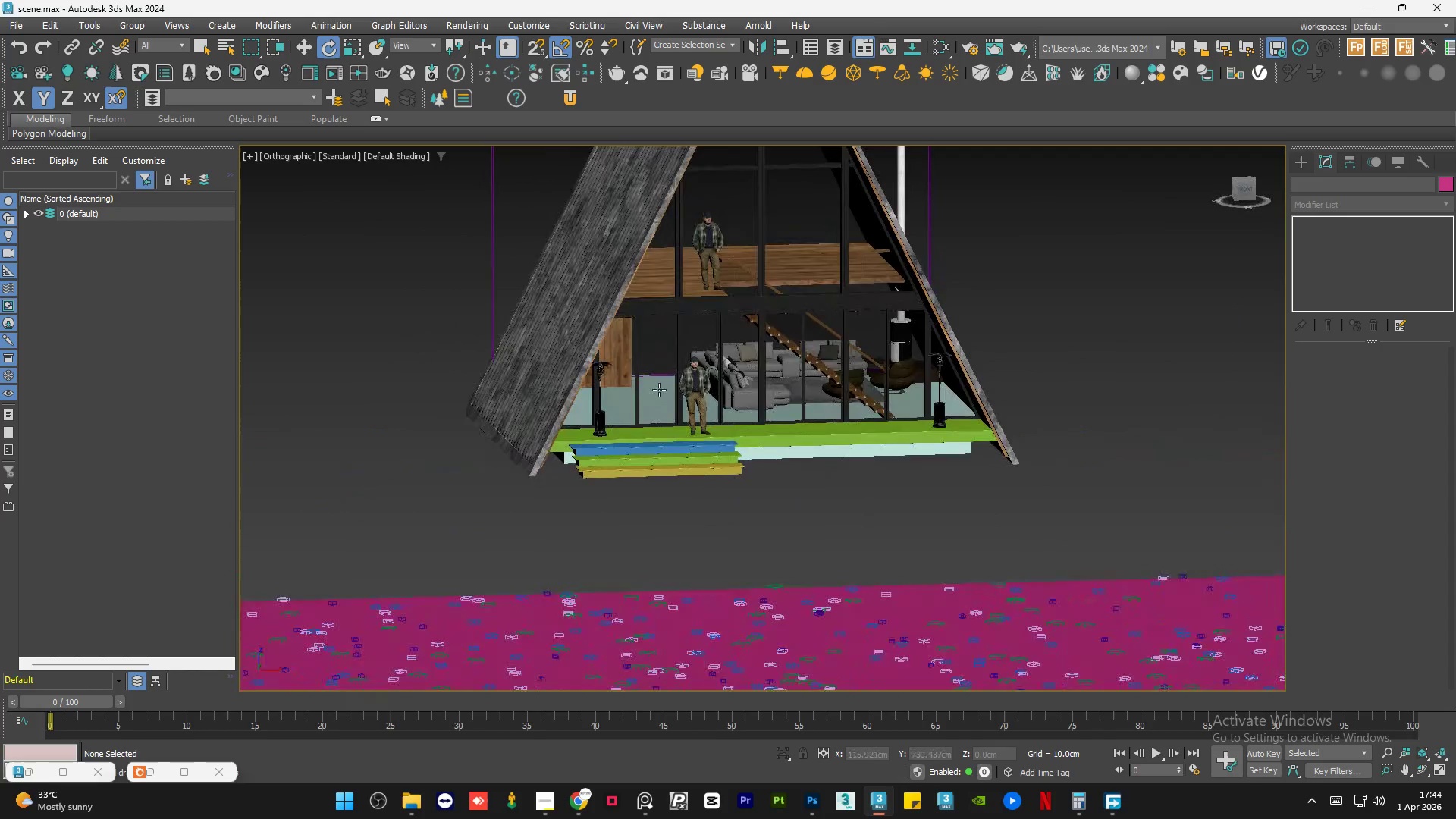 
hold_key(key=AltLeft, duration=1.51)
 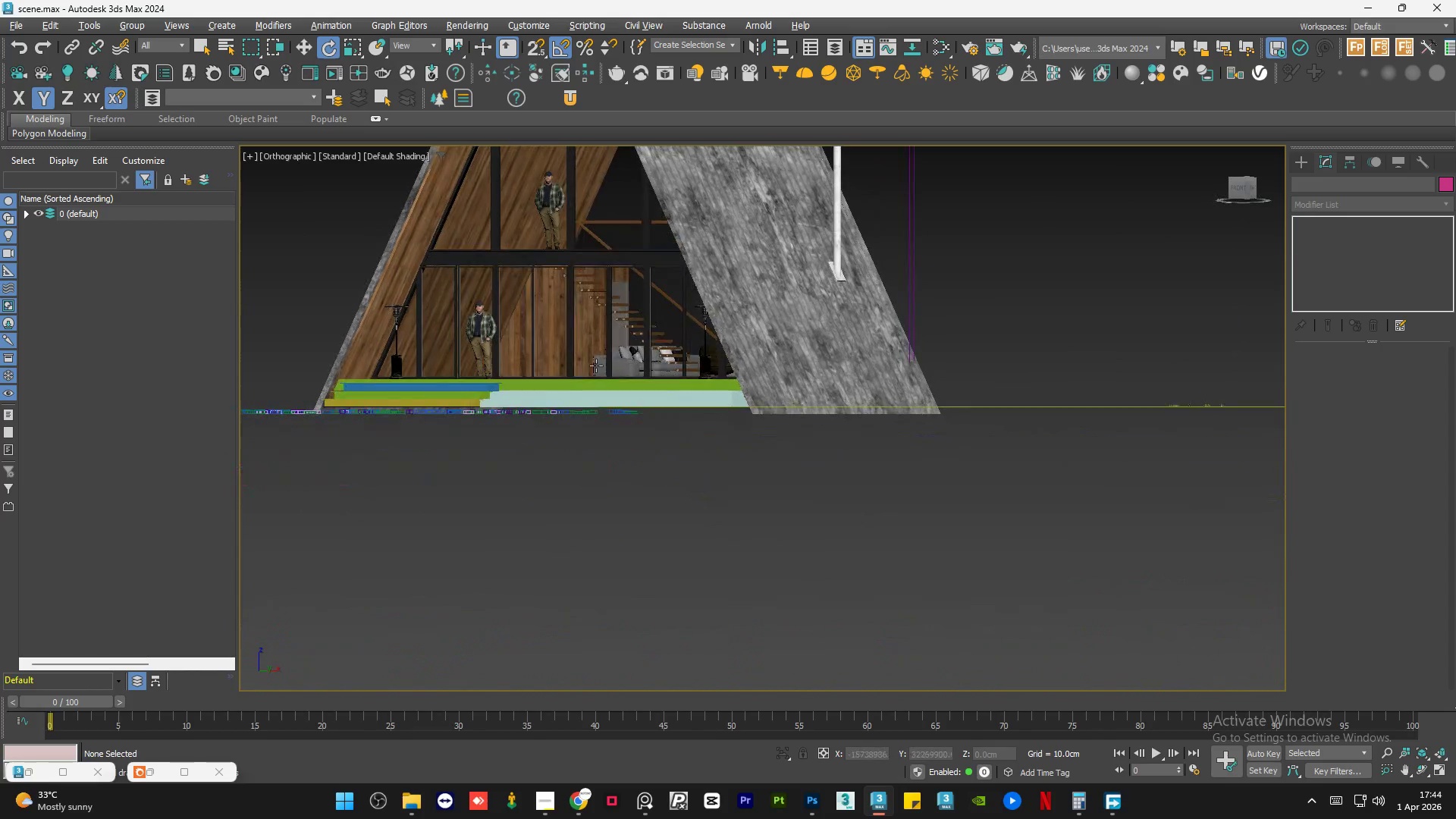 
hold_key(key=AltLeft, duration=0.45)
 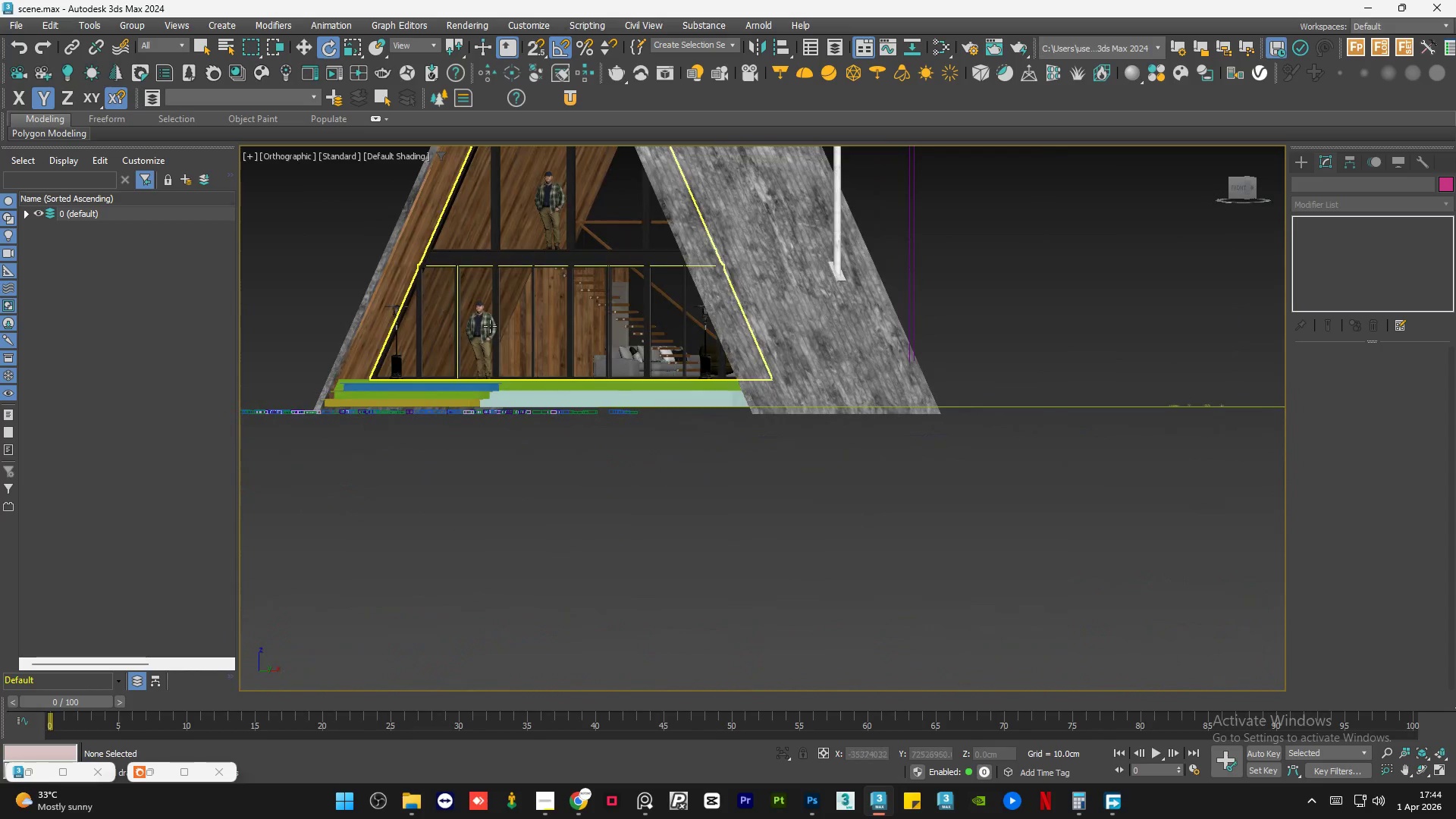 
scroll: coordinate [521, 314], scroll_direction: up, amount: 6.0
 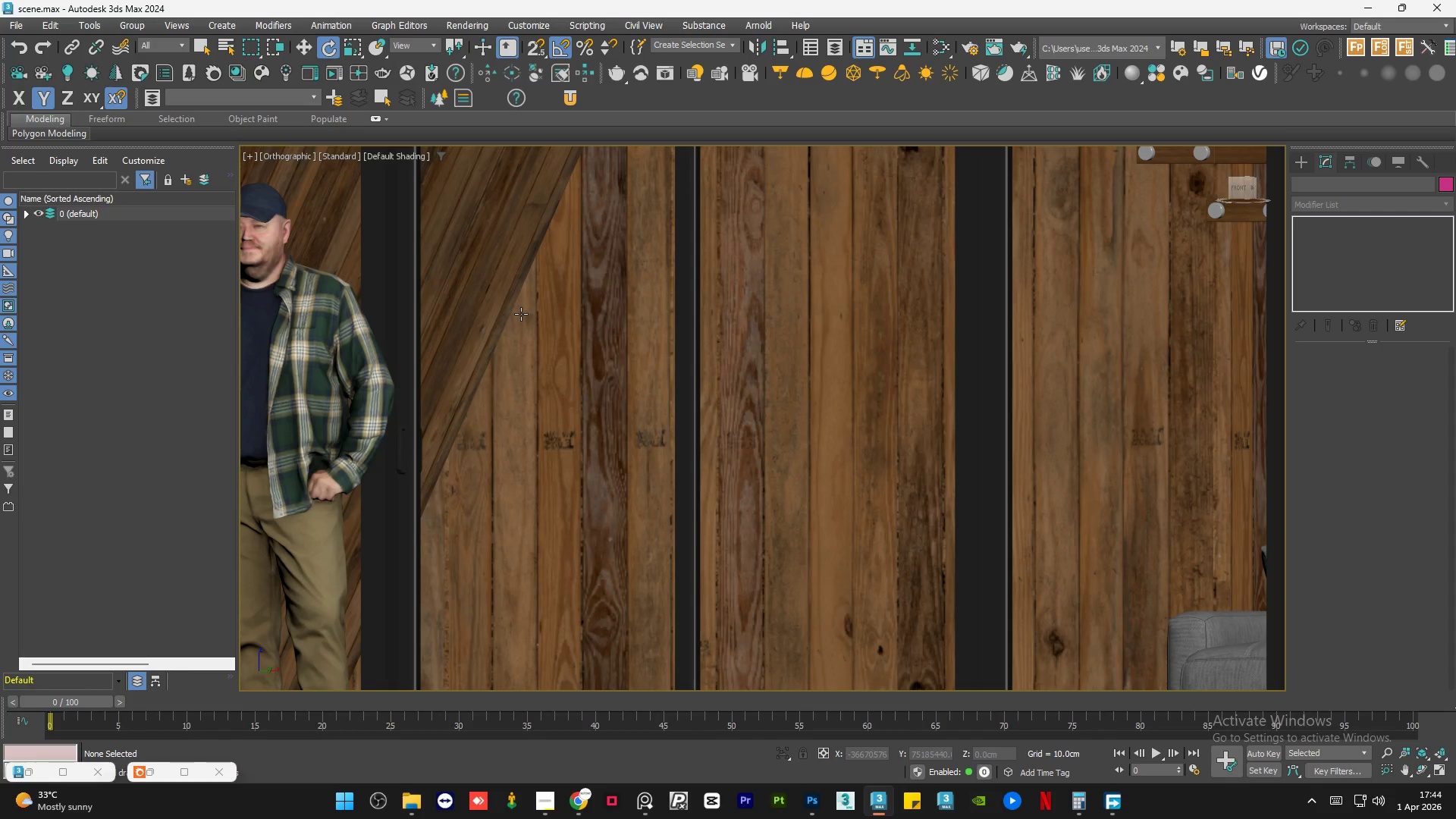 
wait(17.6)
 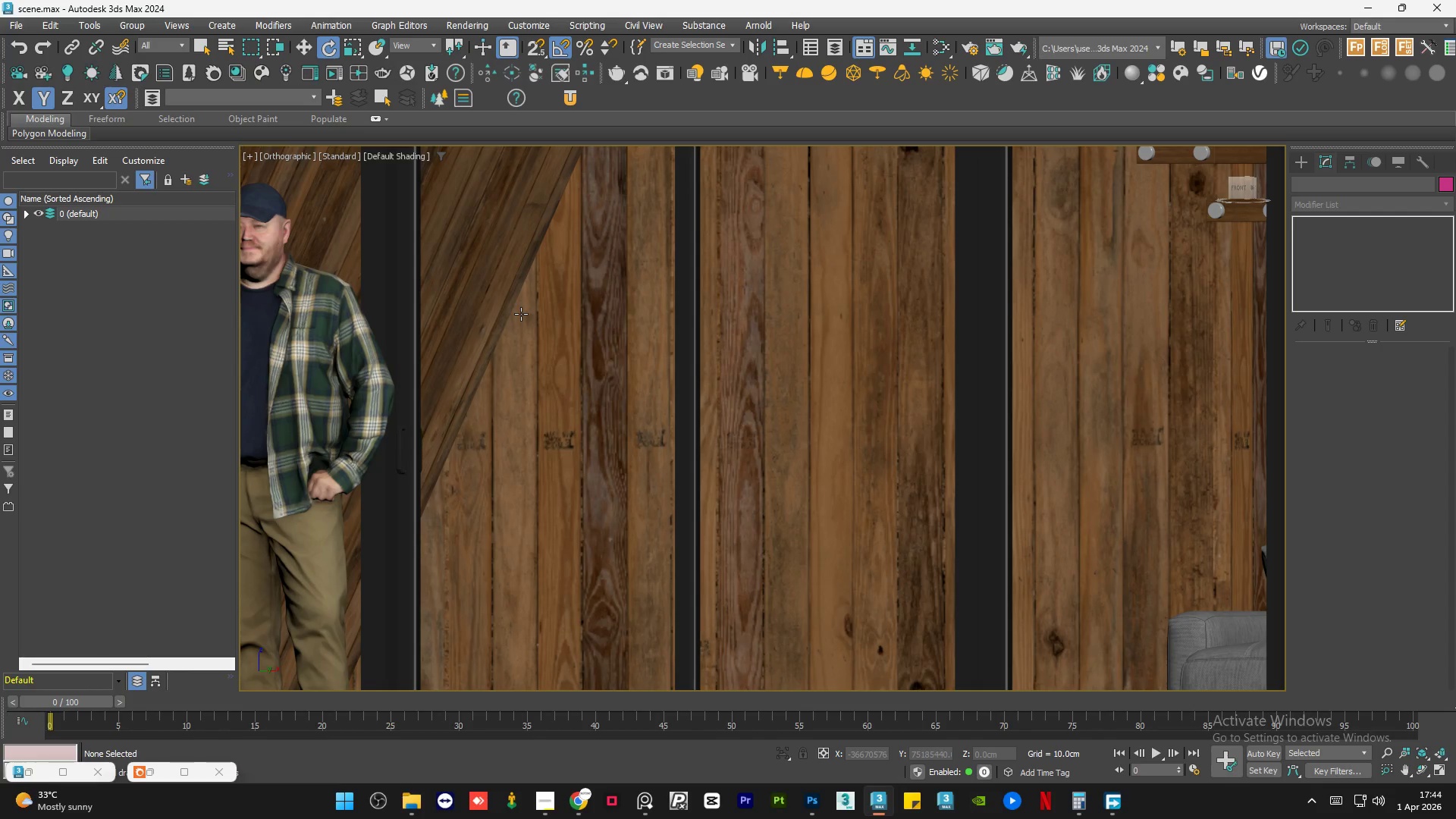 
scroll: coordinate [736, 433], scroll_direction: down, amount: 5.0
 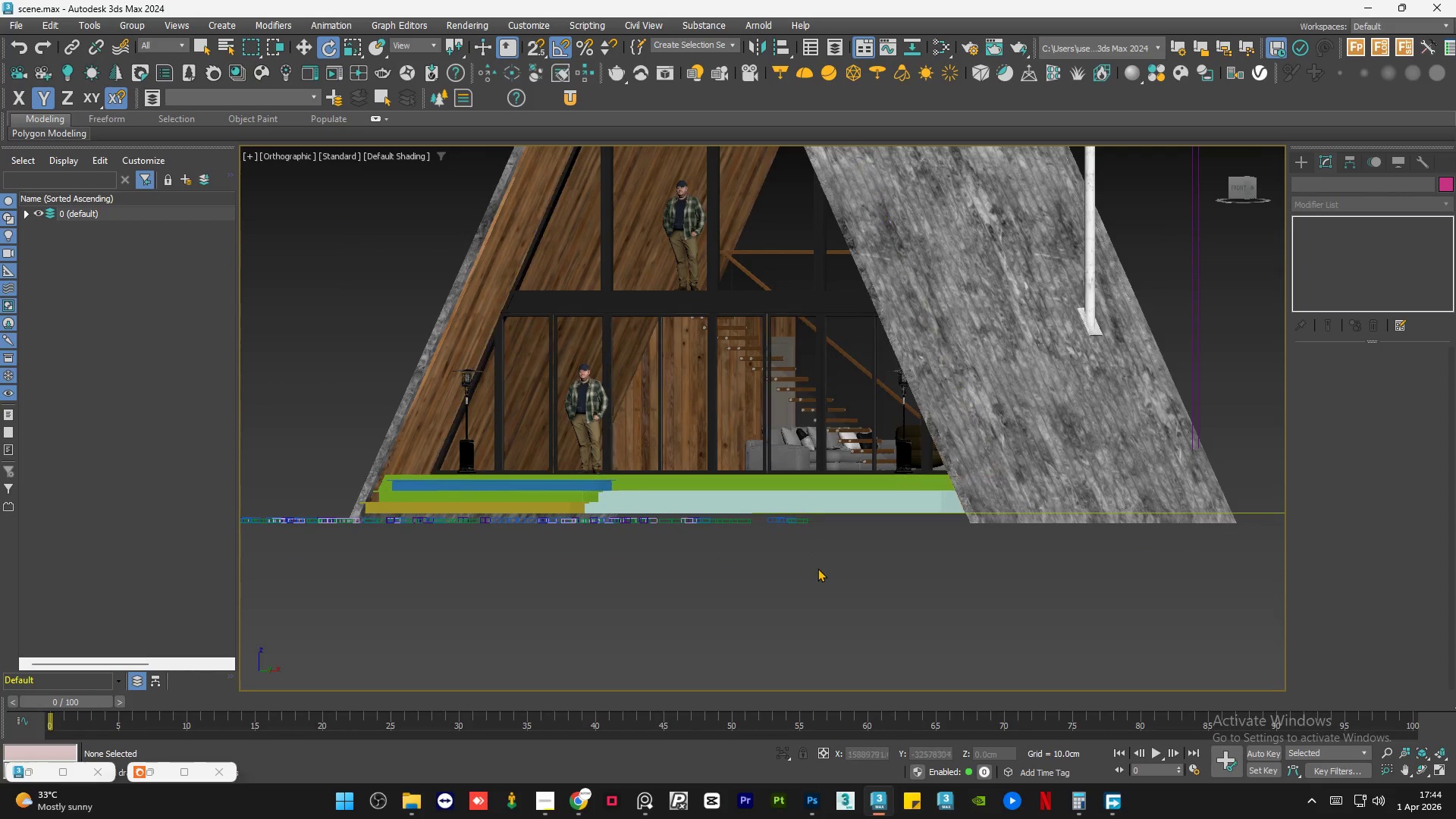 
left_click([817, 570])
 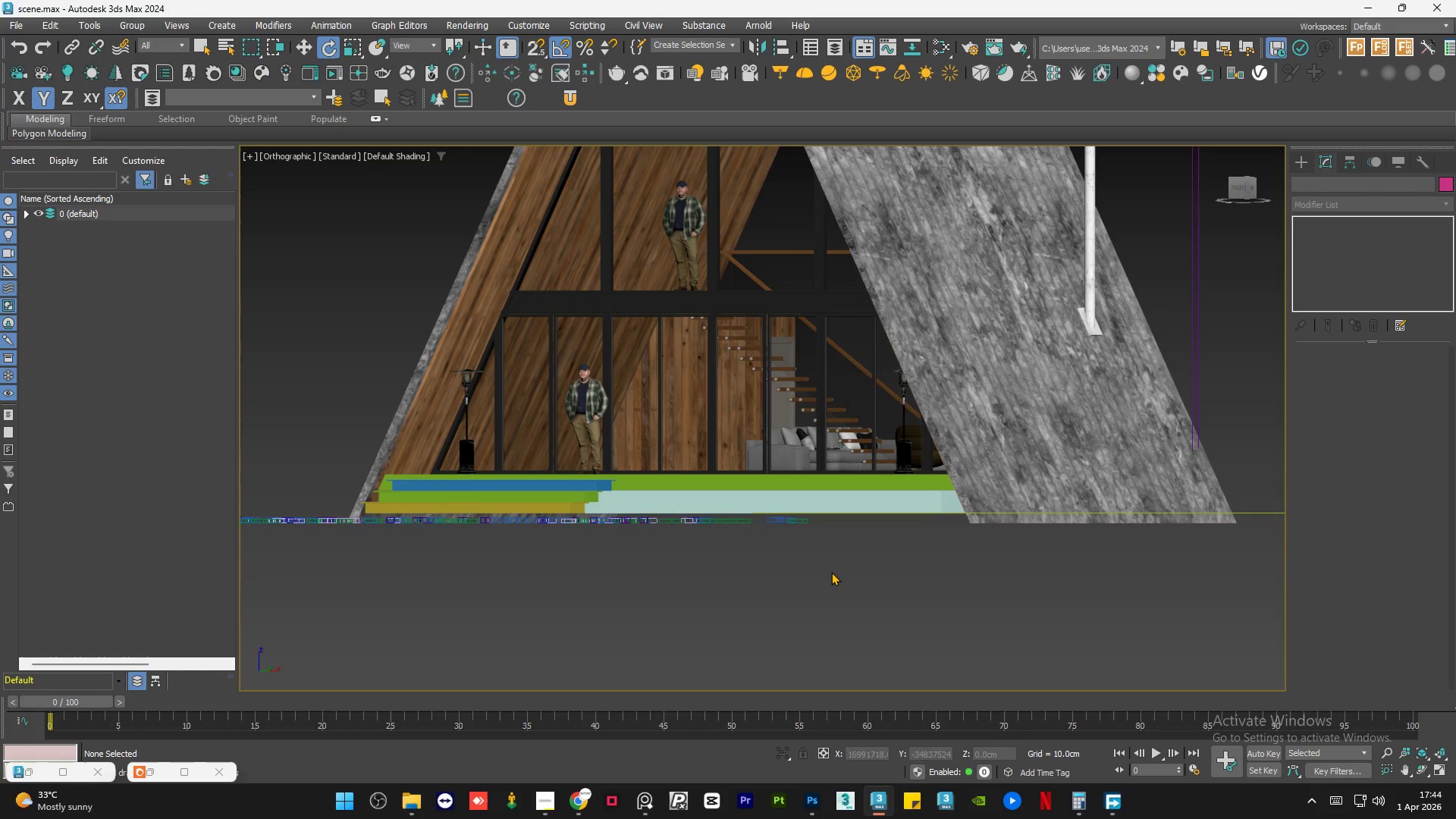 
key(Control+S)
 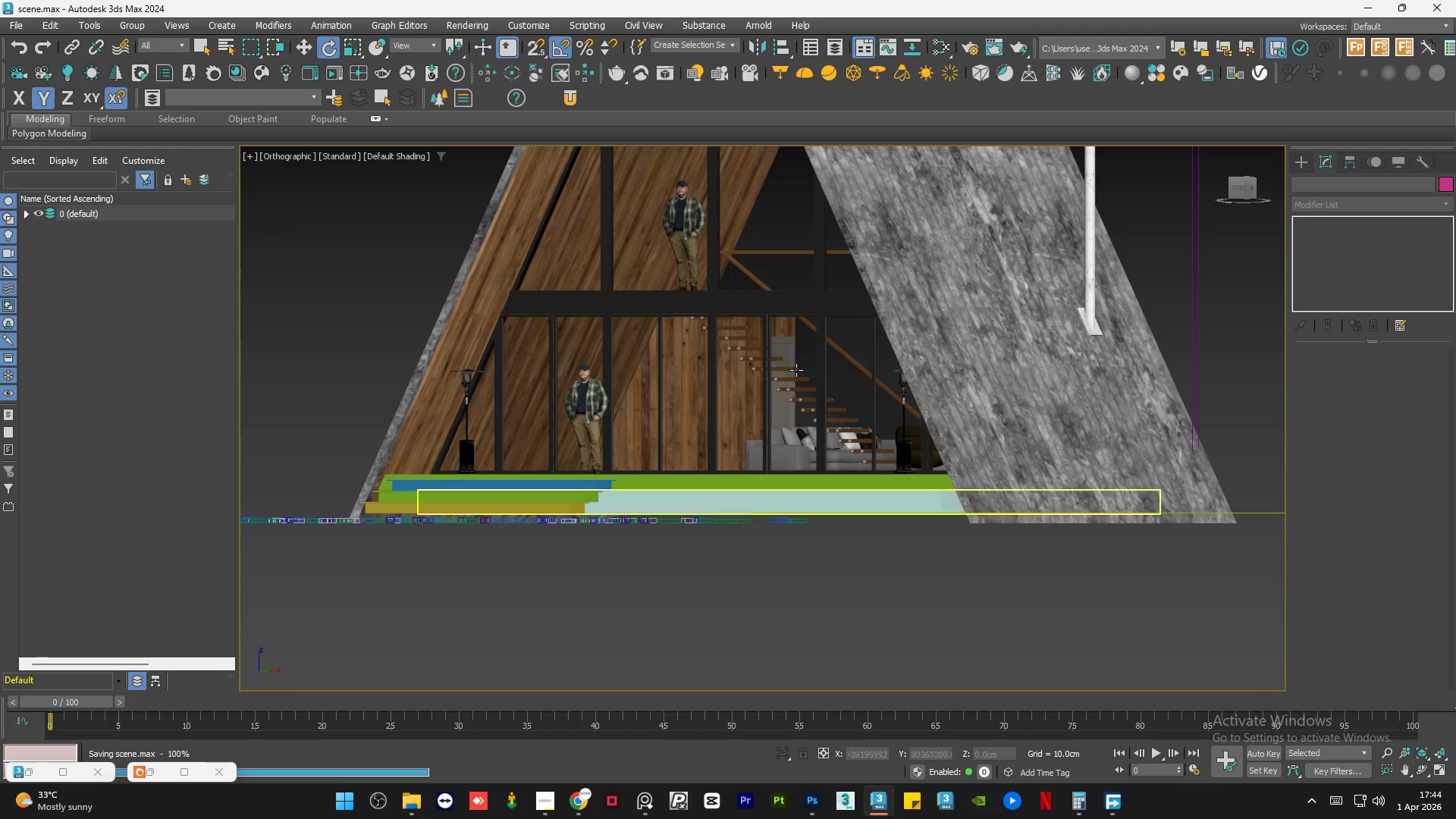 
scroll: coordinate [748, 264], scroll_direction: up, amount: 6.0
 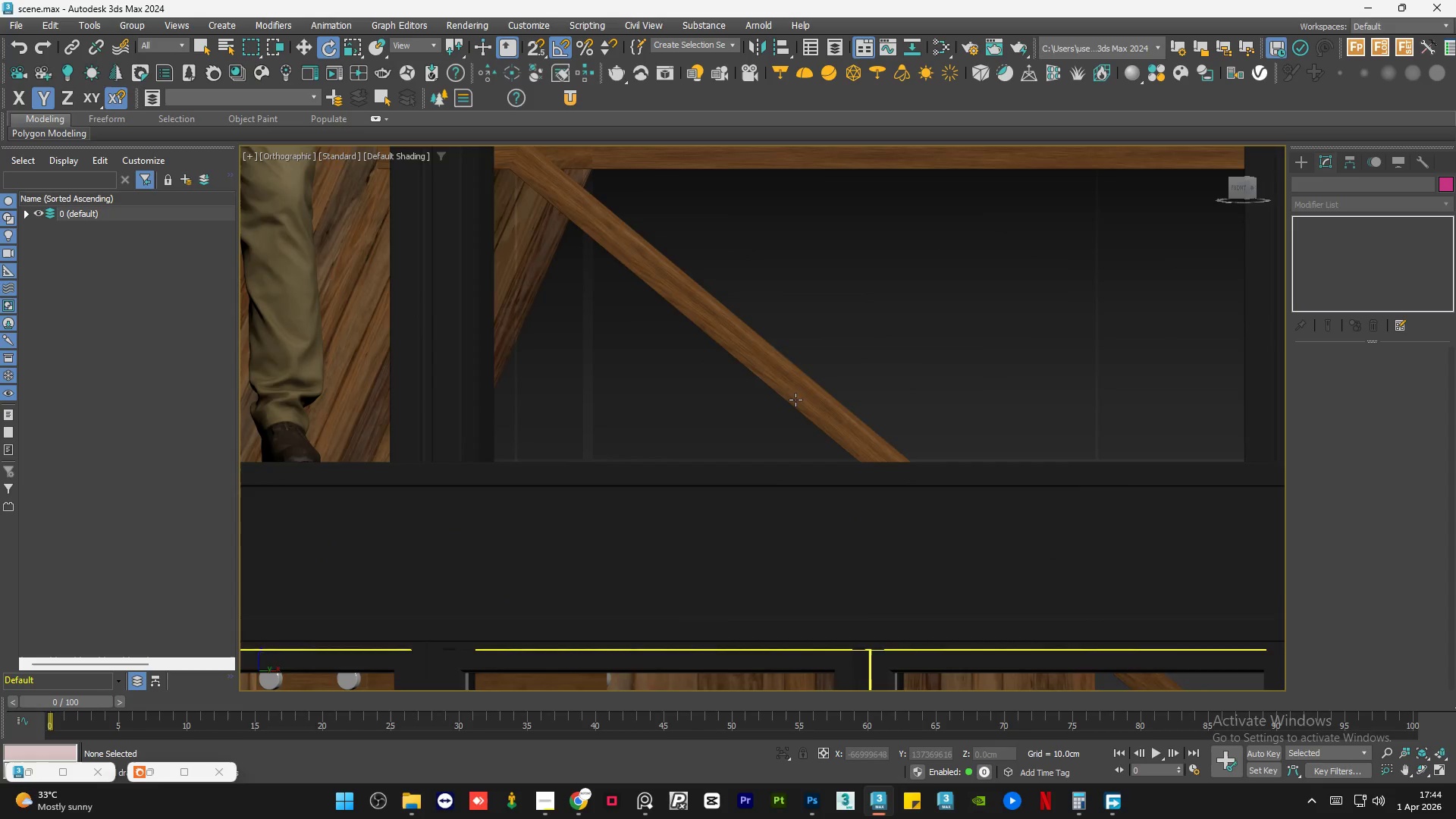 
scroll: coordinate [795, 403], scroll_direction: down, amount: 4.0
 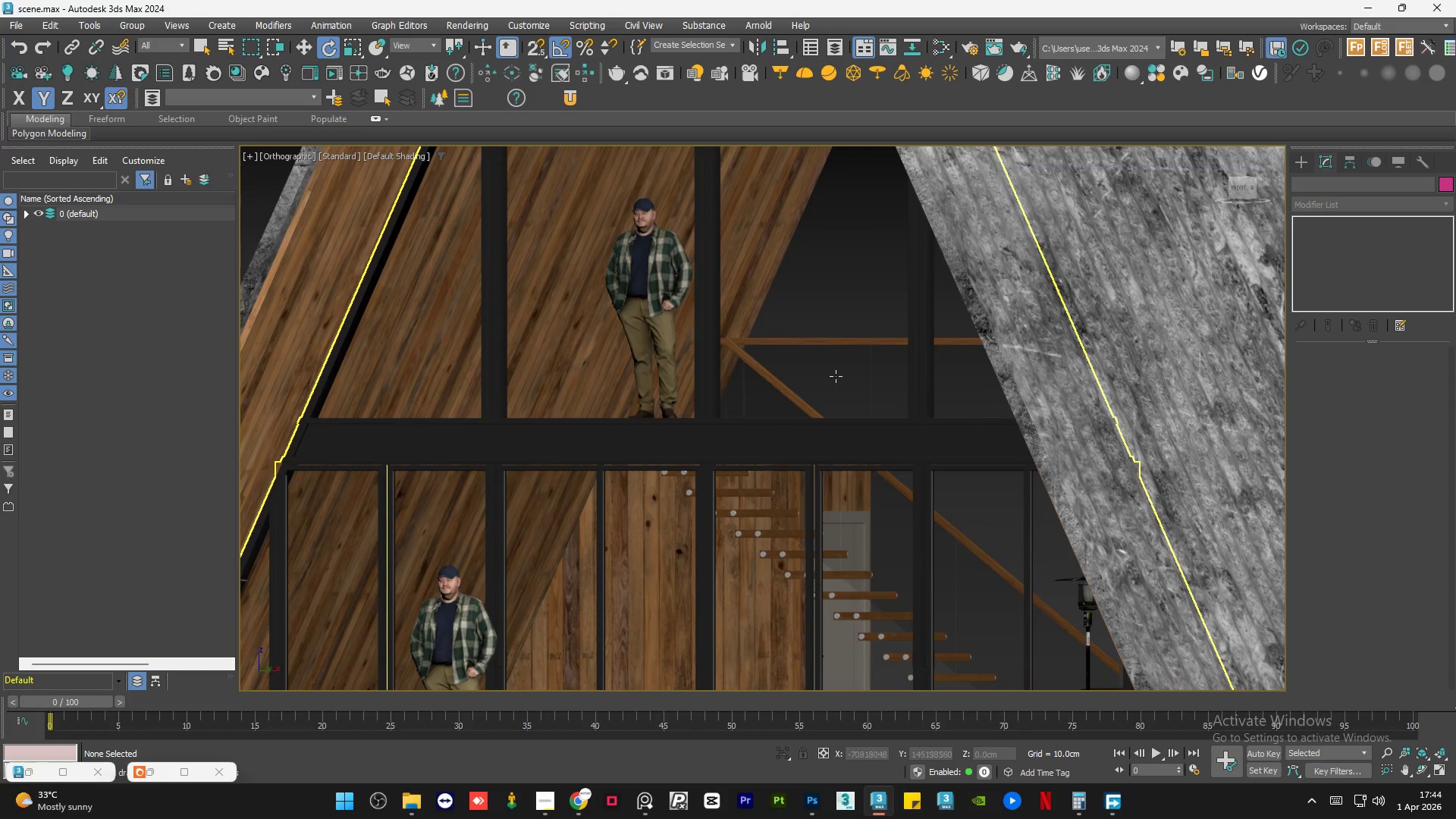 
scroll: coordinate [761, 297], scroll_direction: up, amount: 9.0
 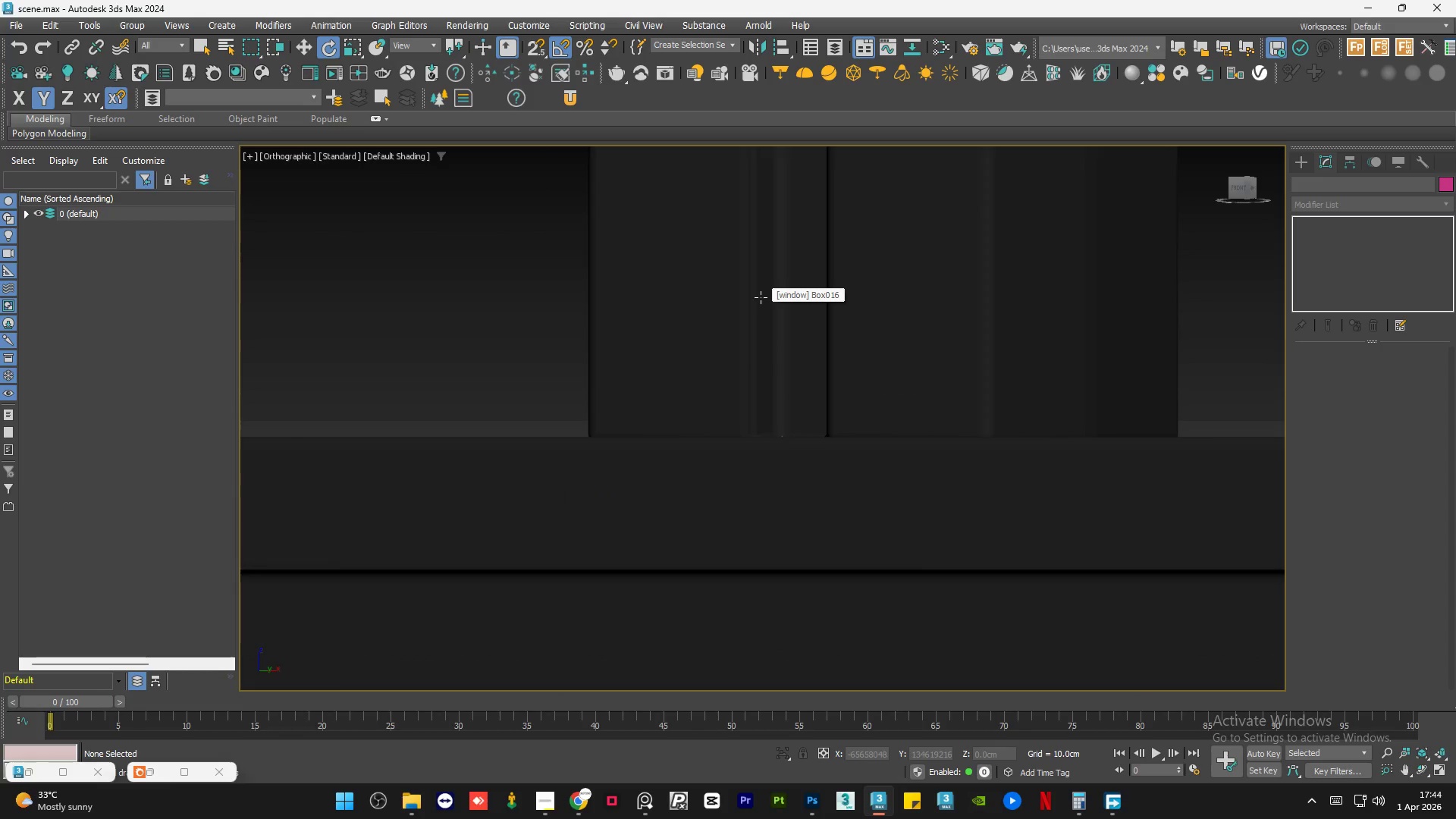 
scroll: coordinate [782, 324], scroll_direction: down, amount: 11.0
 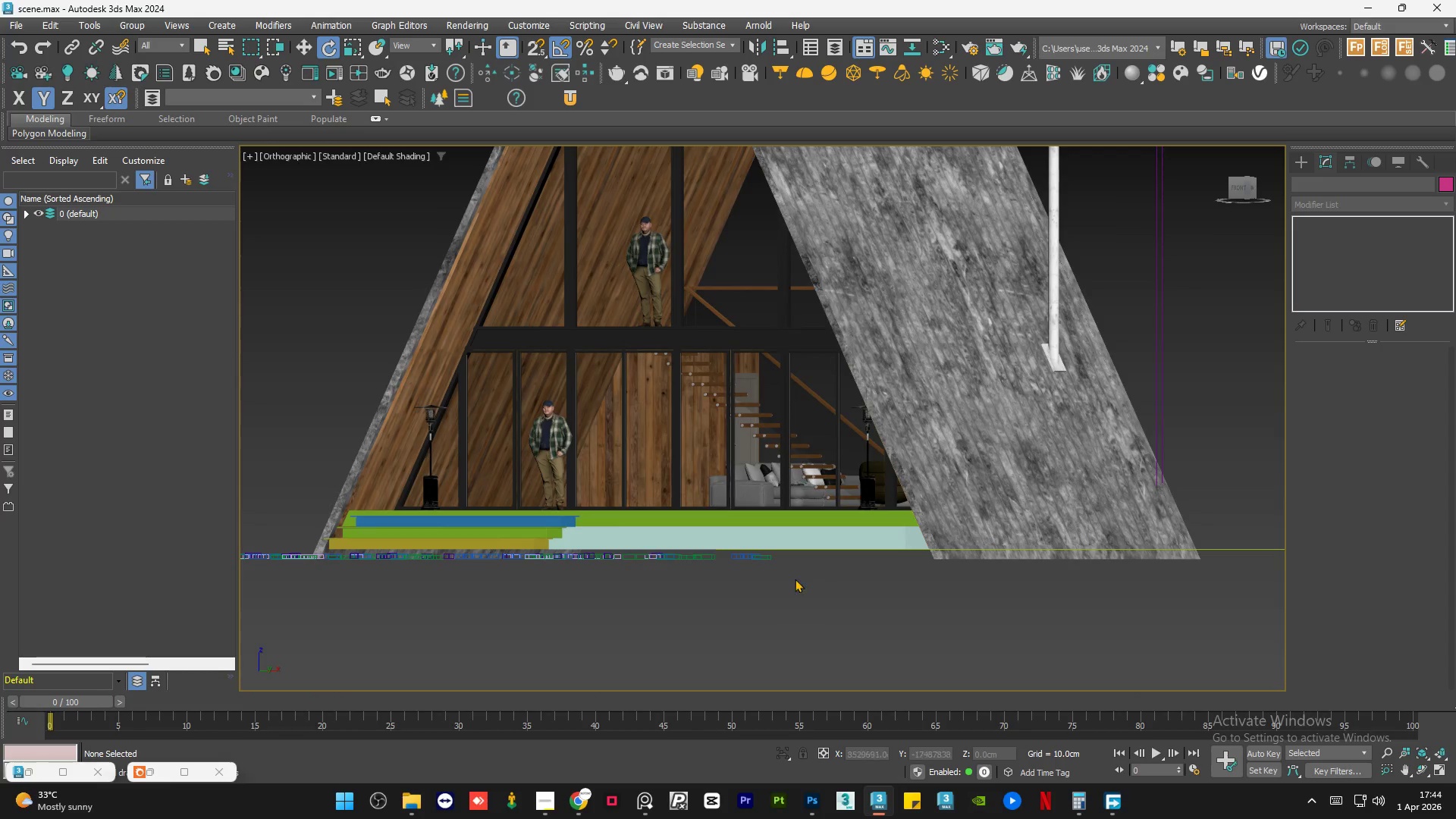 
left_click([804, 595])
 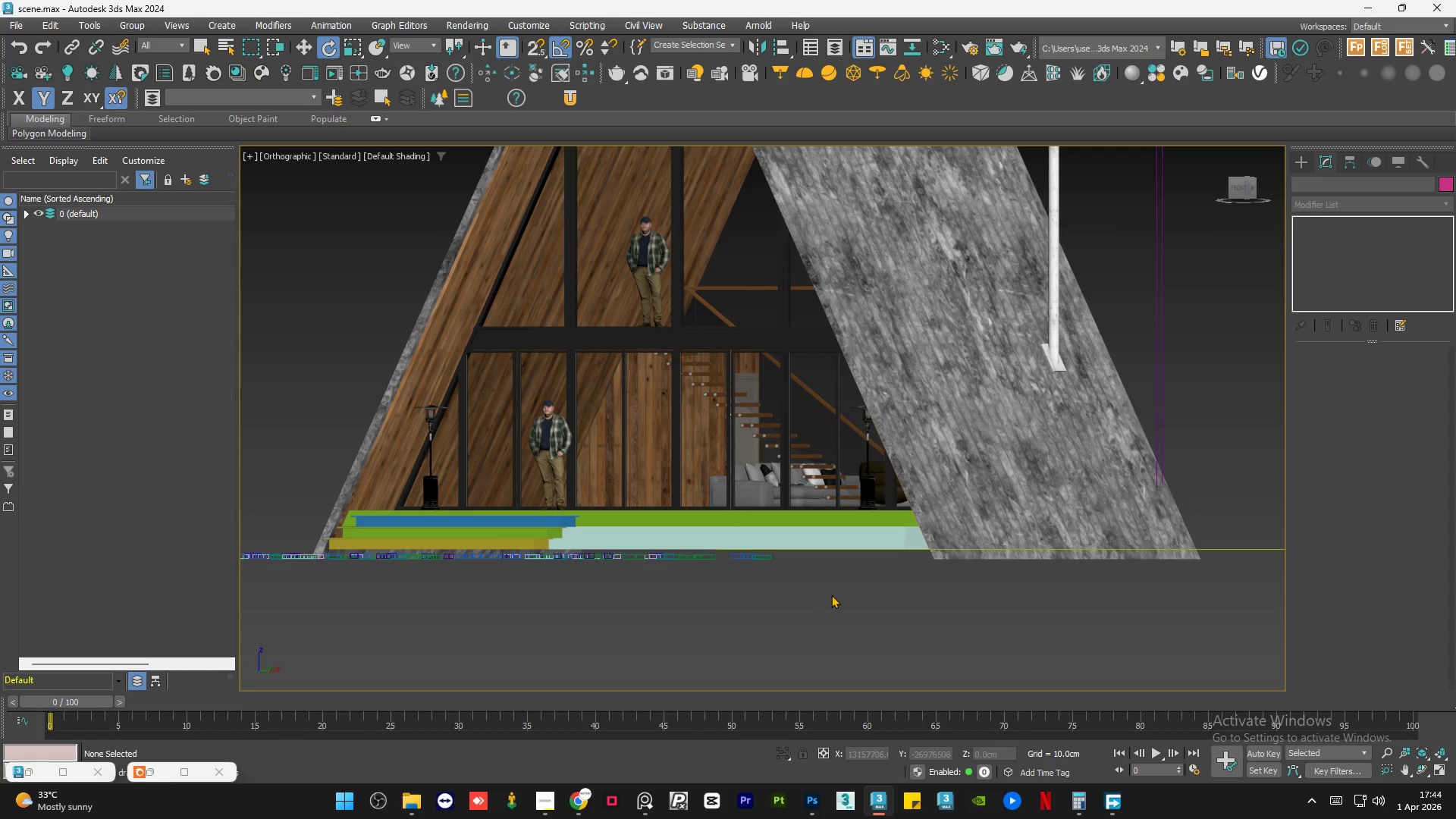 
key(Control+S)
 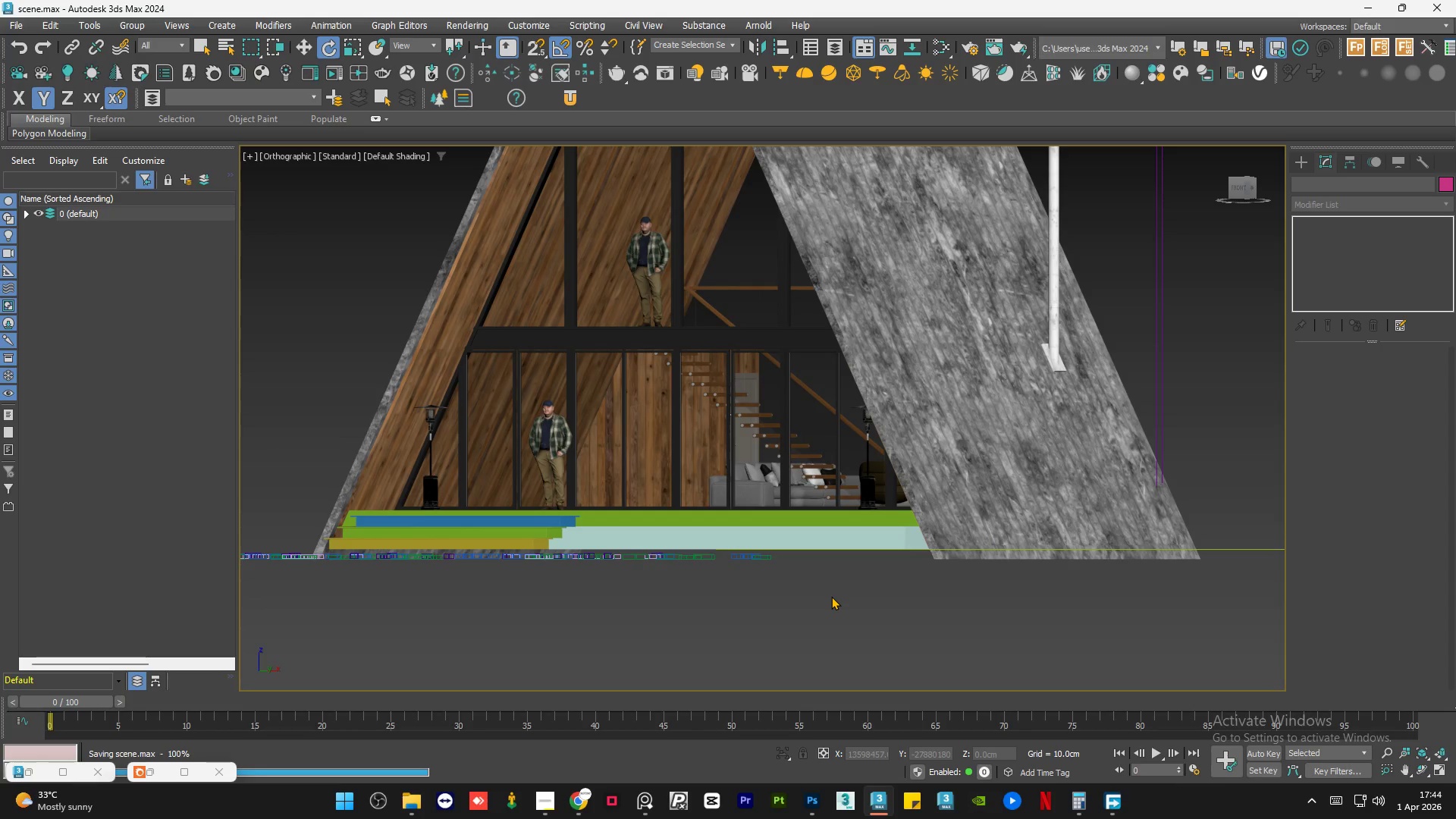 
scroll: coordinate [808, 627], scroll_direction: down, amount: 2.0
 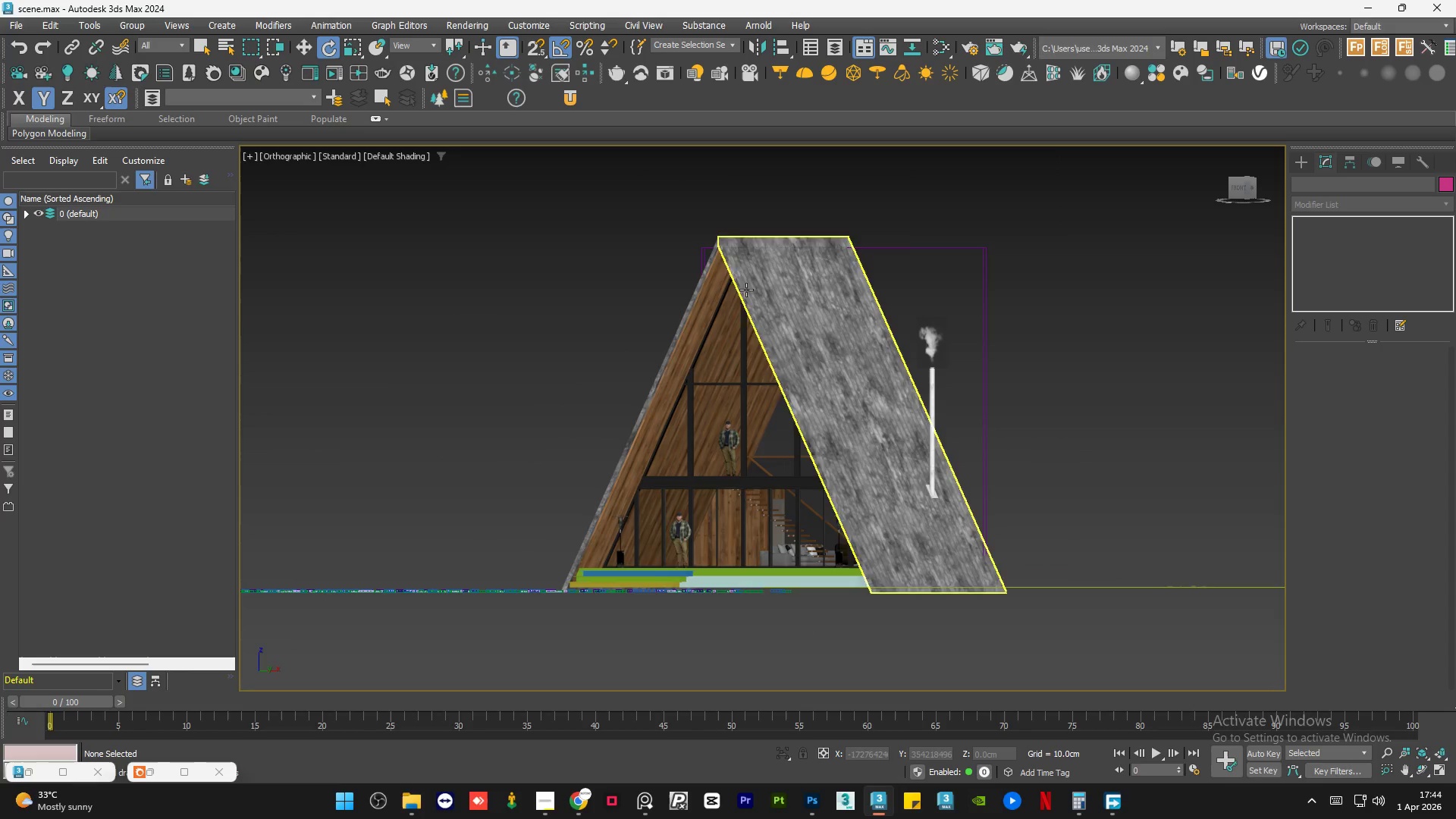 
scroll: coordinate [674, 174], scroll_direction: up, amount: 11.0
 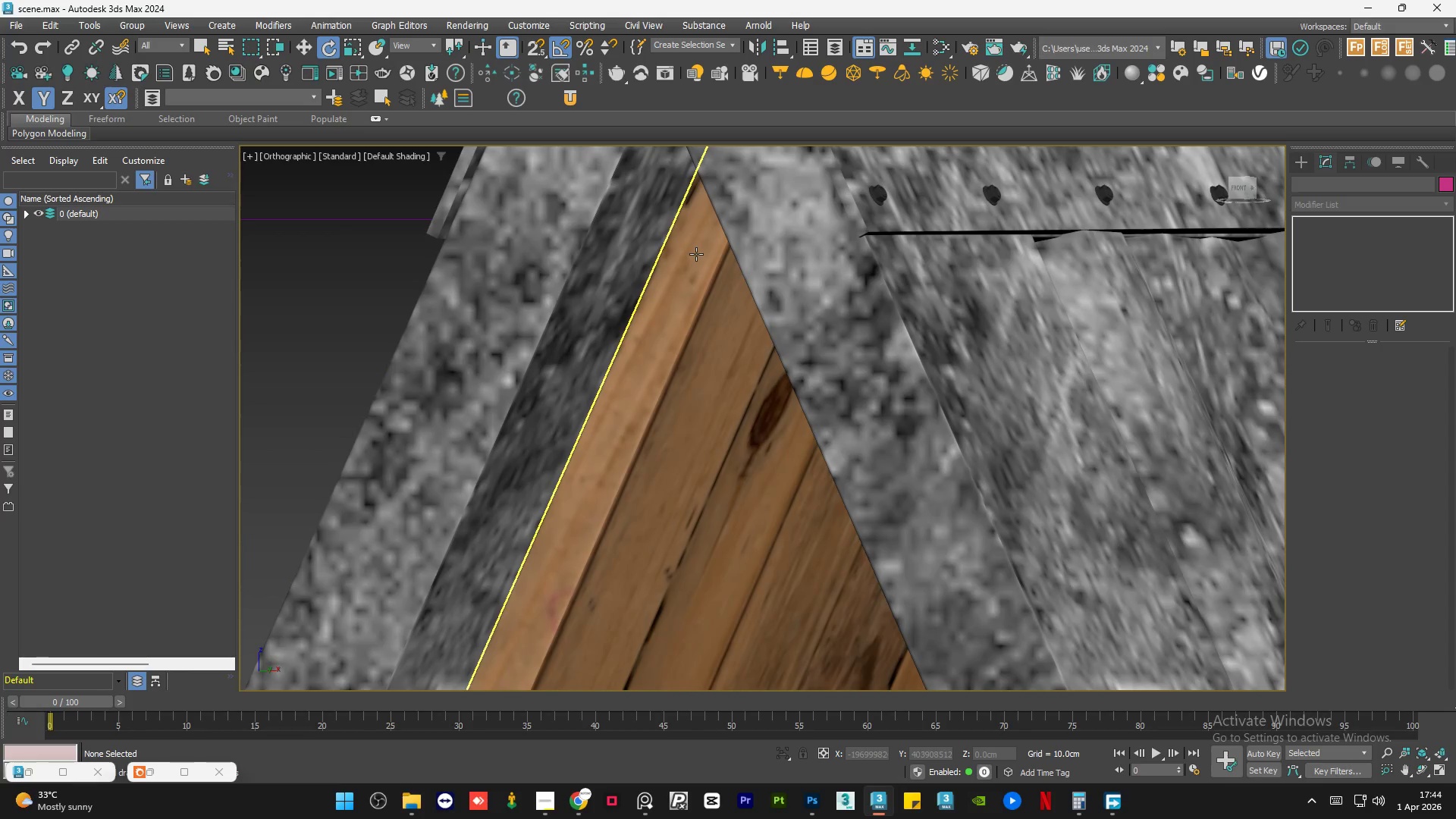 
scroll: coordinate [696, 258], scroll_direction: down, amount: 5.0
 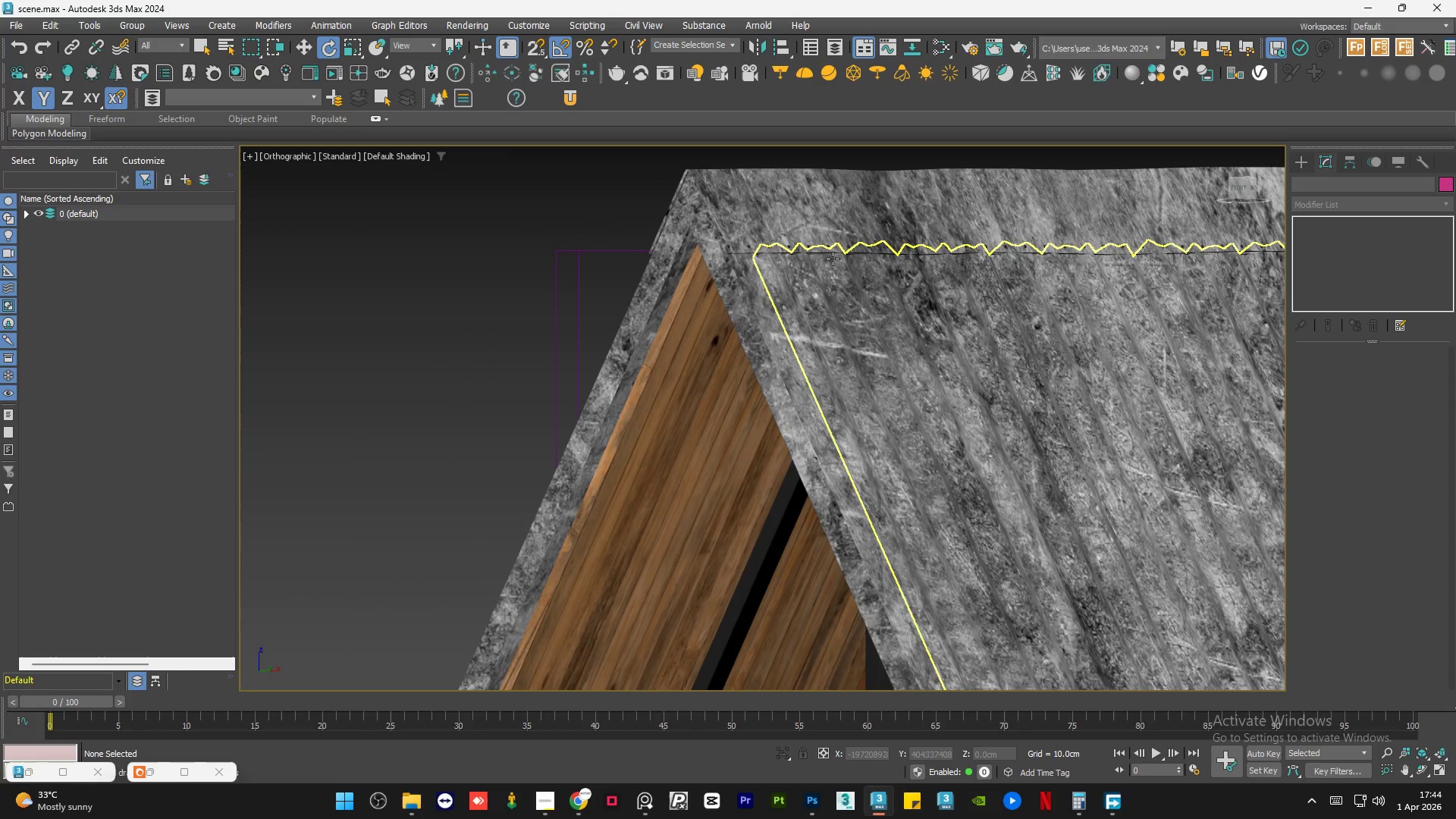 
scroll: coordinate [819, 246], scroll_direction: up, amount: 5.0
 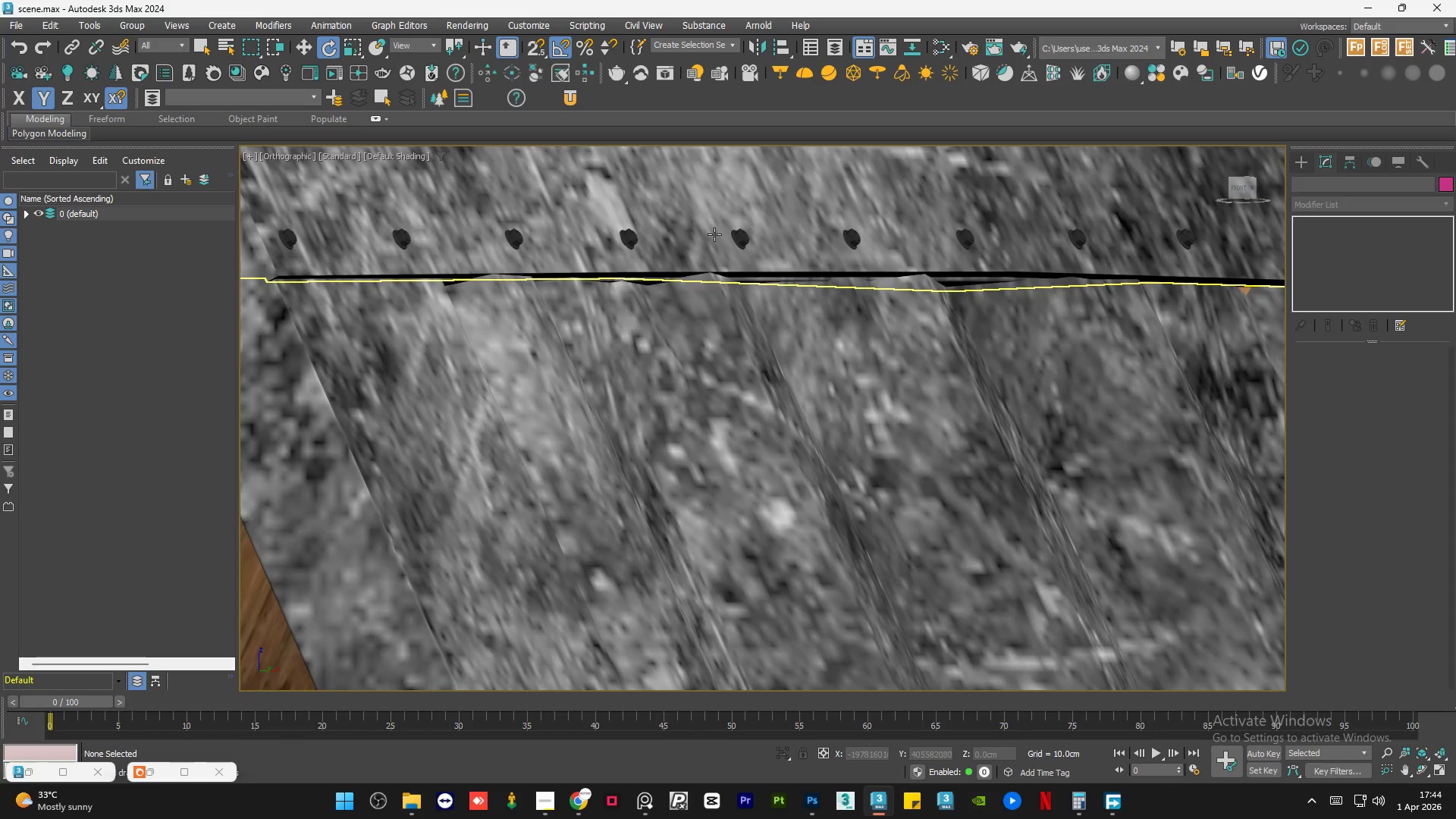 
scroll: coordinate [714, 234], scroll_direction: down, amount: 10.0
 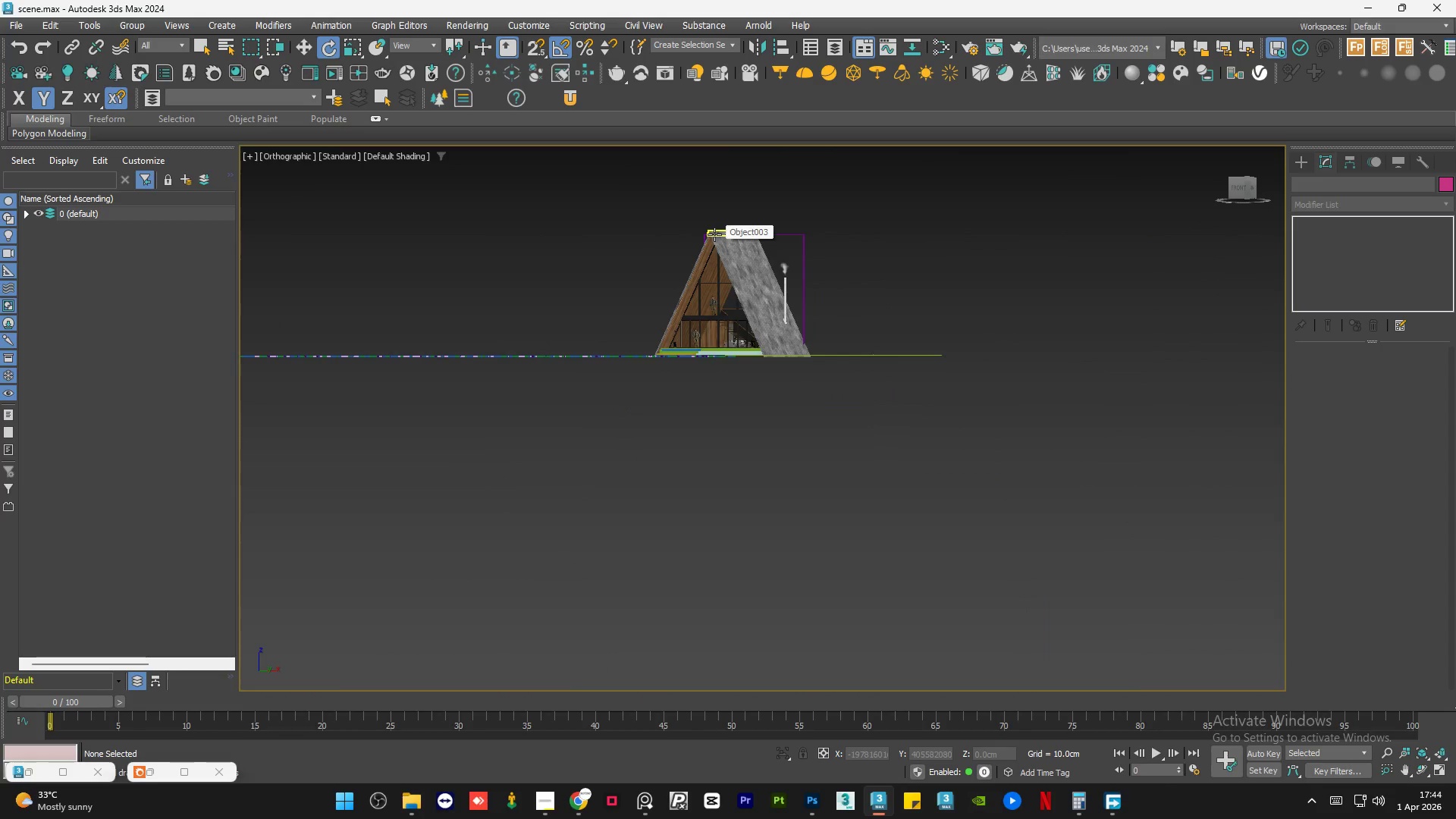 
scroll: coordinate [556, 234], scroll_direction: up, amount: 15.0
 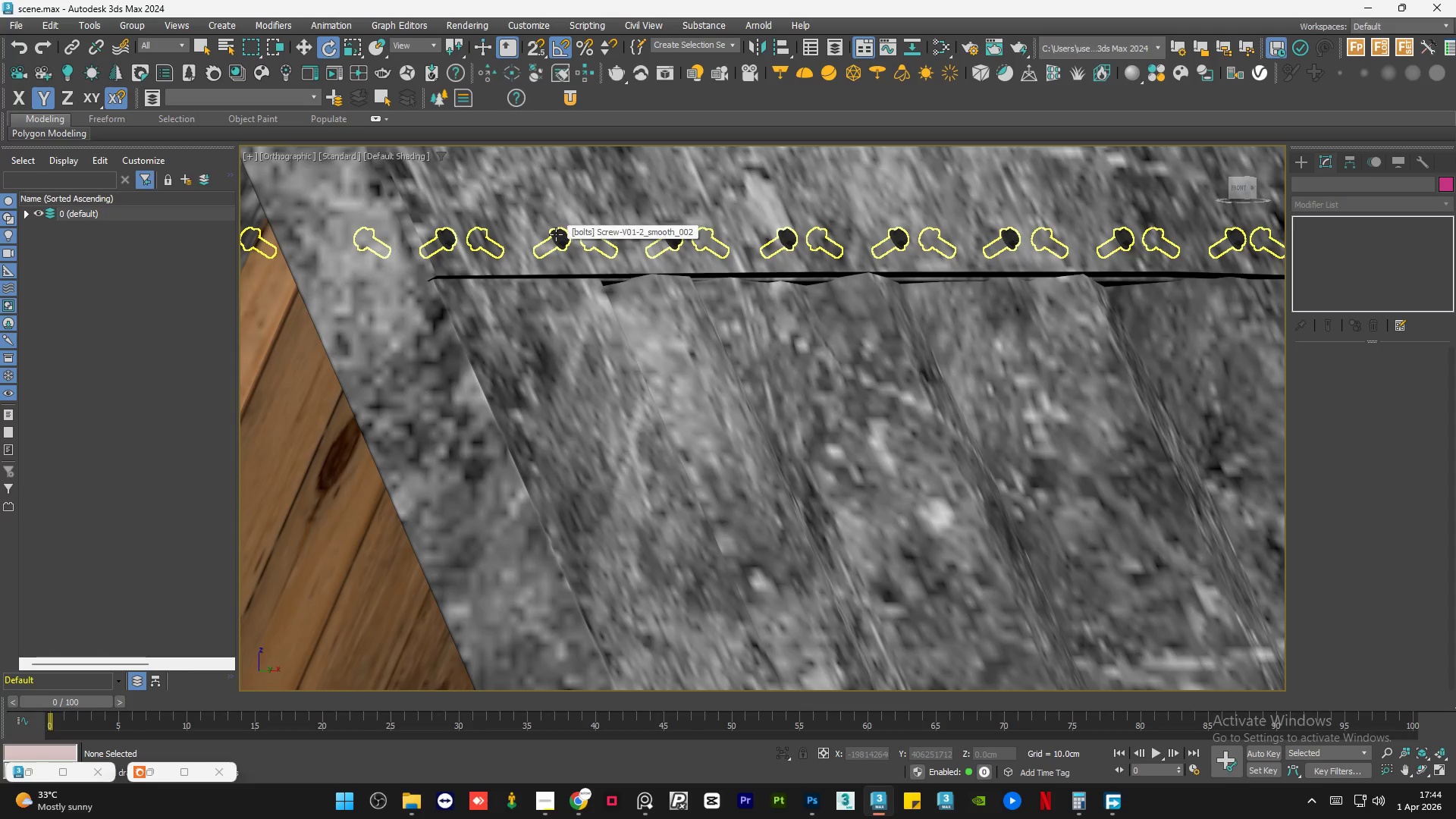 
left_click([556, 234])
 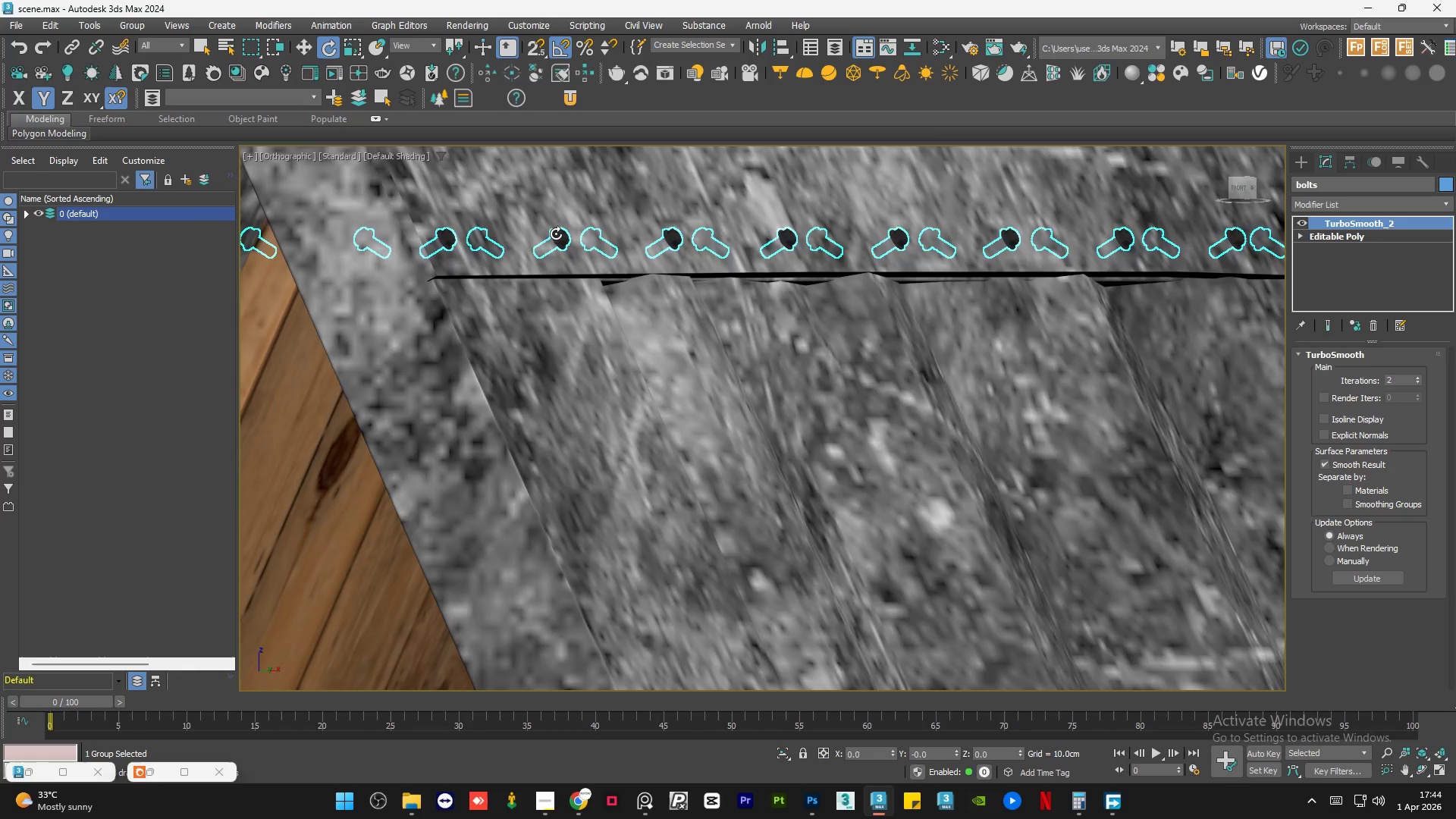 
scroll: coordinate [556, 234], scroll_direction: down, amount: 8.0
 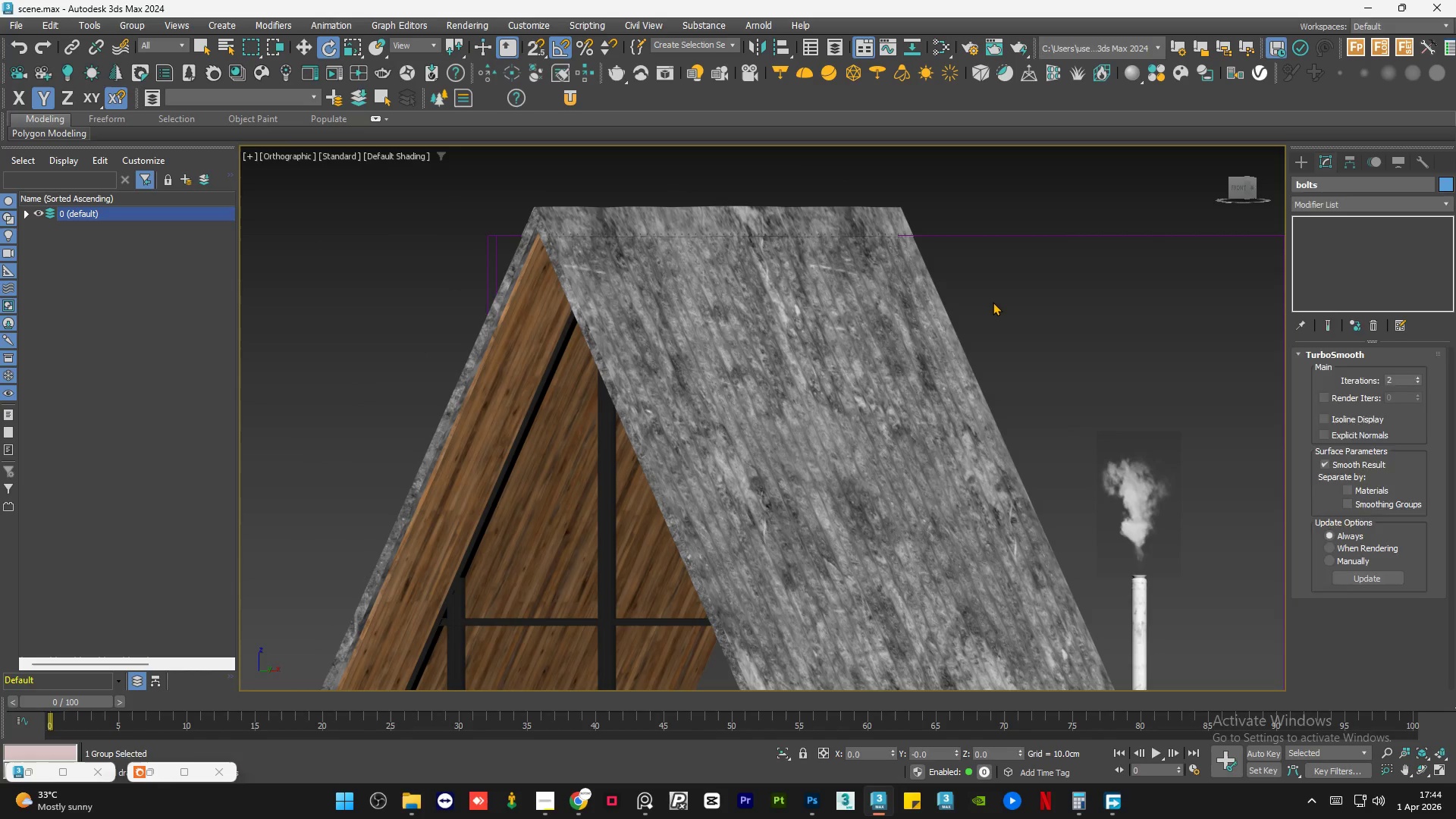 
key(Control+S)
 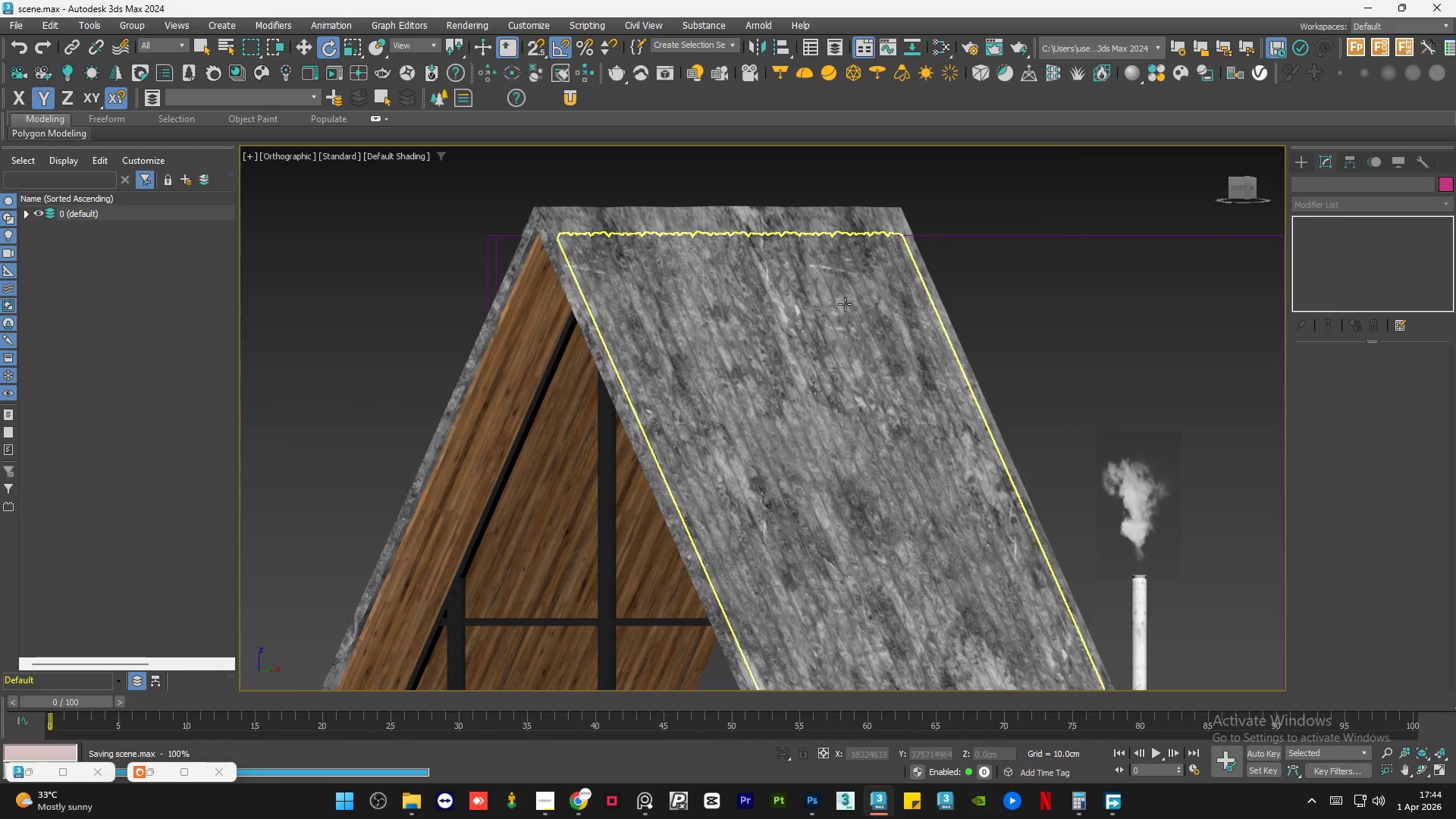 
scroll: coordinate [844, 298], scroll_direction: down, amount: 4.0
 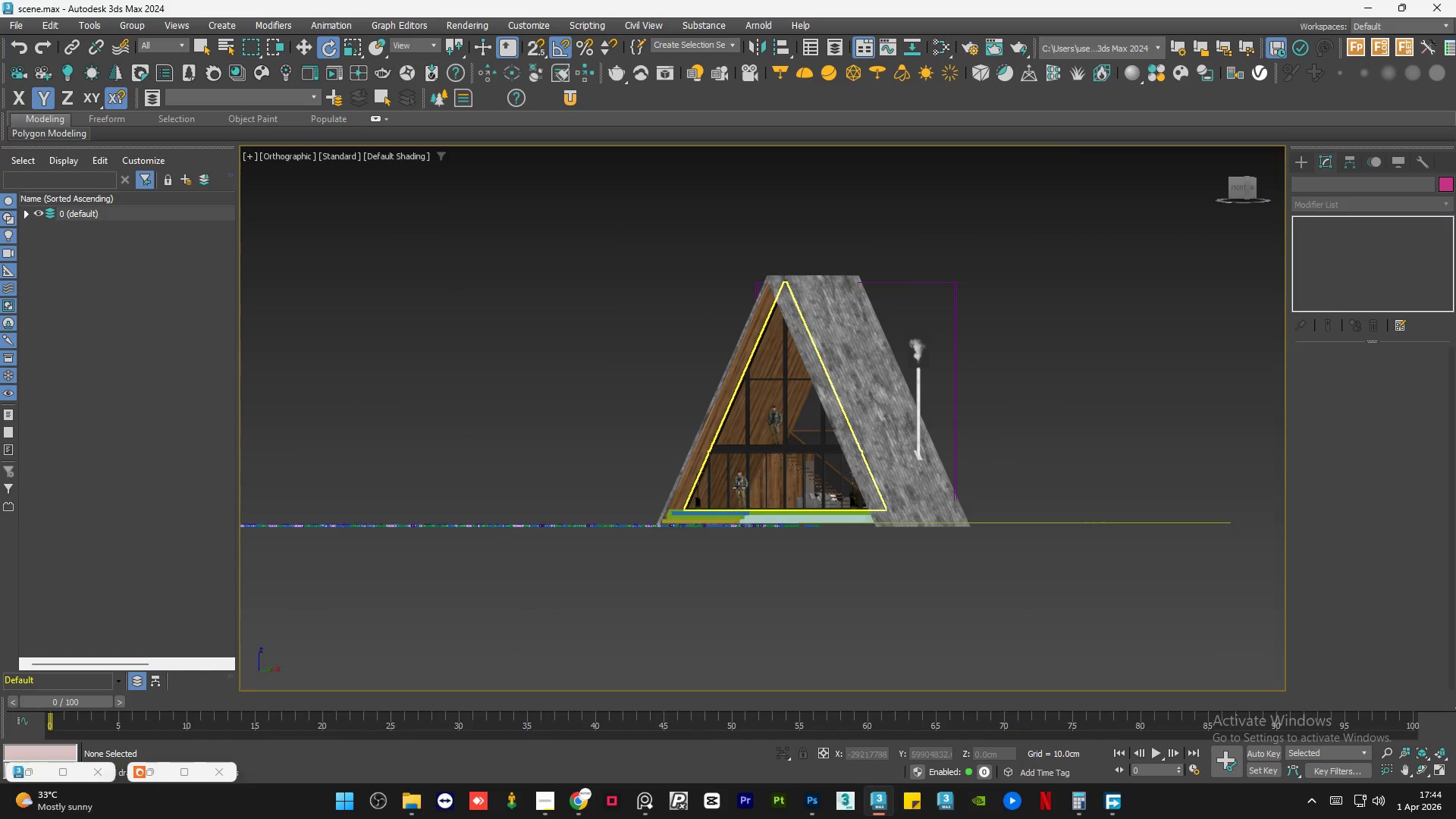 
left_click([615, 447])
 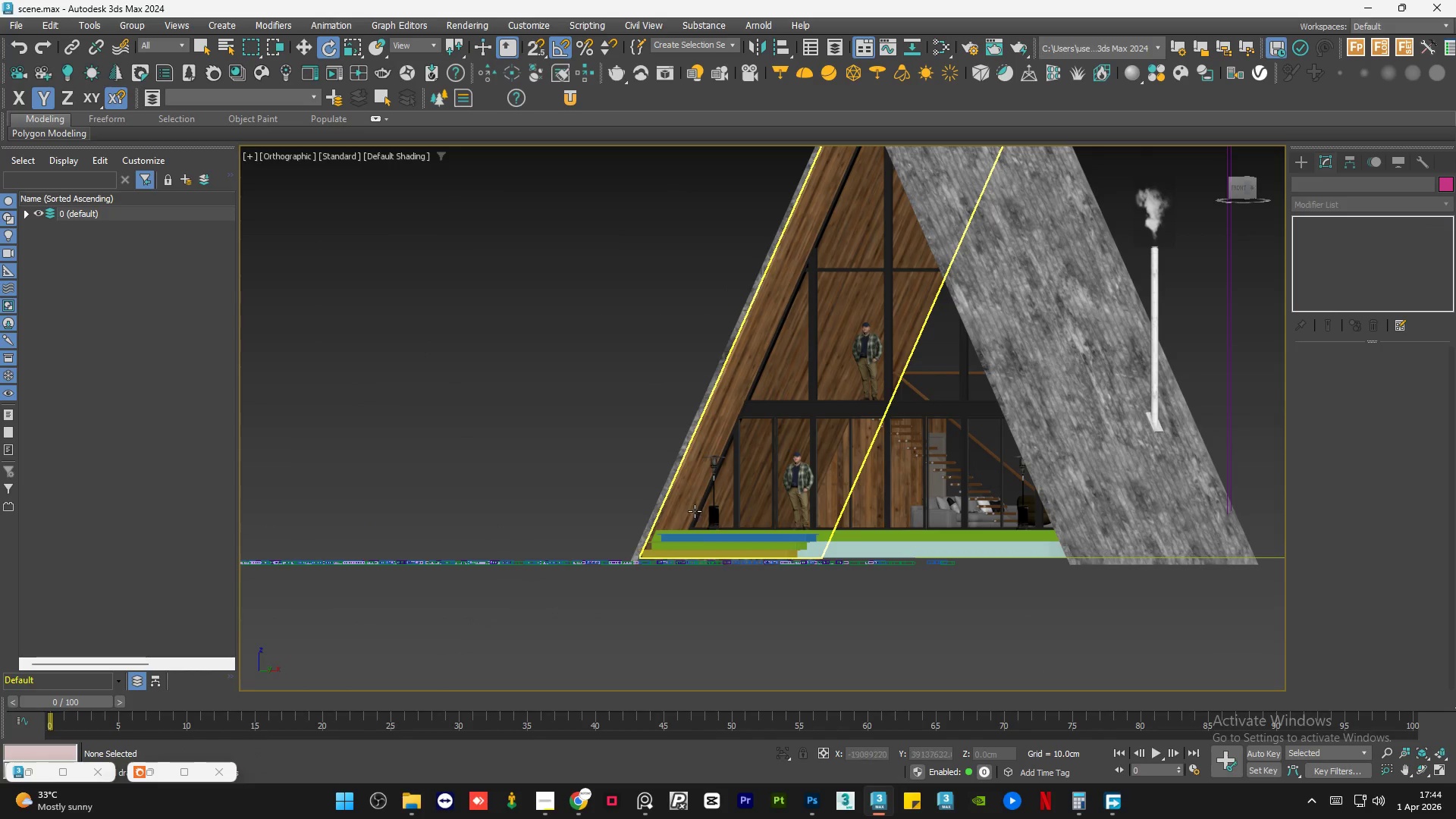 
scroll: coordinate [563, 483], scroll_direction: up, amount: 11.0
 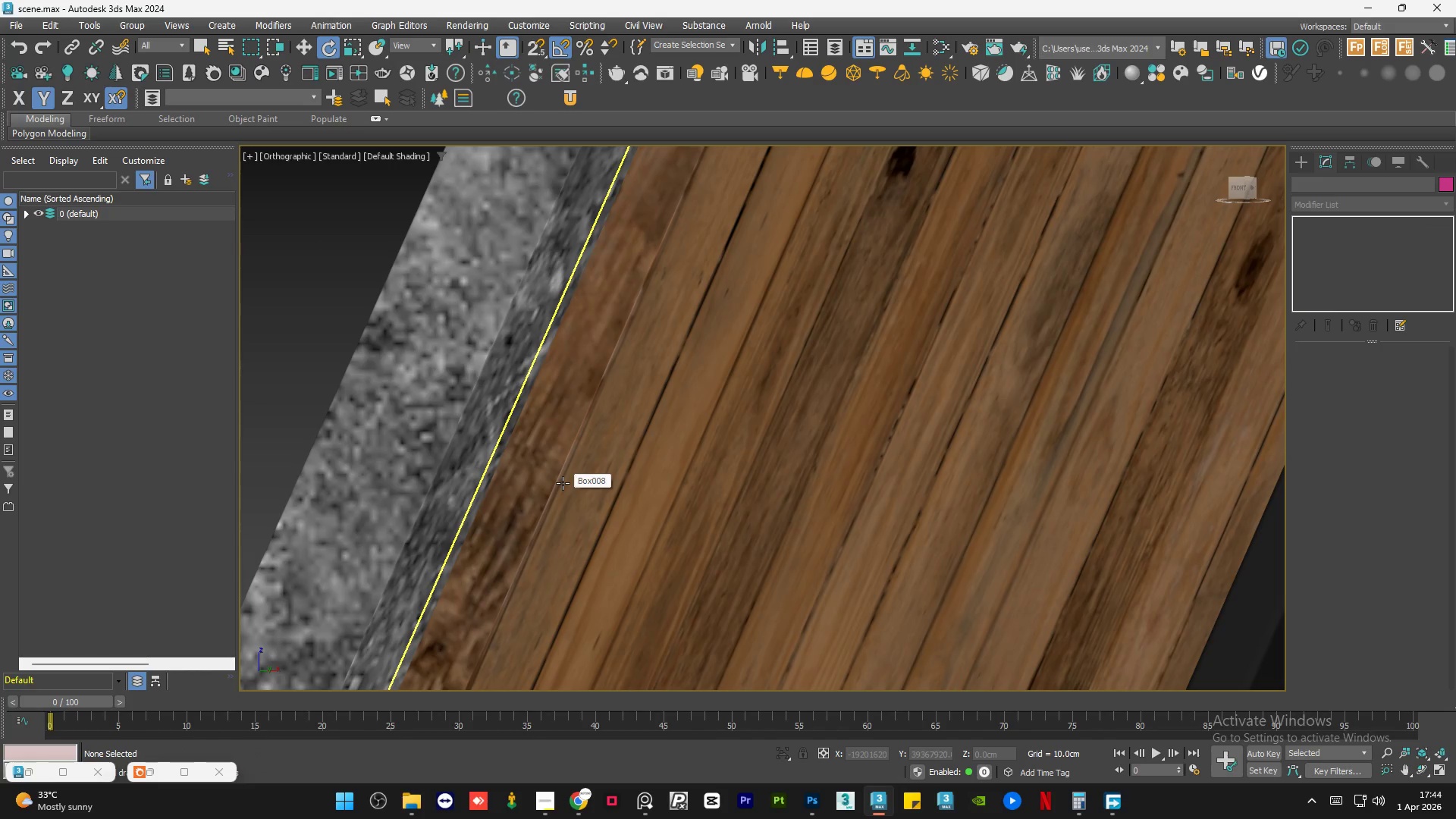 
left_click([454, 432])
 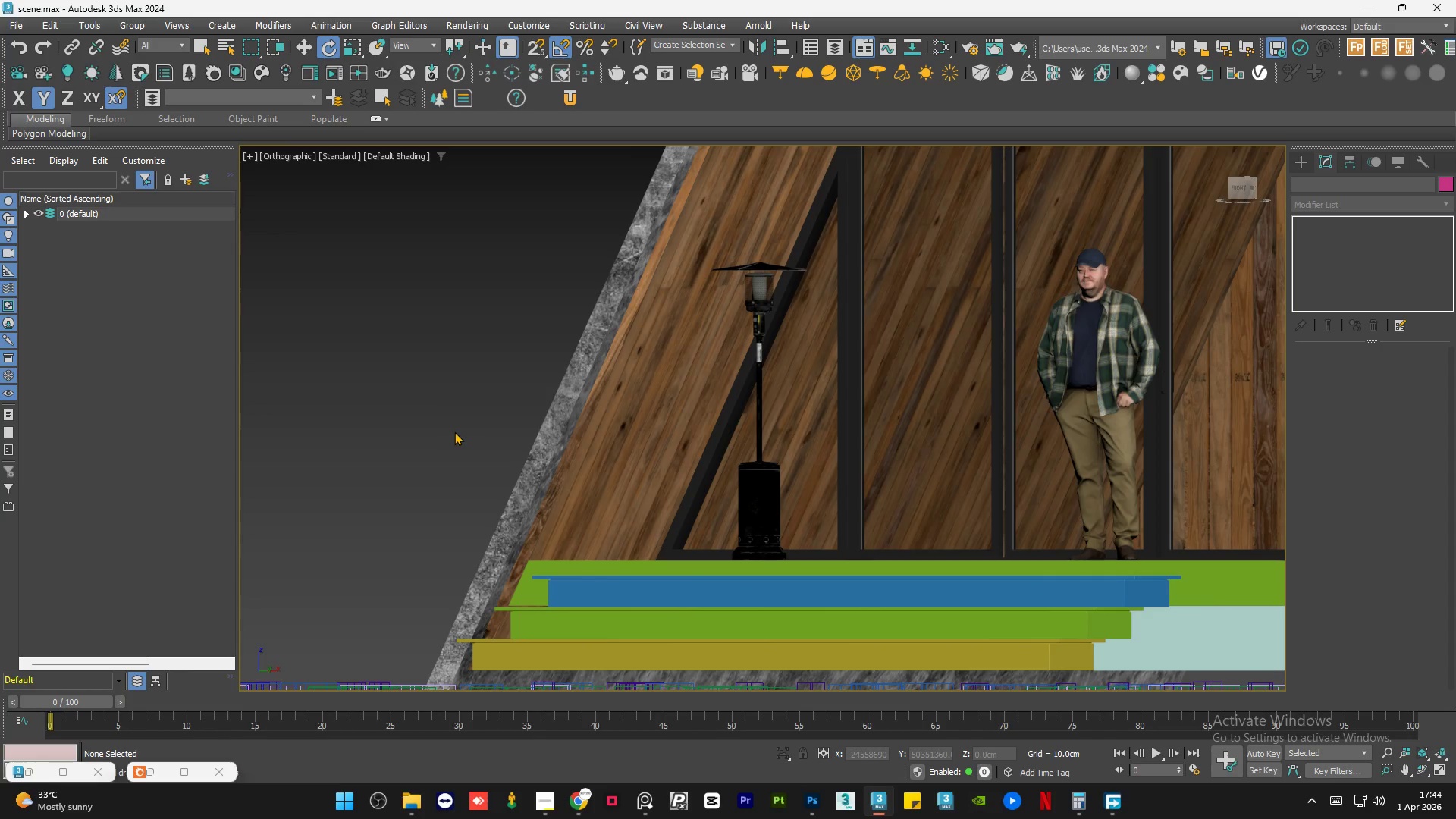 
scroll: coordinate [454, 431], scroll_direction: down, amount: 8.0
 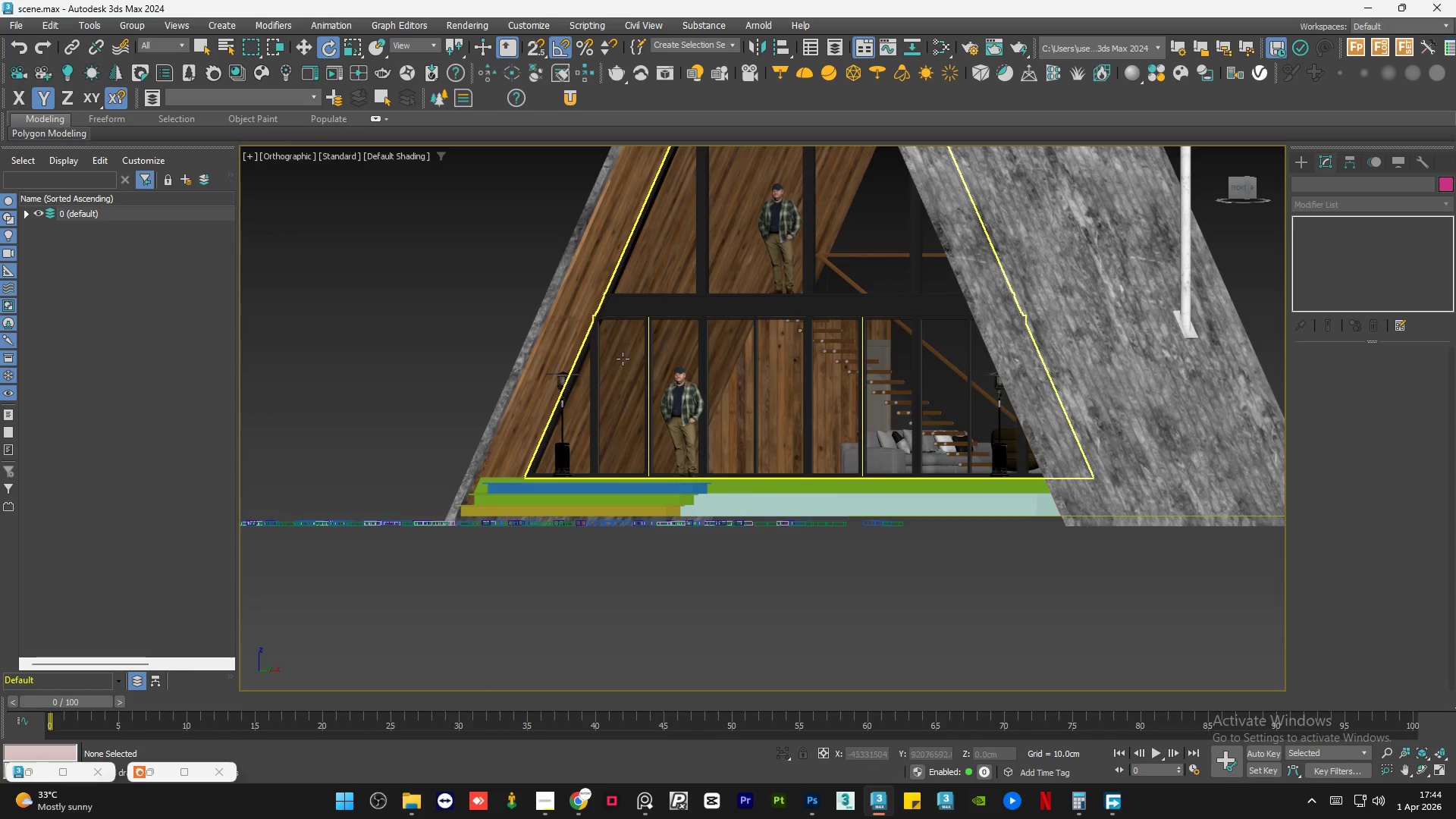 
scroll: coordinate [566, 447], scroll_direction: up, amount: 10.0
 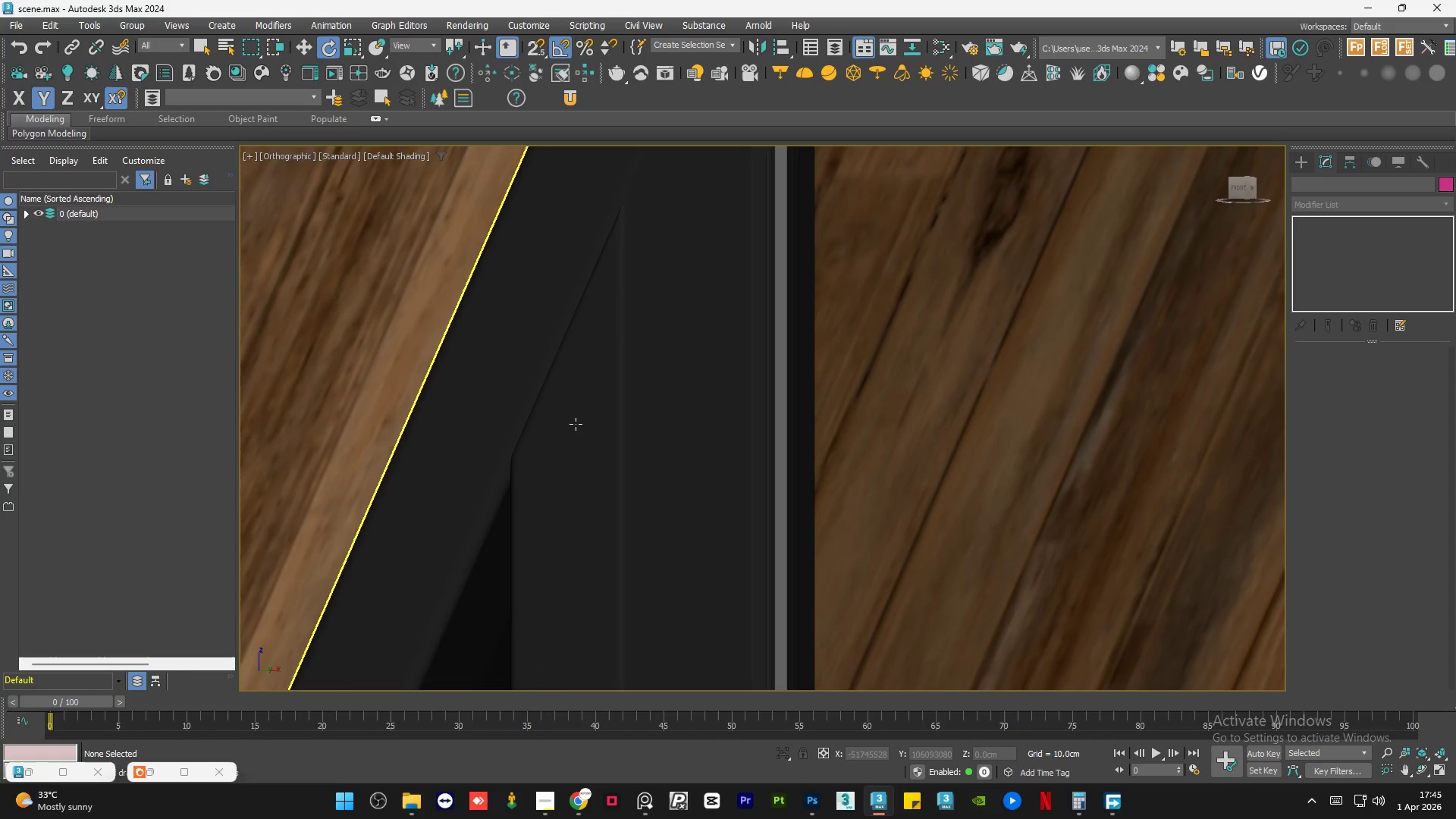 
scroll: coordinate [591, 391], scroll_direction: down, amount: 10.0
 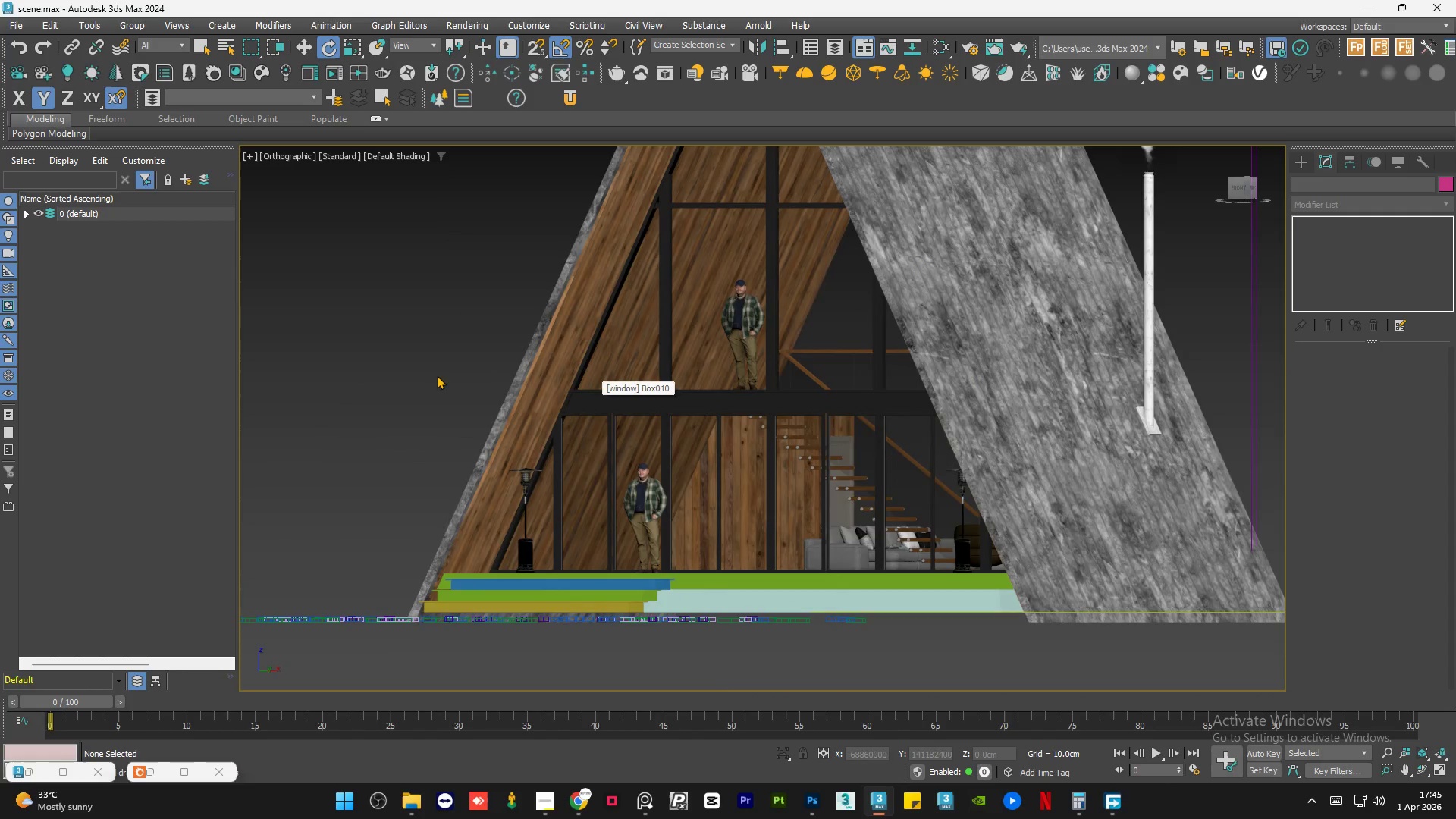 
left_click([434, 375])
 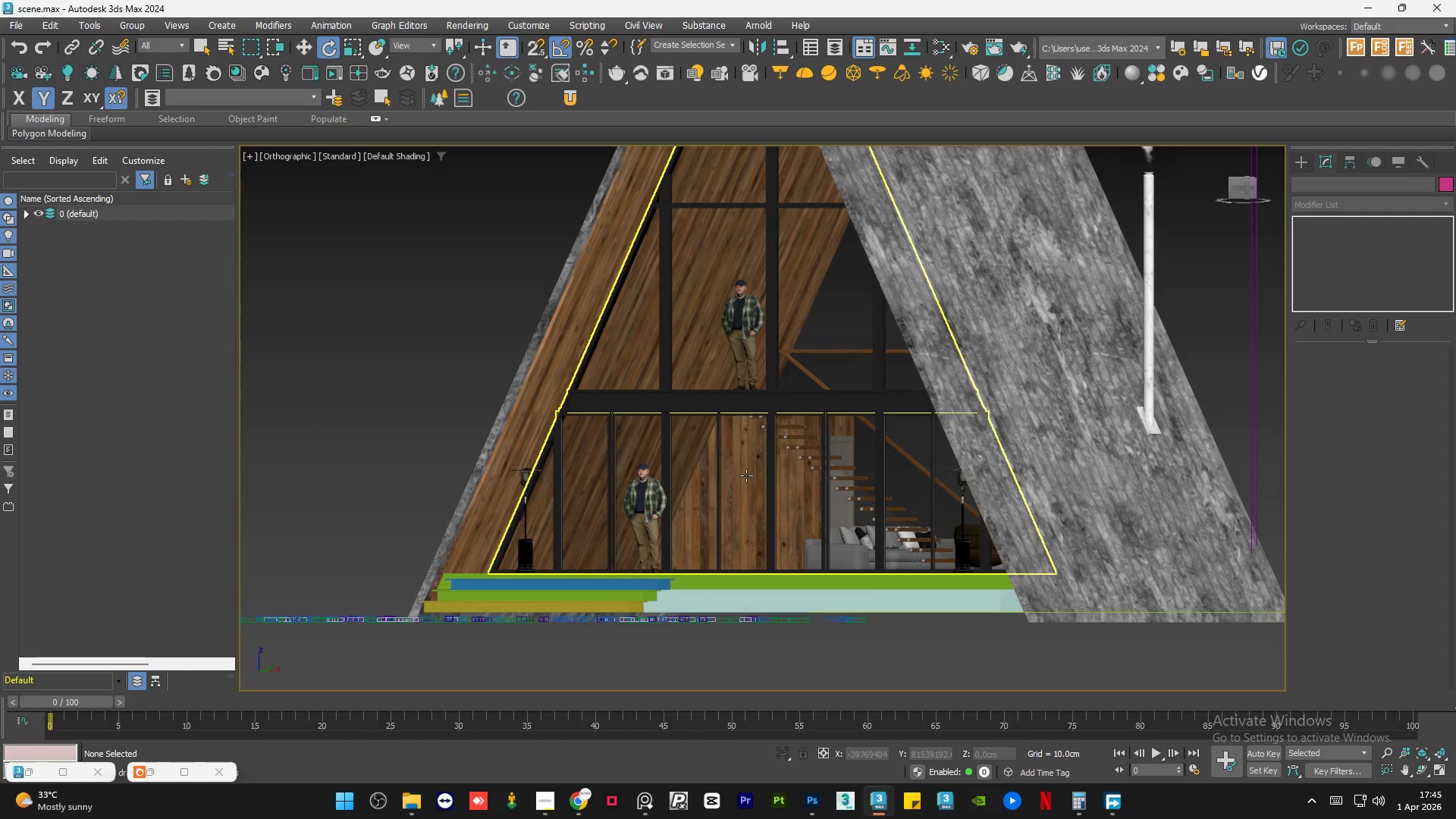 
scroll: coordinate [746, 511], scroll_direction: down, amount: 1.0
 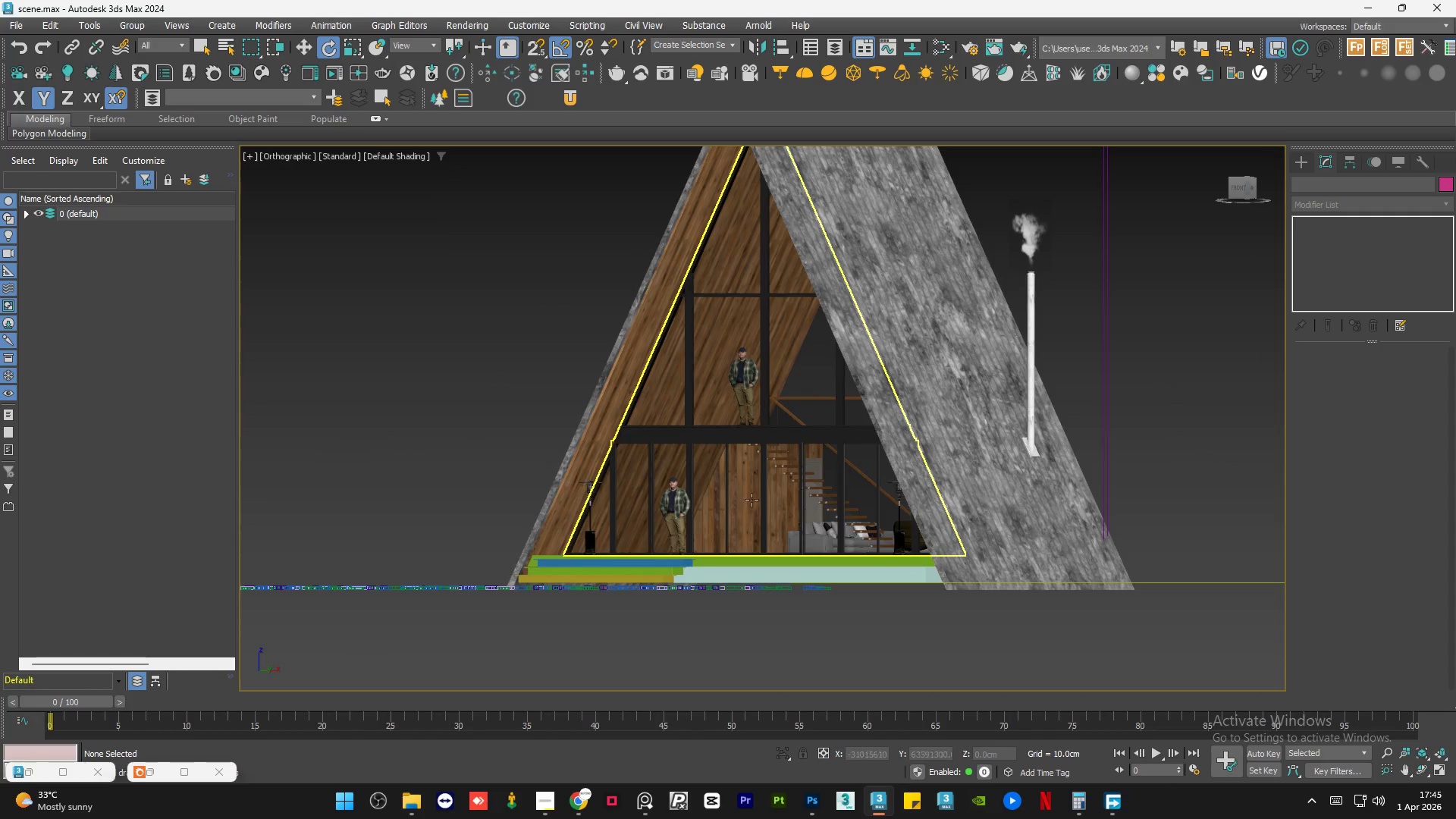 
hold_key(key=AltLeft, duration=0.64)
 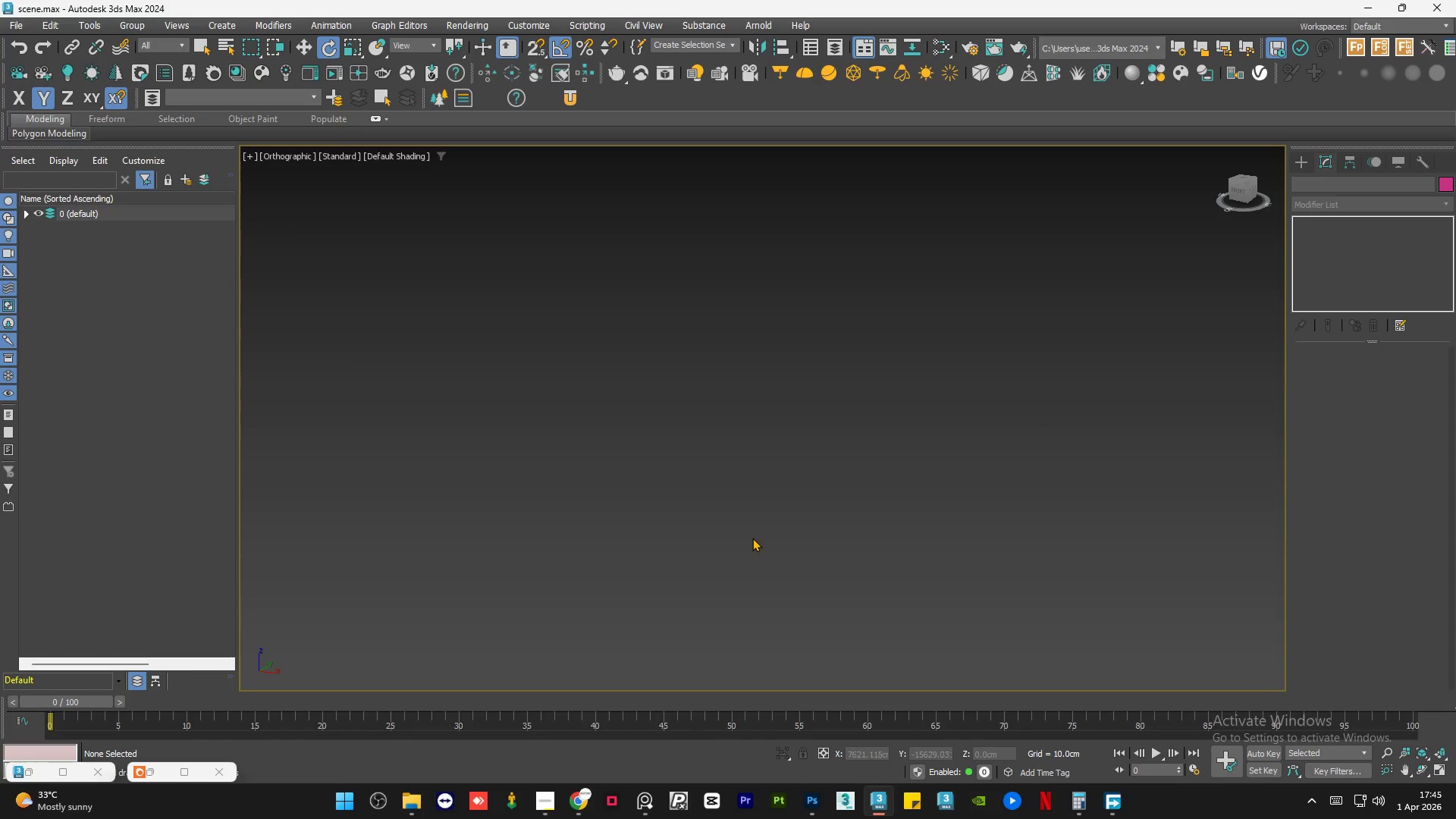 
key(Z)
 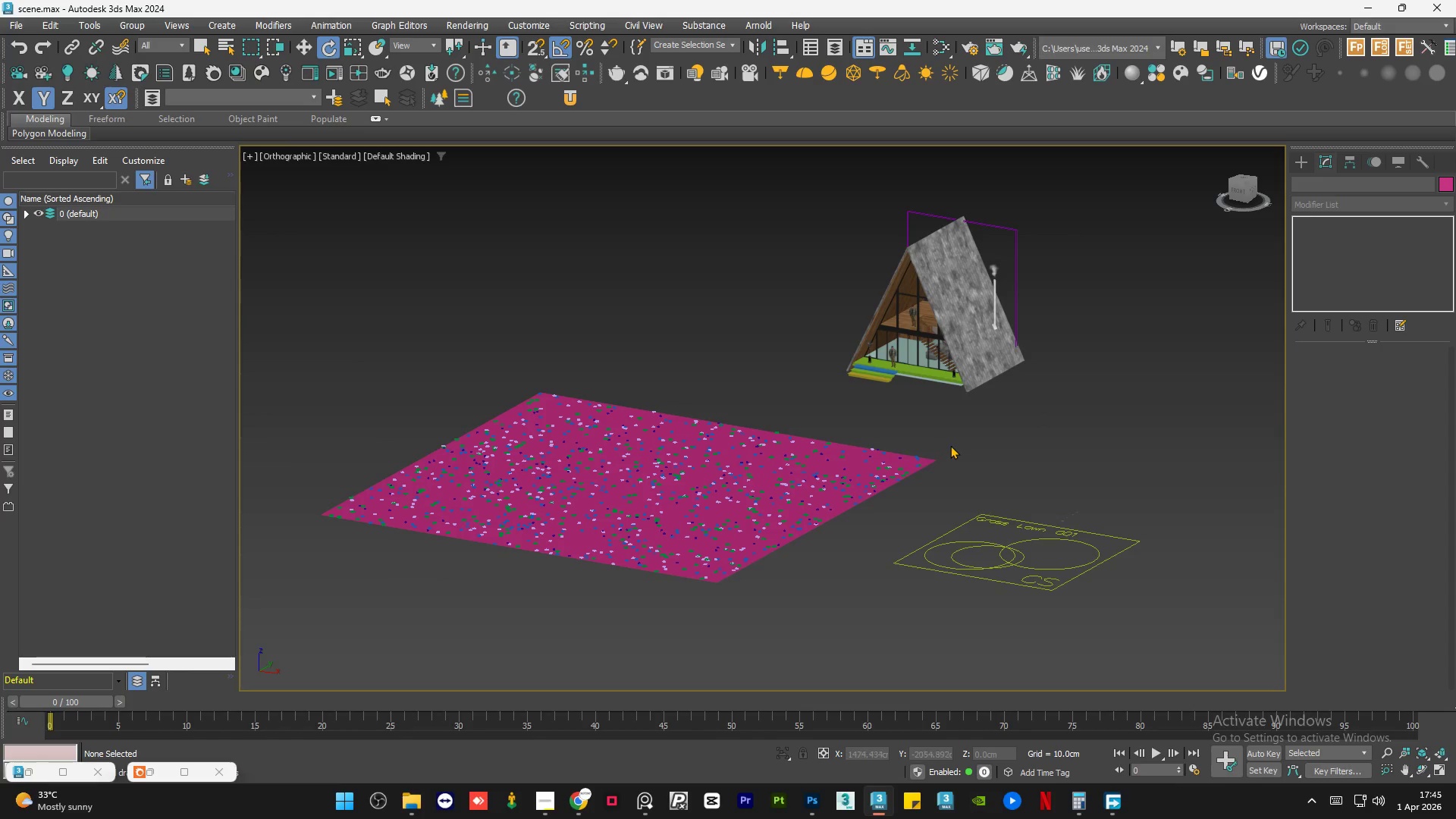 
left_click([955, 442])
 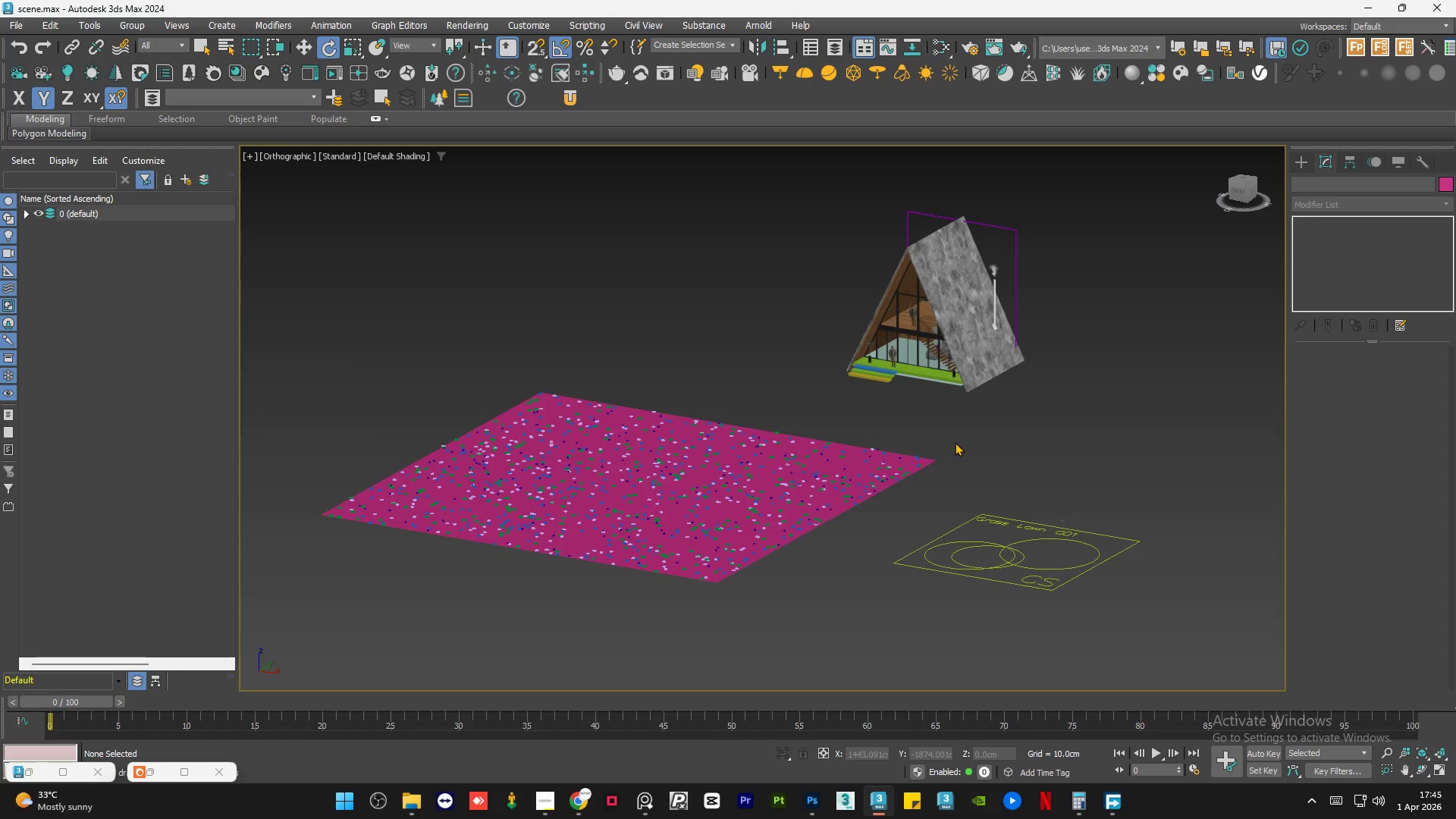 
key(Control+S)
 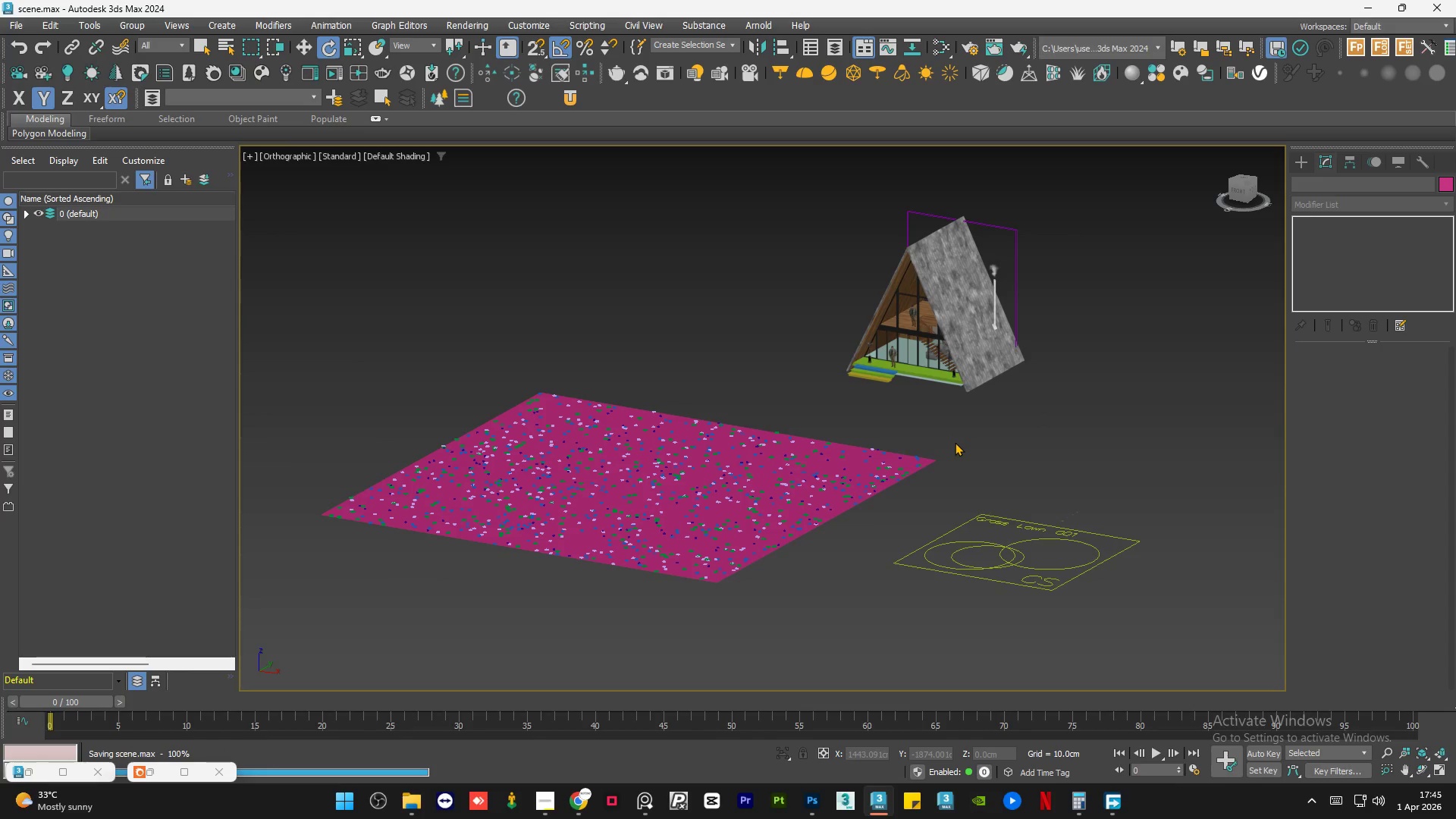 
left_click([955, 442])
 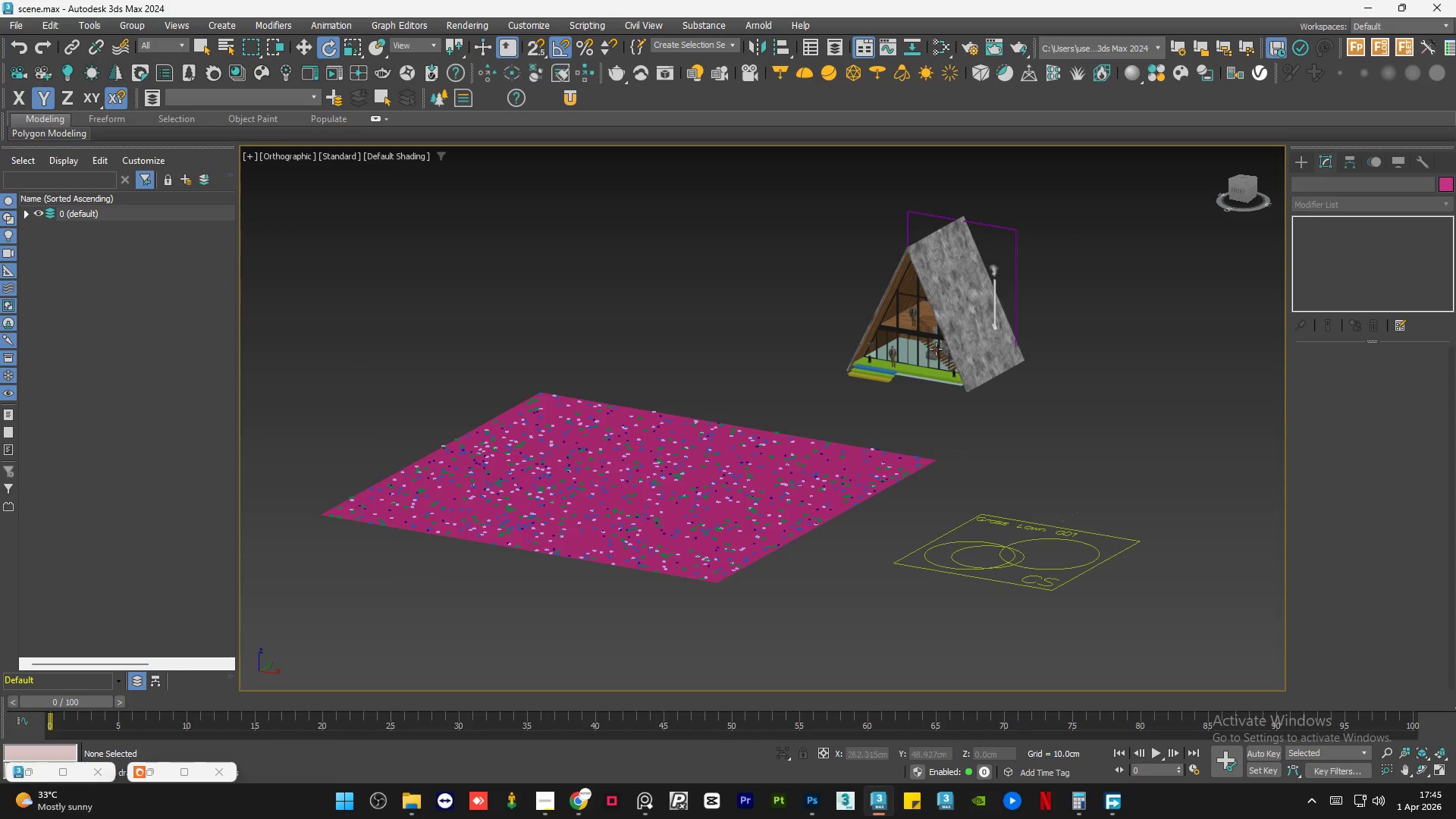 
scroll: coordinate [938, 318], scroll_direction: up, amount: 5.0
 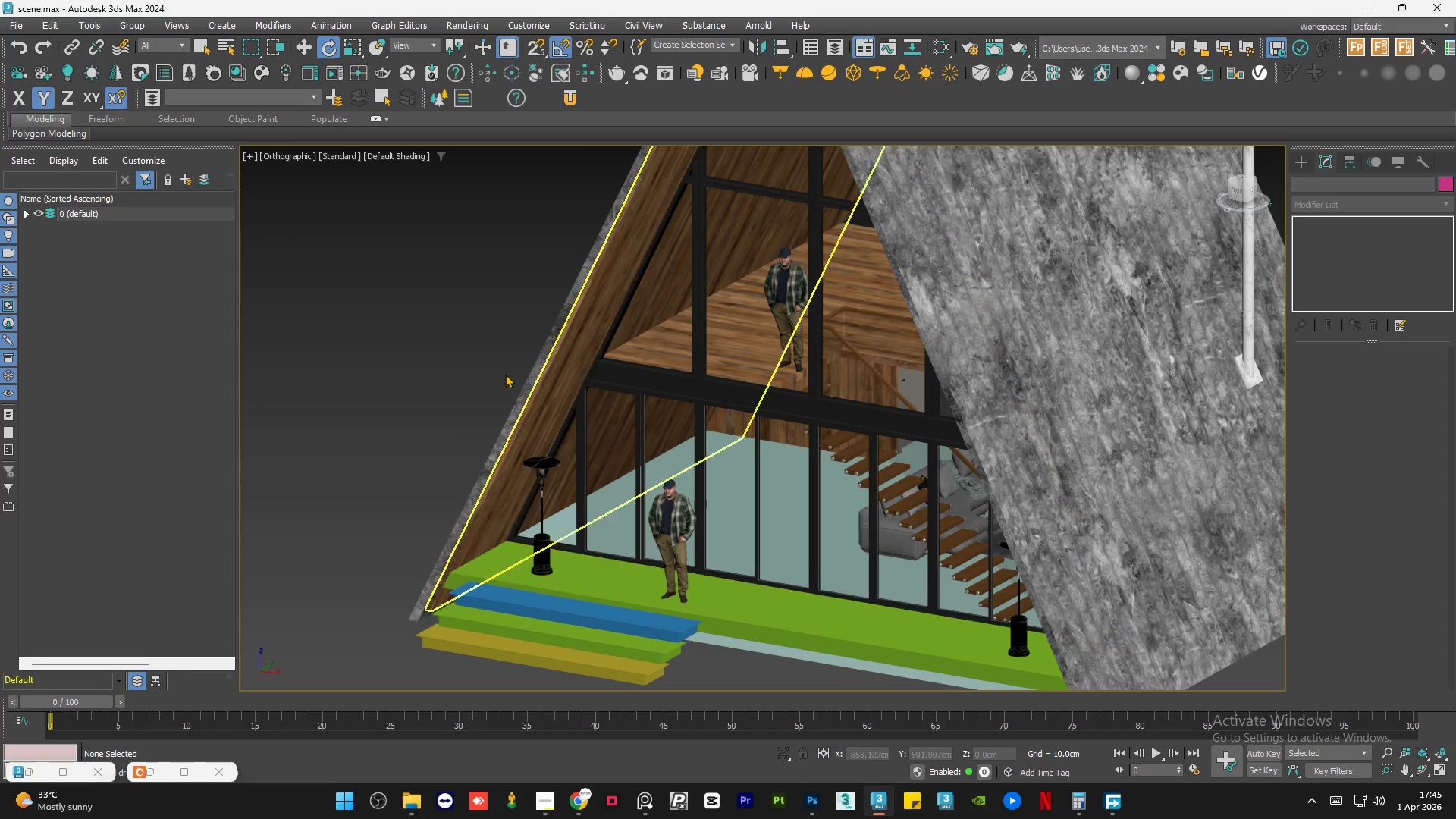 
left_click([440, 348])
 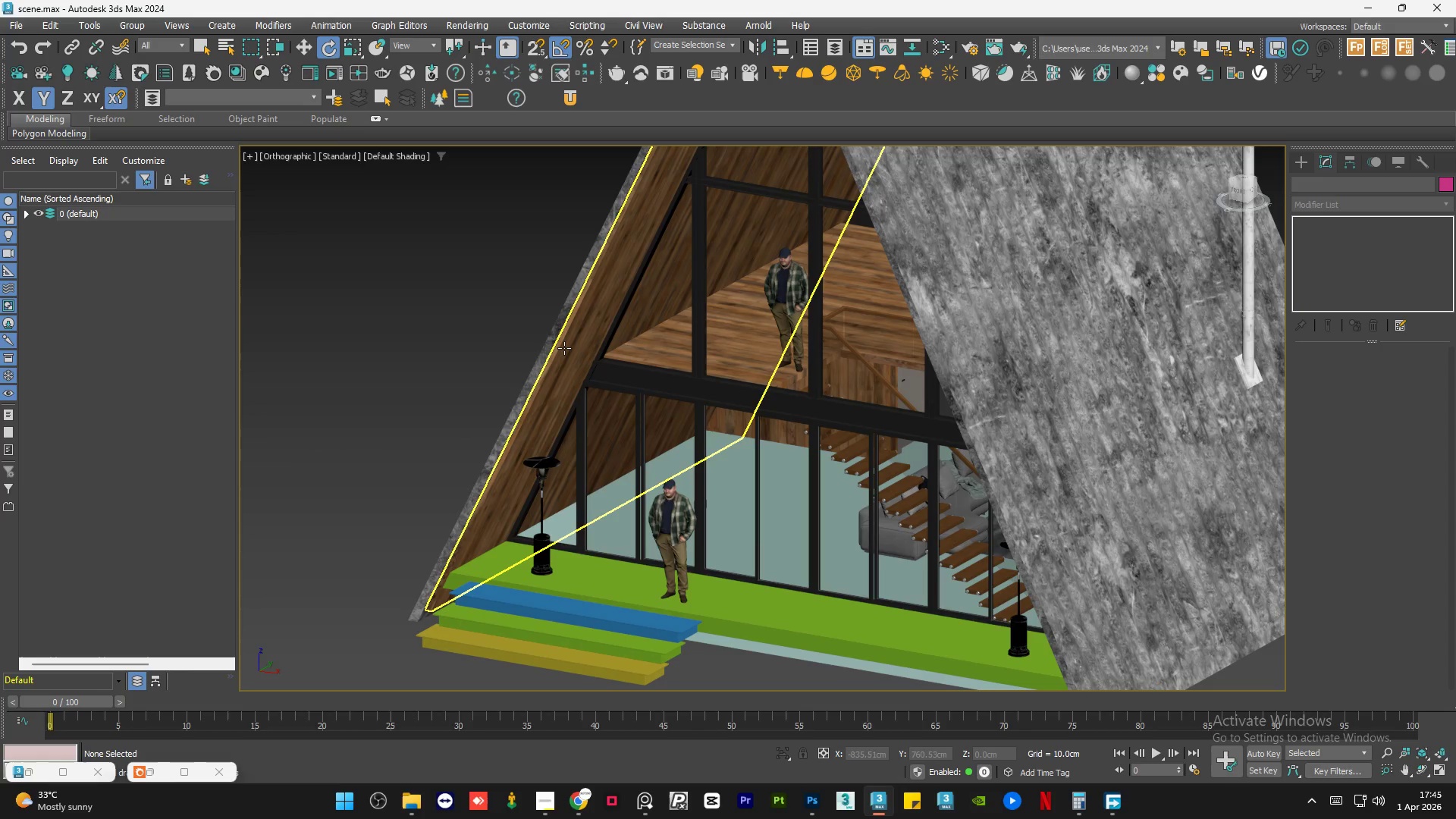 
key(Control+S)
 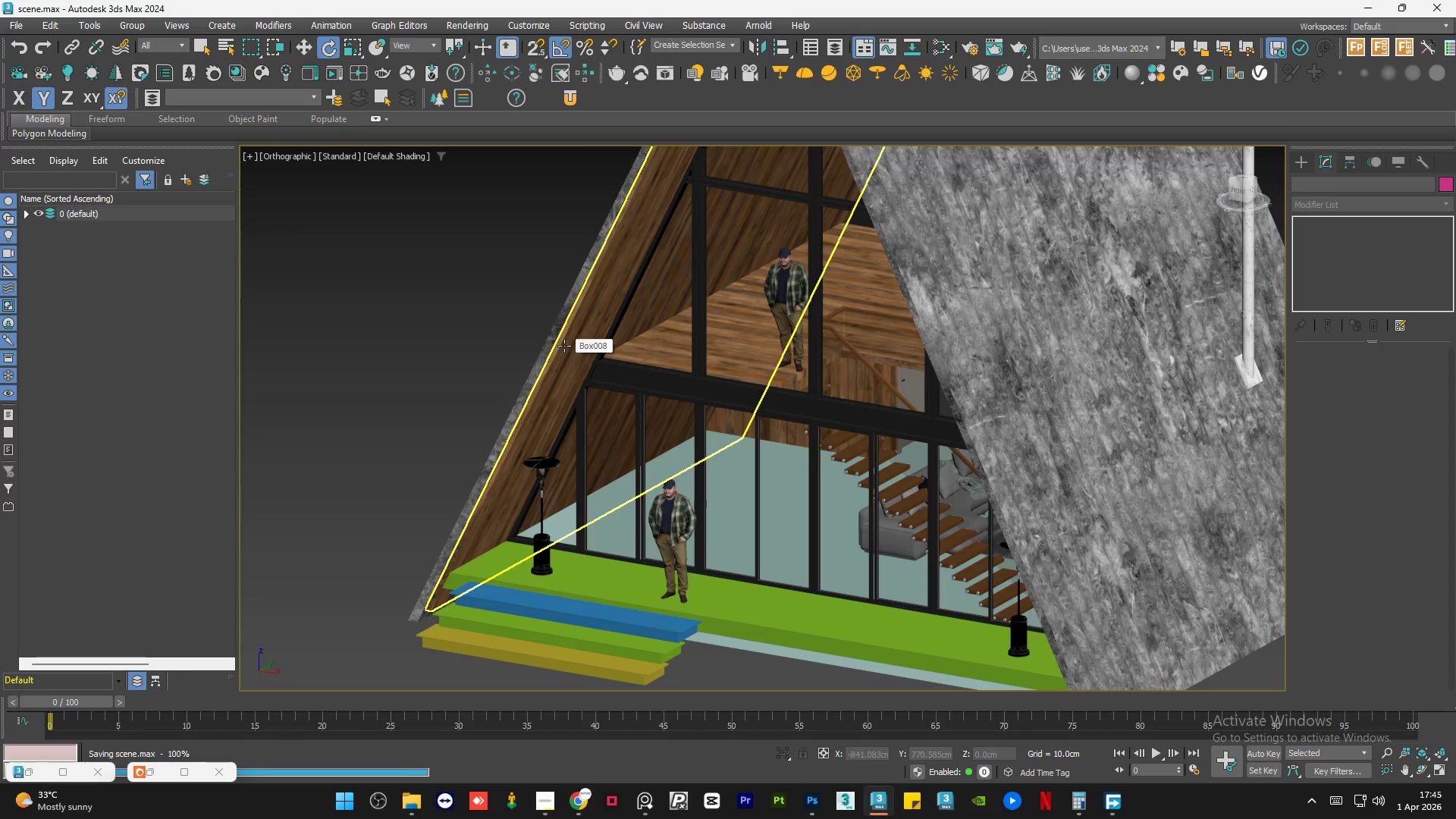 
left_click([477, 310])
 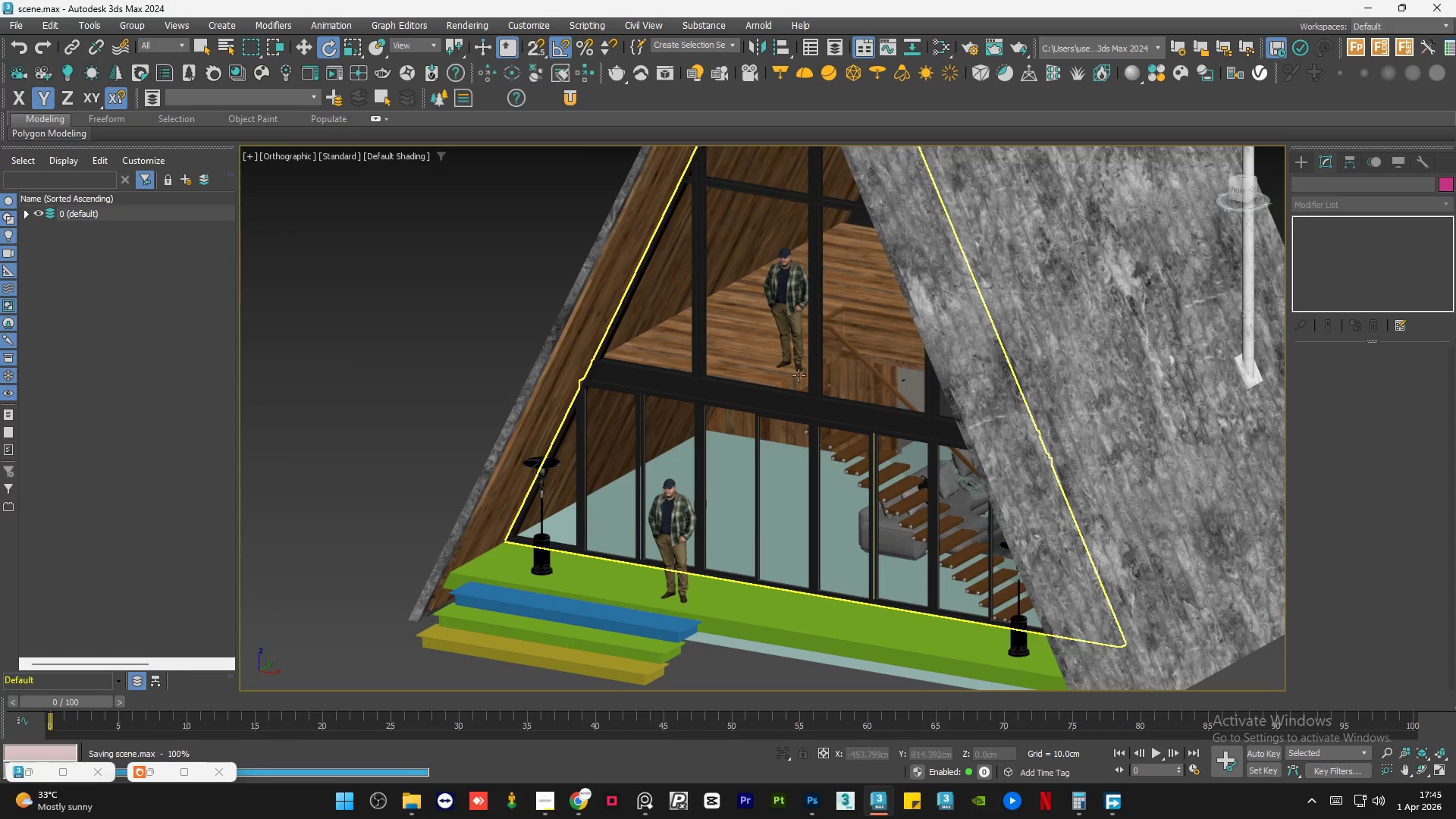 
scroll: coordinate [786, 369], scroll_direction: up, amount: 6.0
 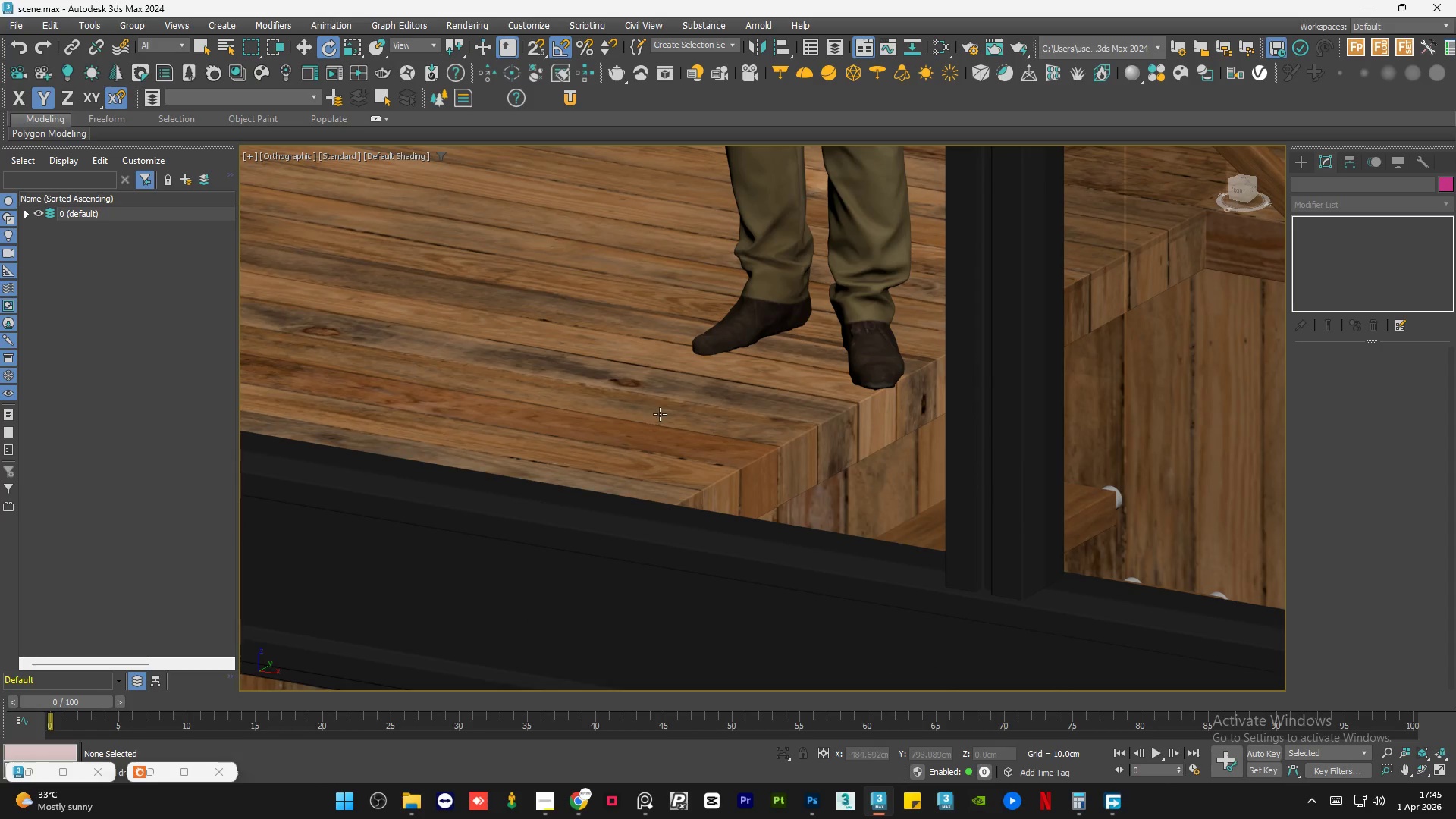 
scroll: coordinate [668, 378], scroll_direction: down, amount: 9.0
 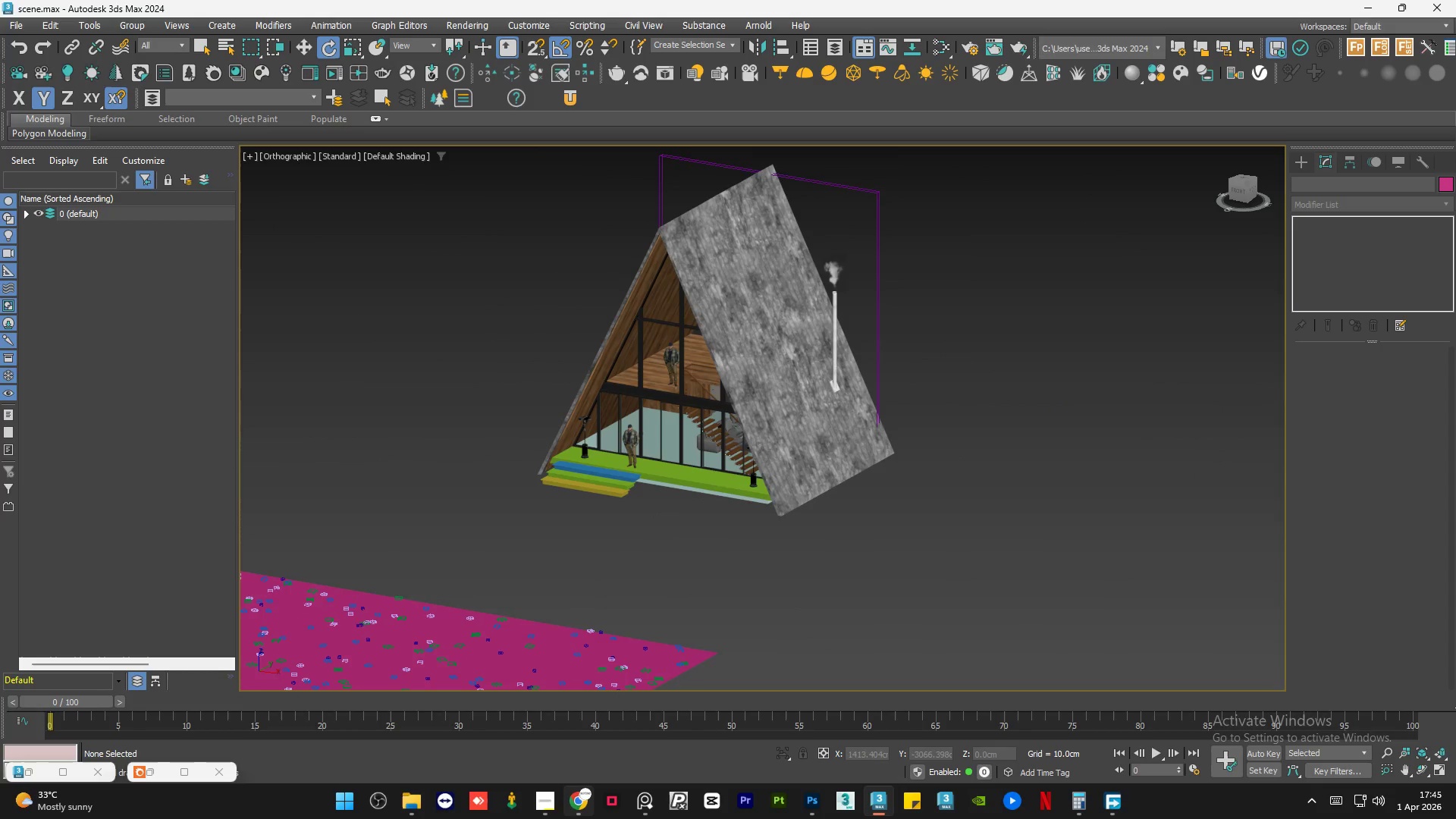 
left_click([576, 809])
 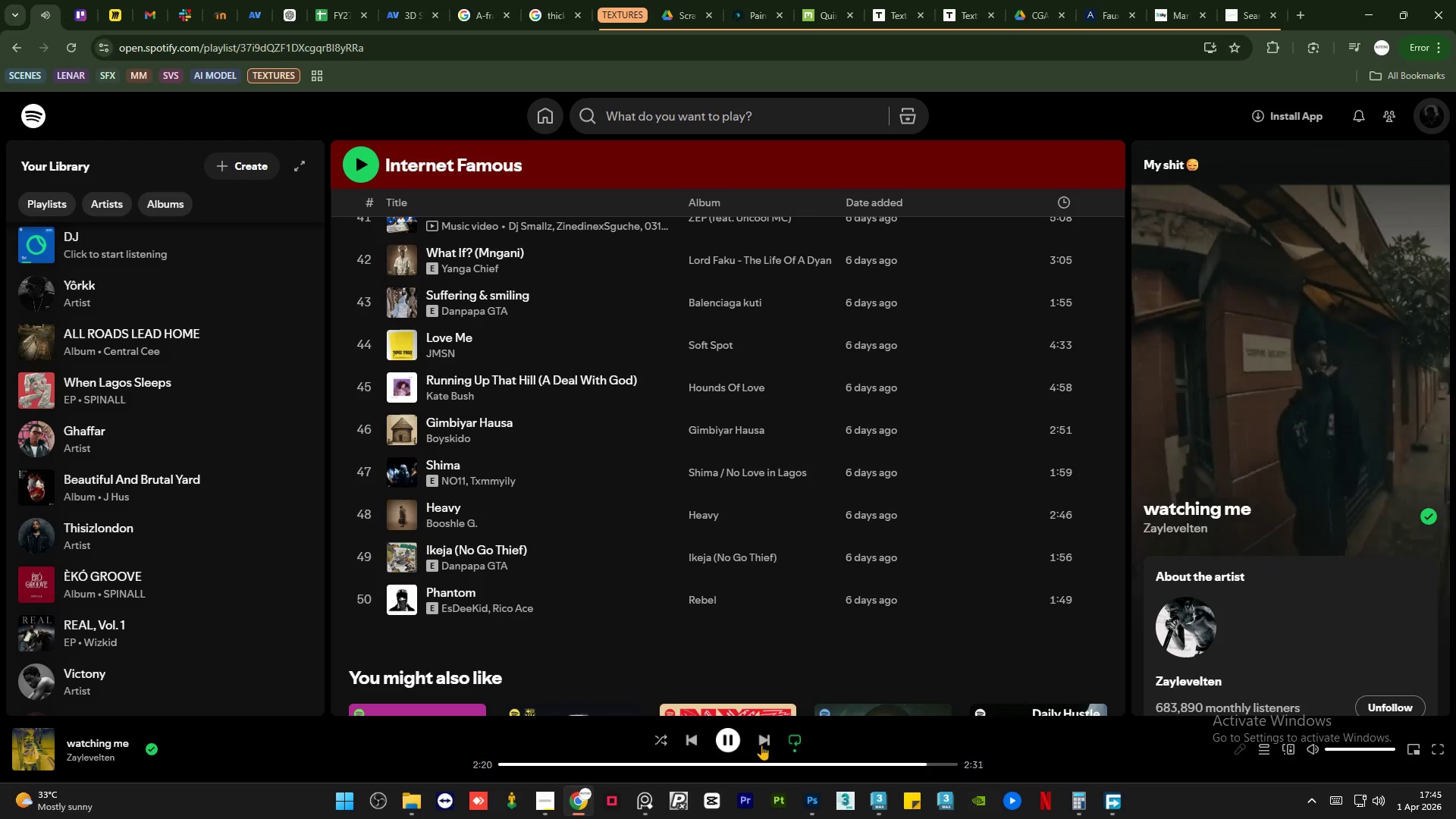 
left_click([771, 736])
 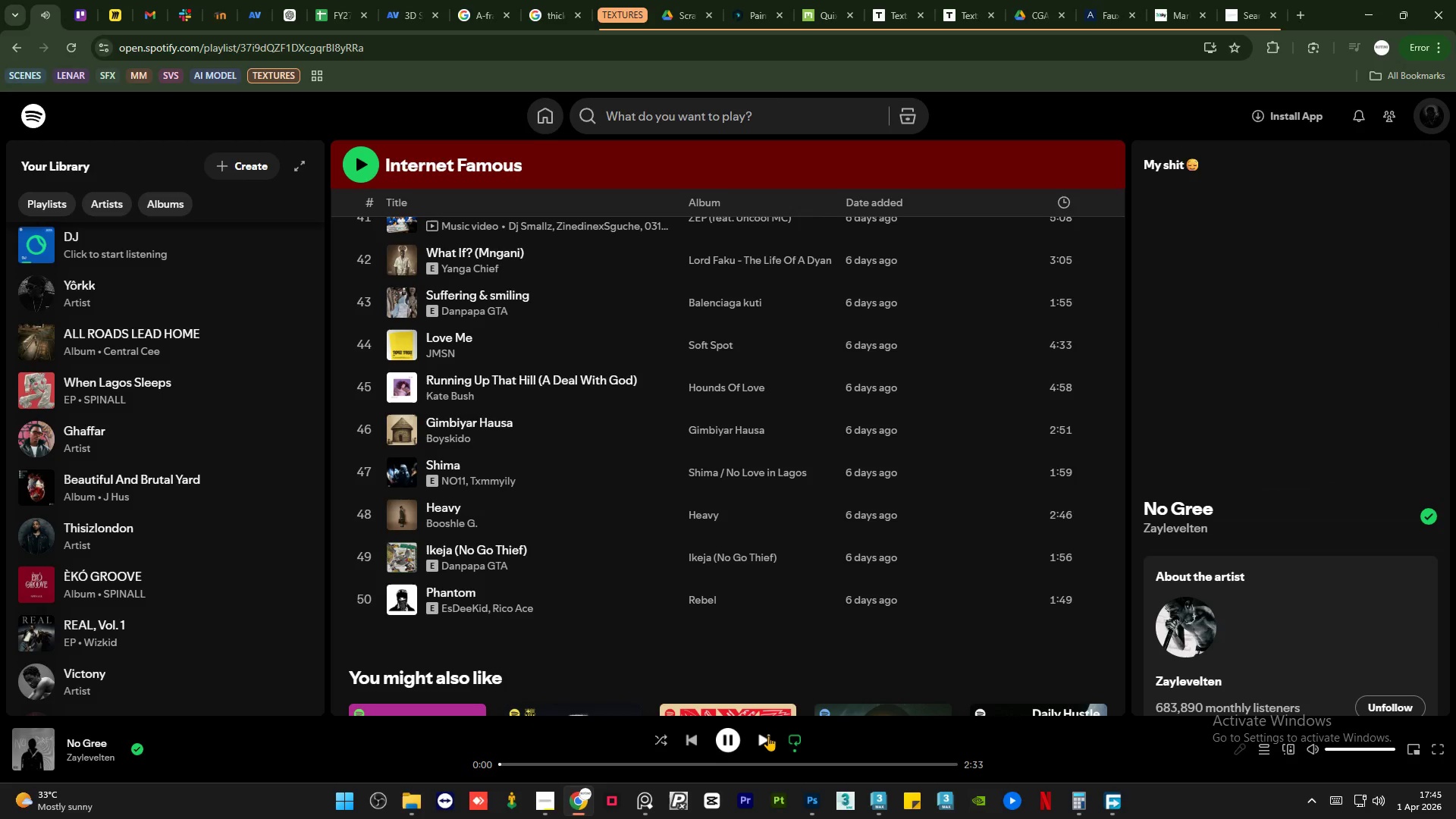 
left_click([768, 736])
 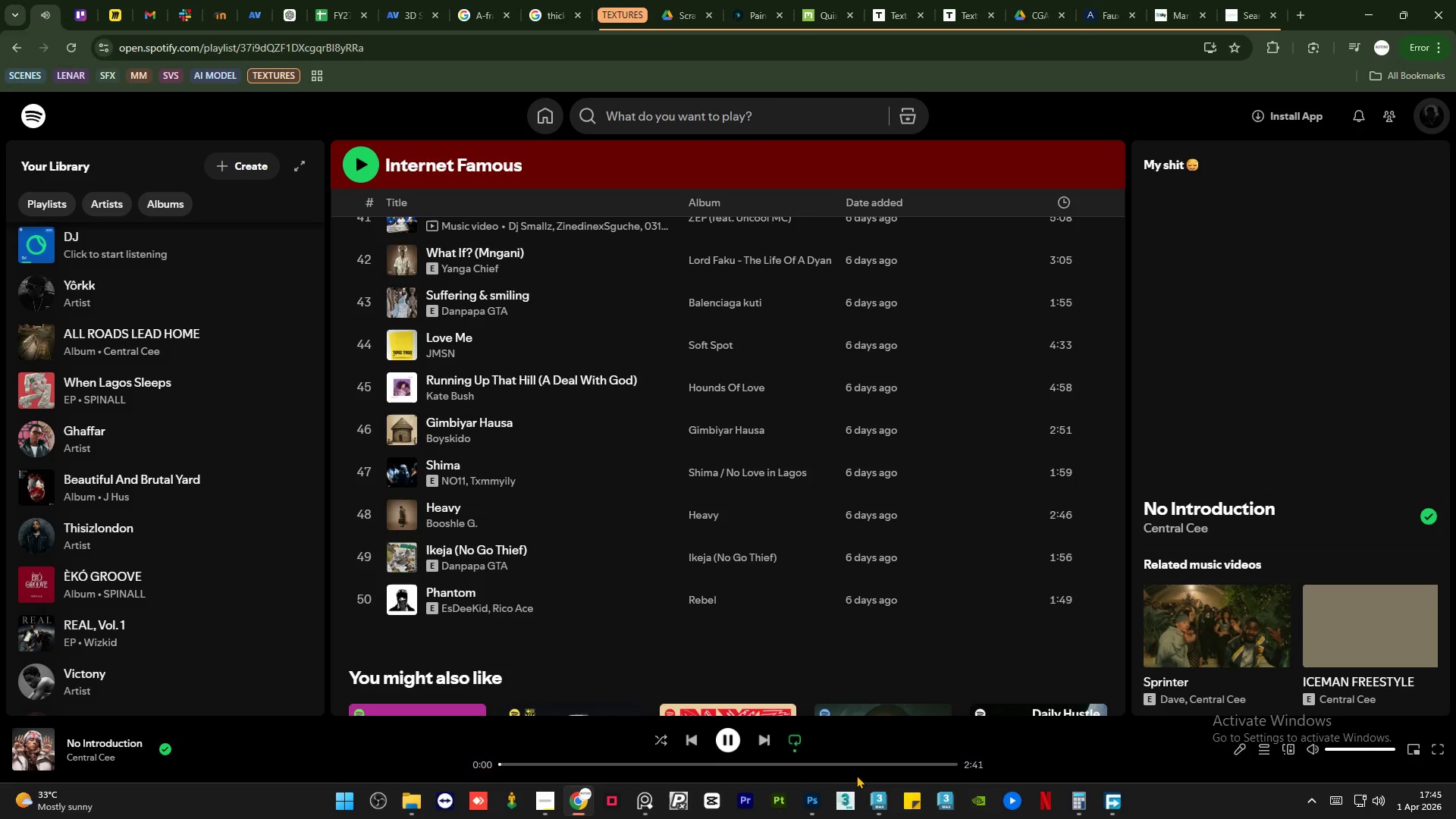 
left_click([876, 801])
 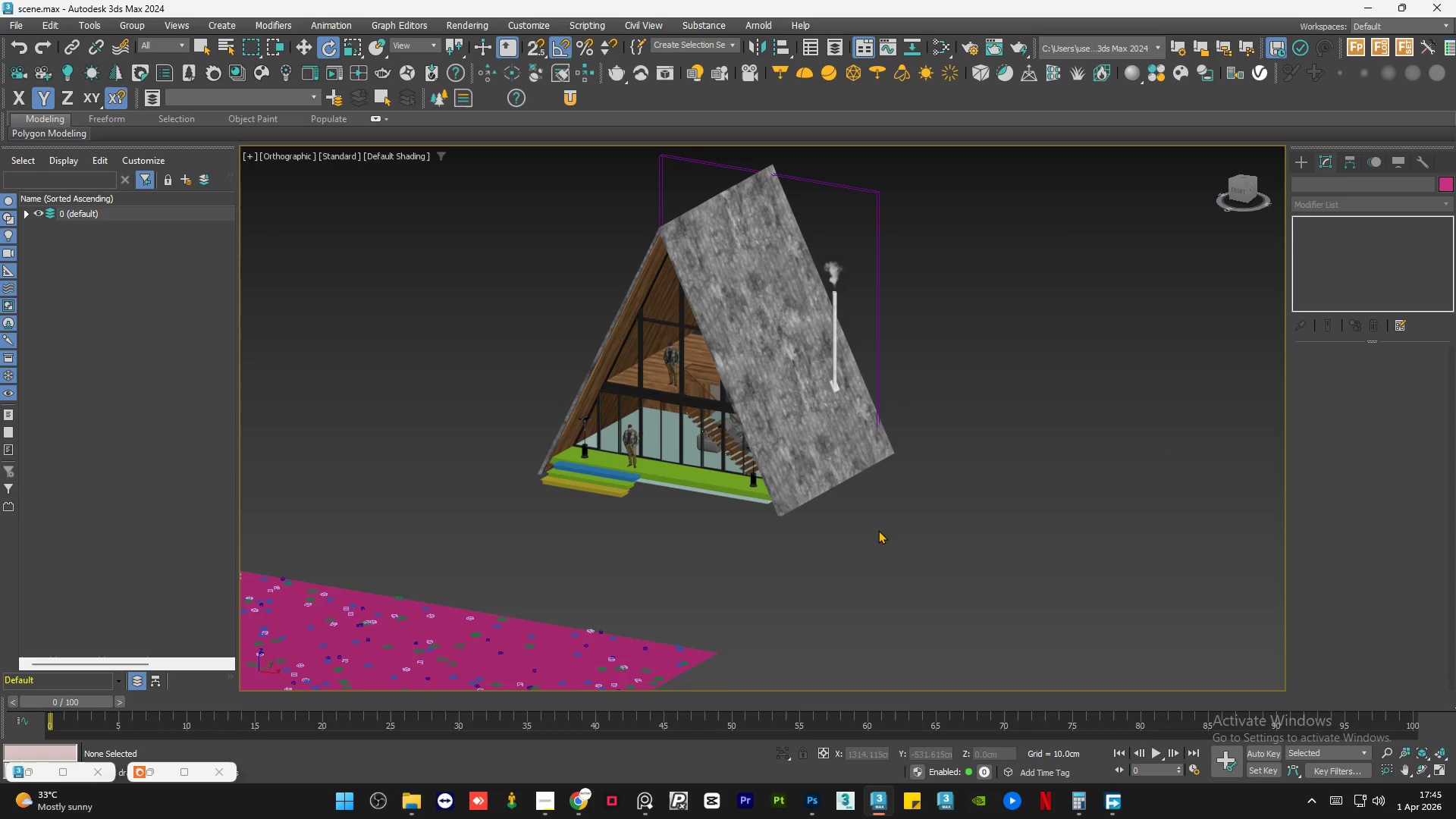 
left_click([892, 540])
 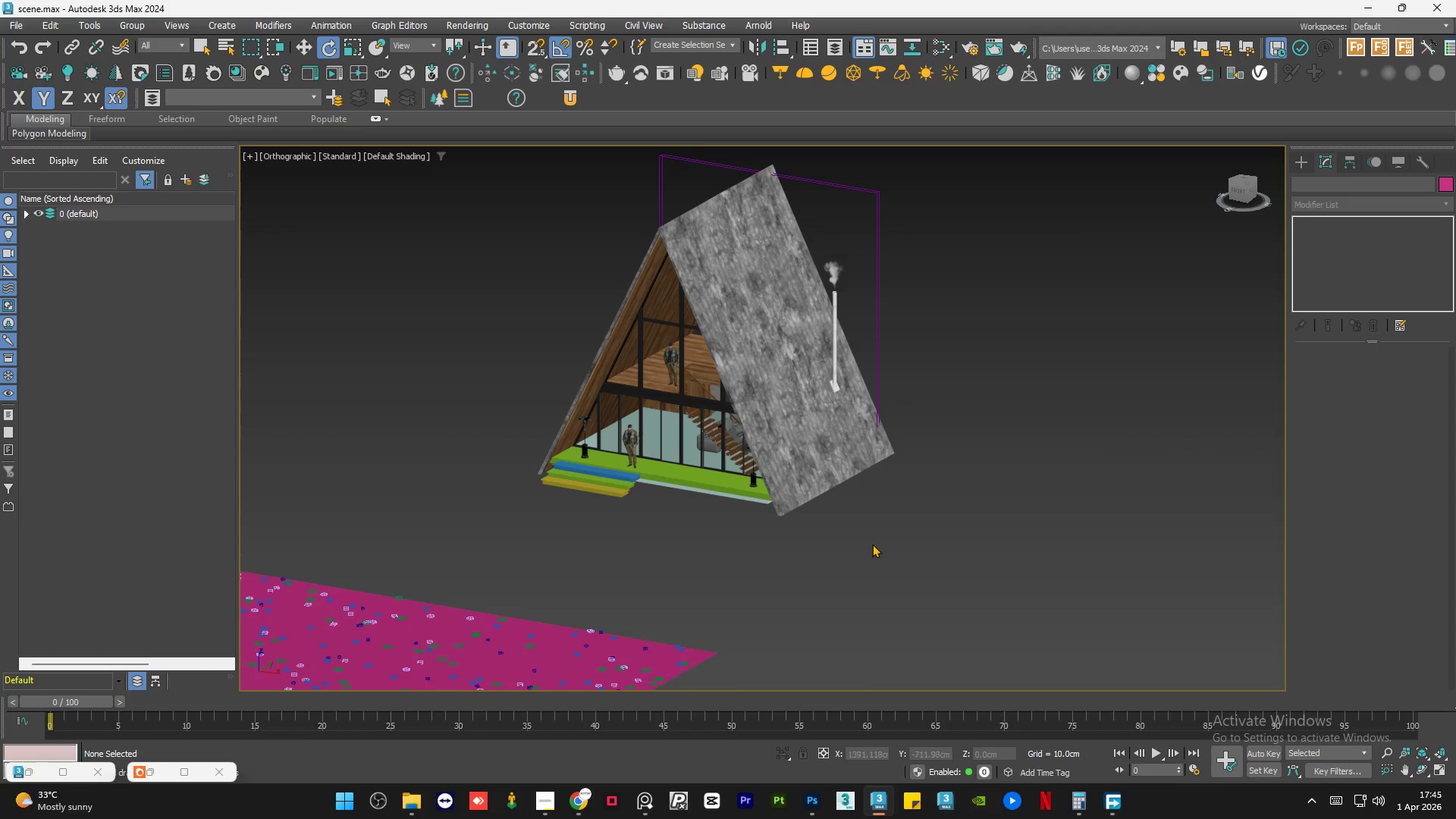 
key(Control+S)
 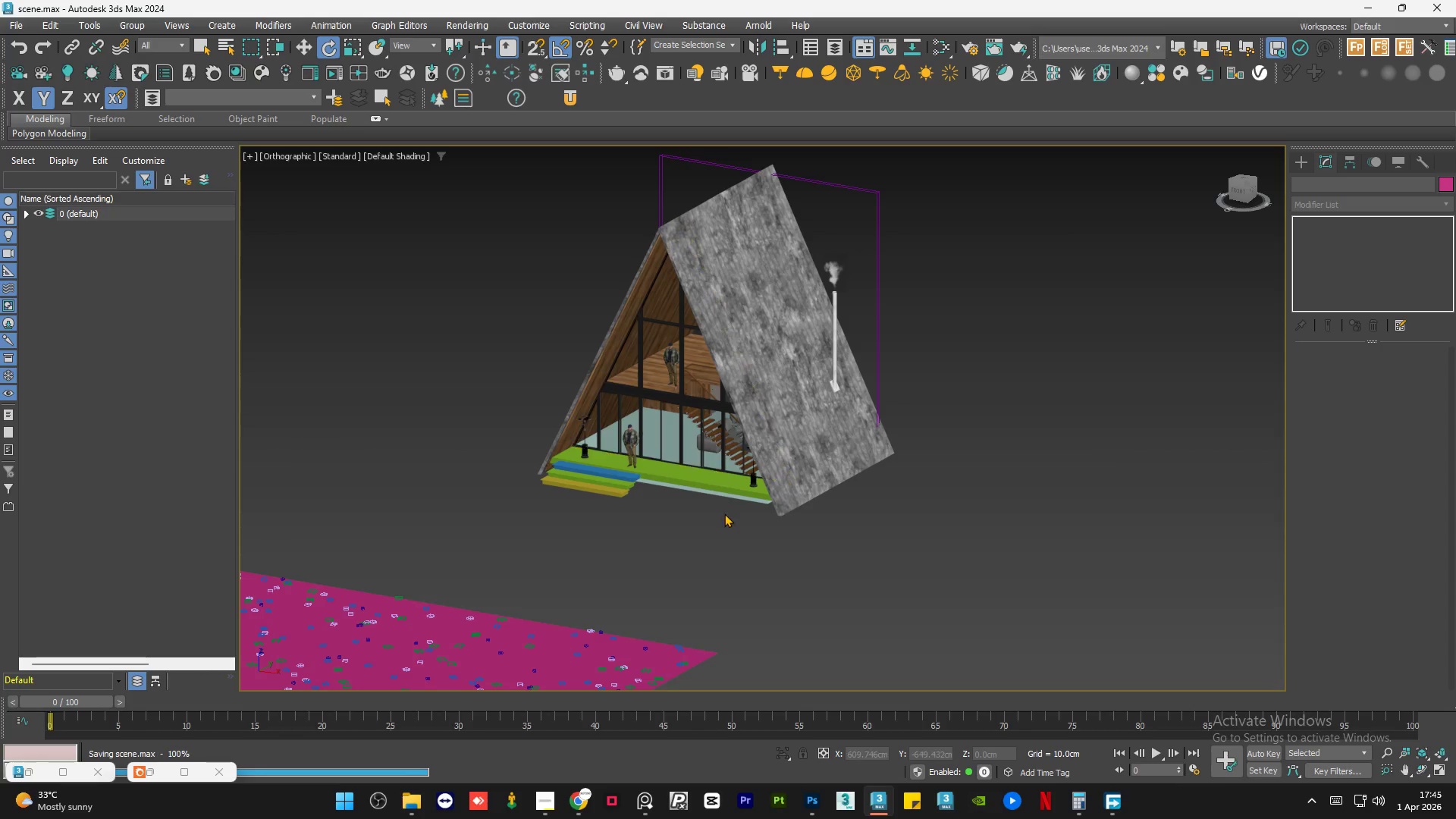 
left_click([760, 501])
 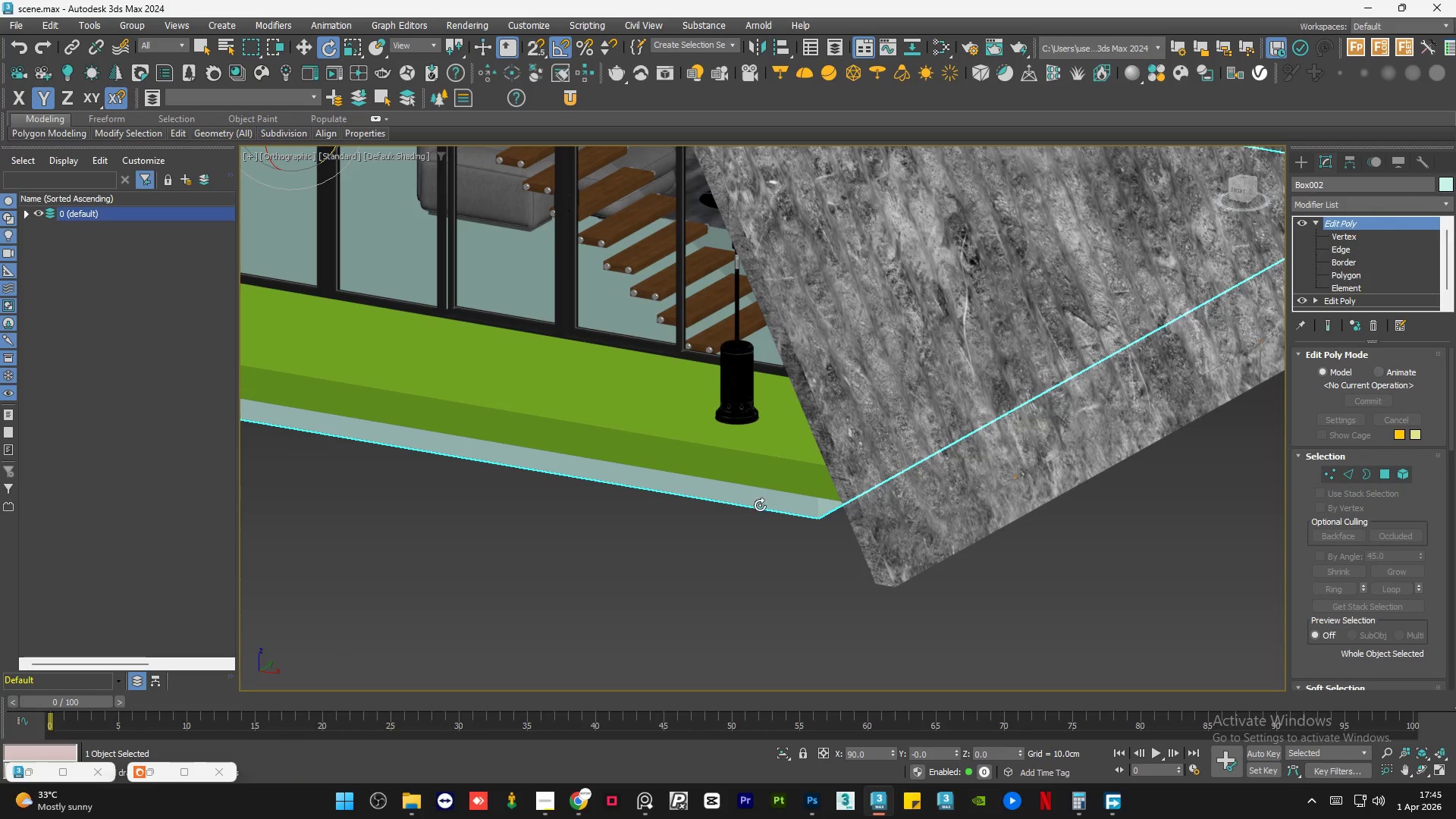 
scroll: coordinate [760, 502], scroll_direction: up, amount: 5.0
 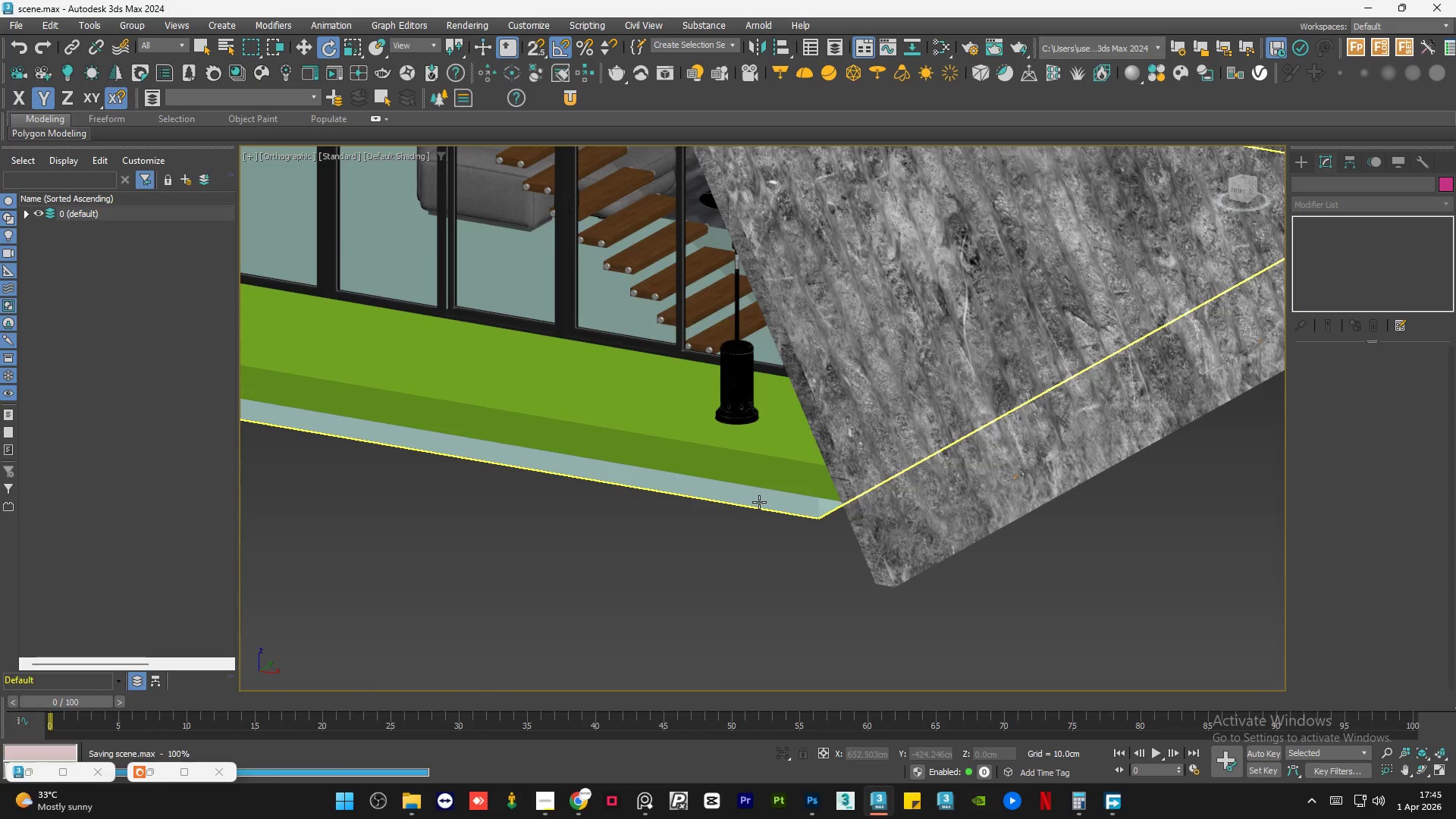 
left_click([759, 557])
 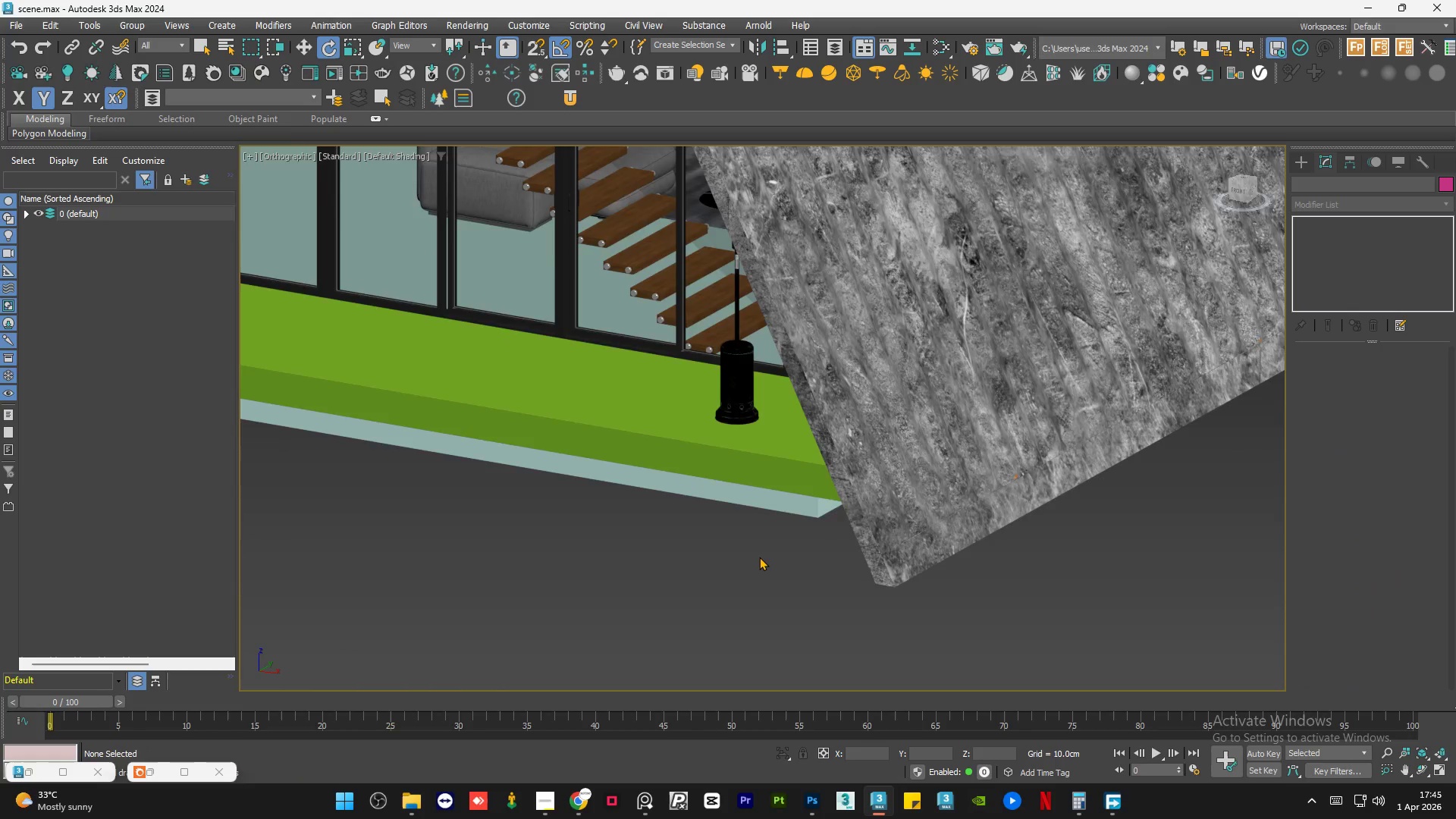 
scroll: coordinate [759, 557], scroll_direction: down, amount: 5.0
 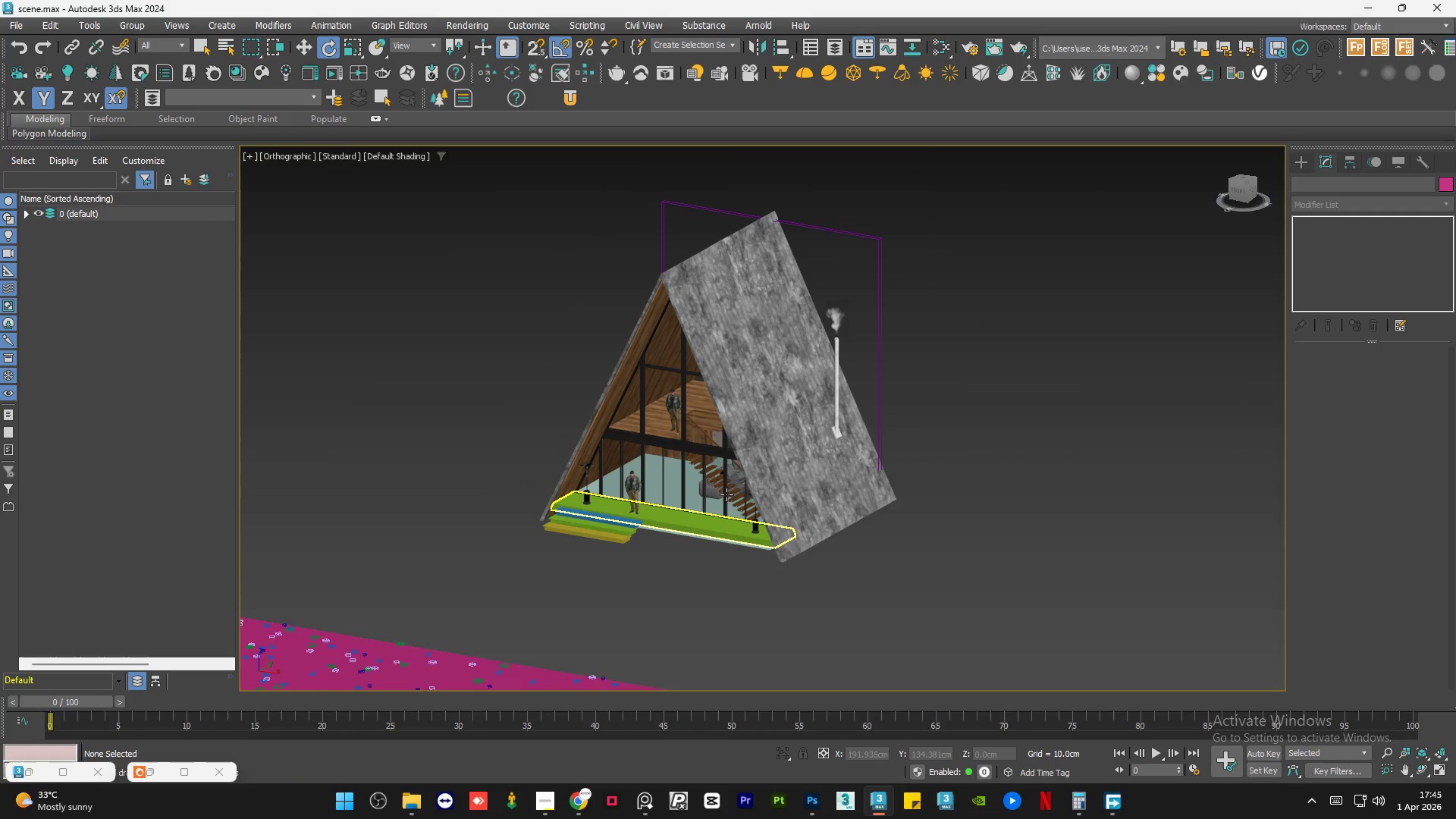 
scroll: coordinate [595, 370], scroll_direction: up, amount: 10.0
 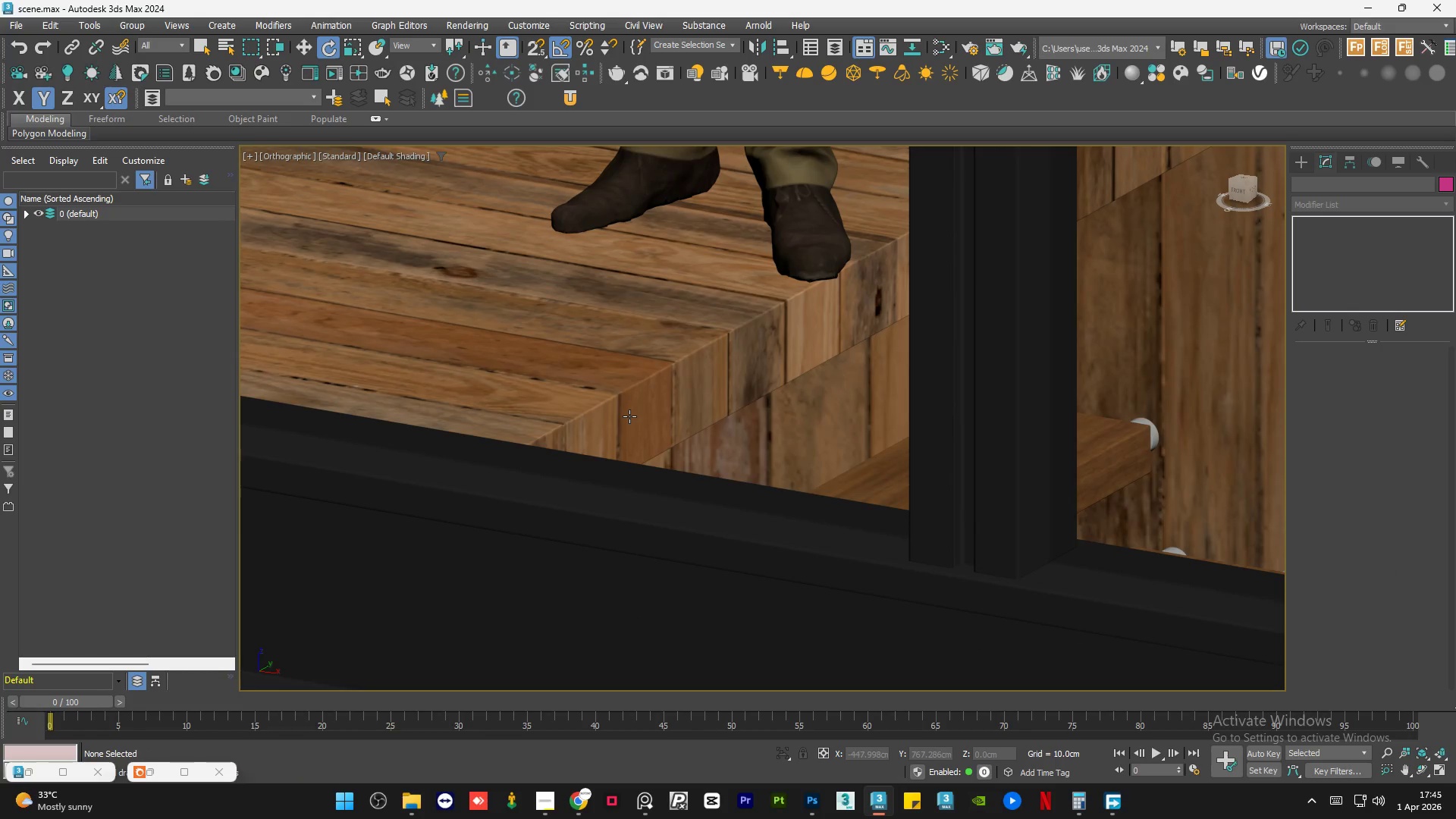 
scroll: coordinate [630, 416], scroll_direction: down, amount: 9.0
 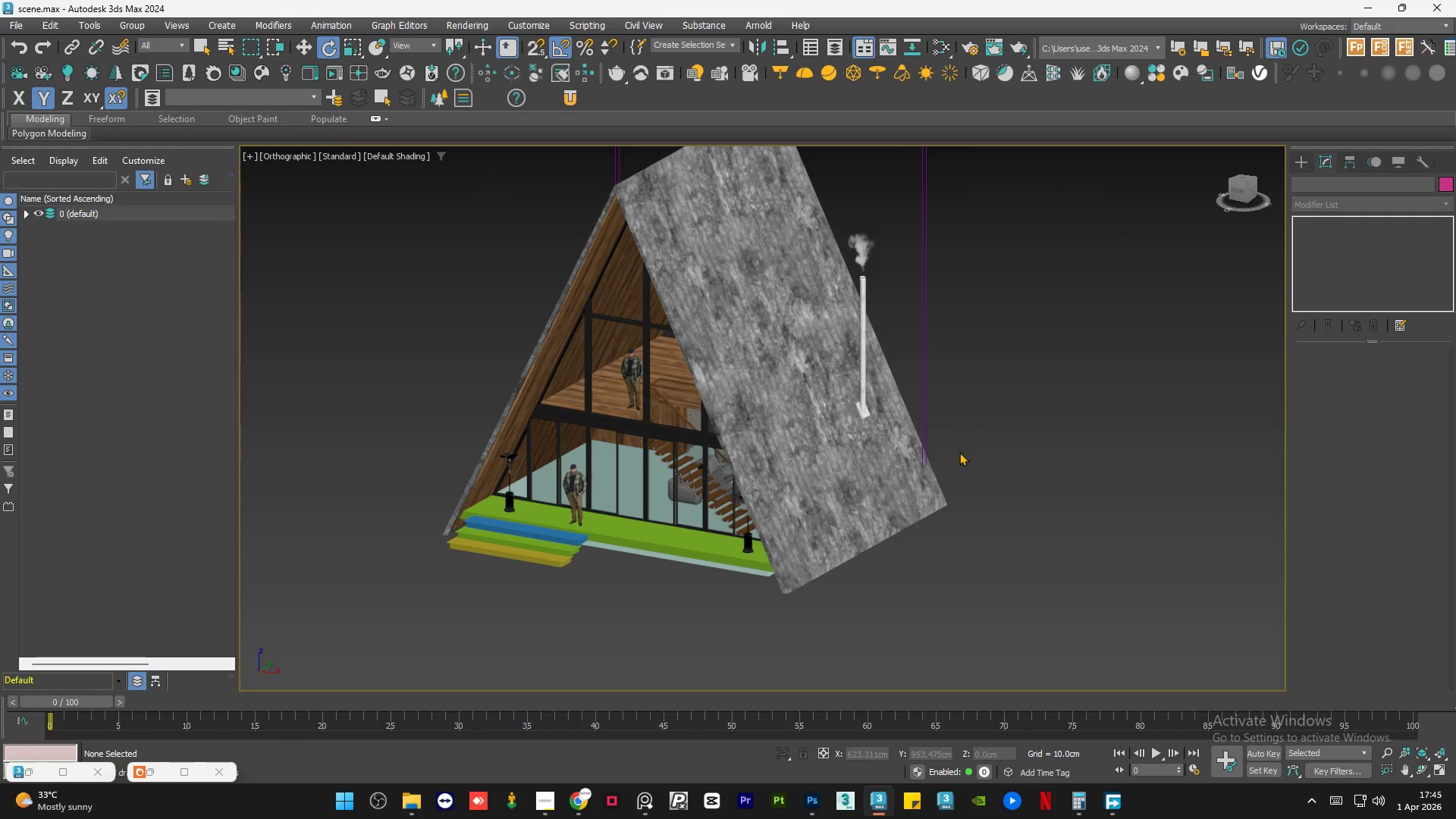 
left_click([961, 450])
 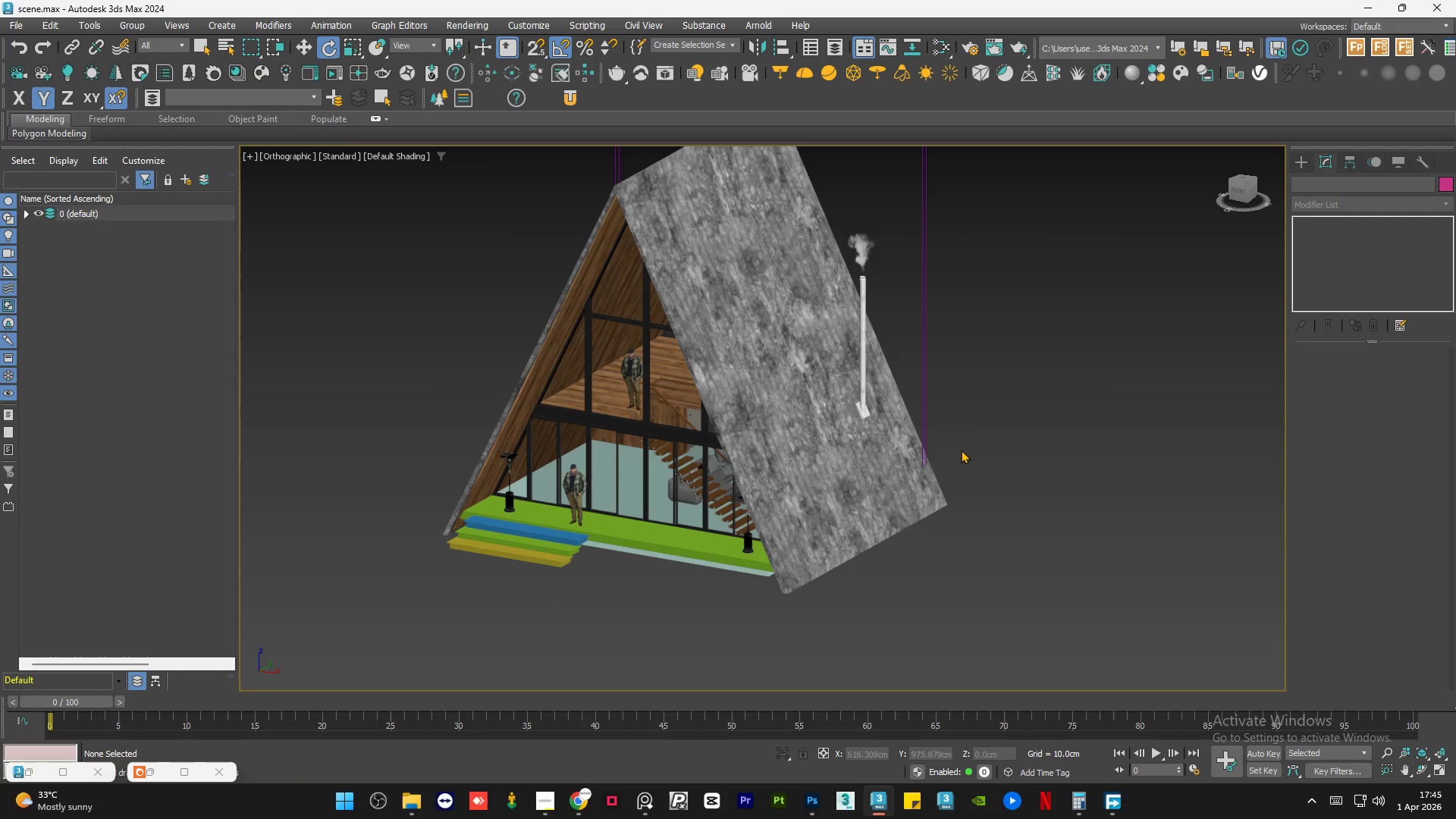 
key(Control+S)
 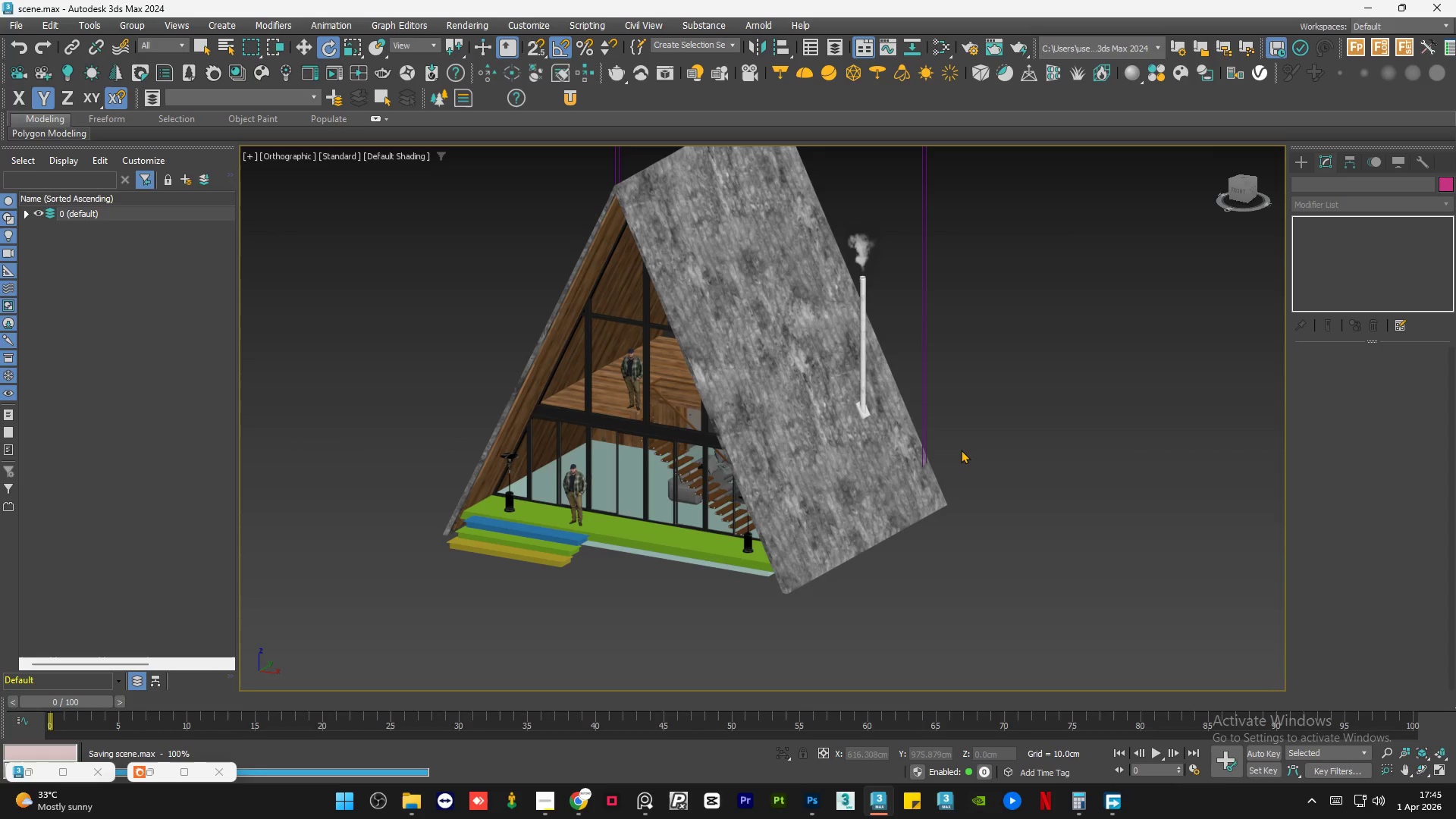 
hold_key(key=AltLeft, duration=1.39)
 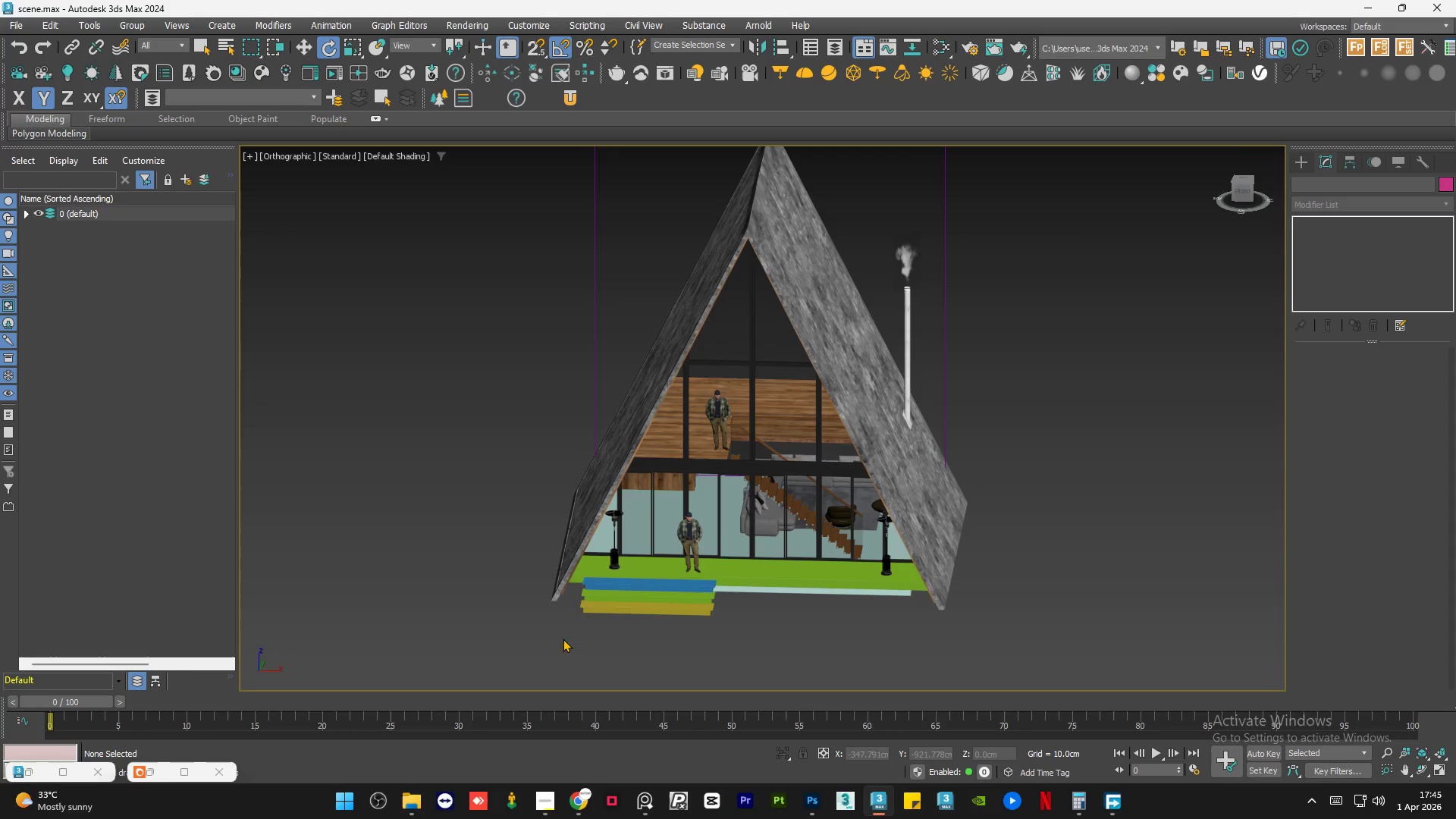 
scroll: coordinate [570, 626], scroll_direction: up, amount: 5.0
 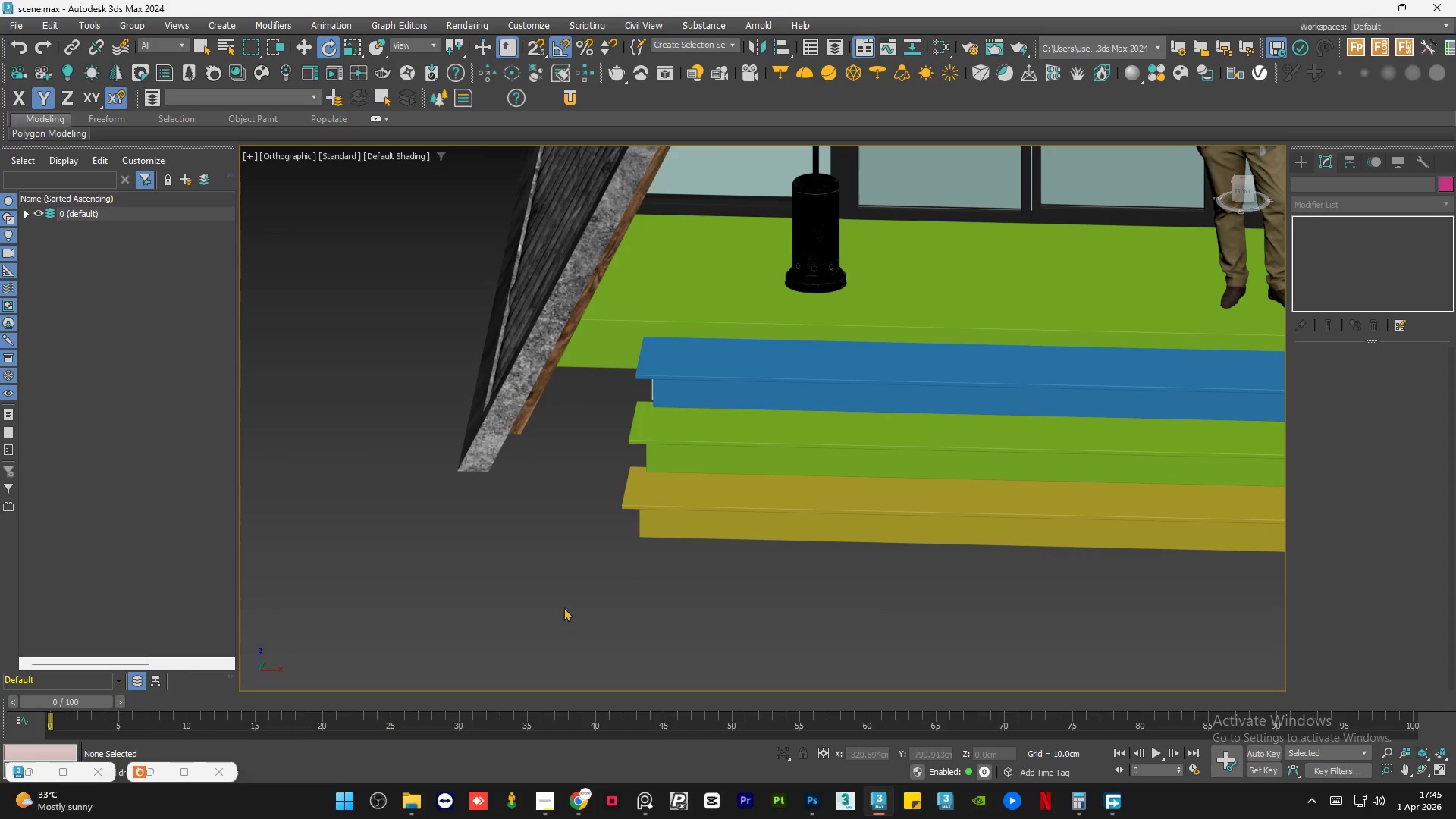 
hold_key(key=AltLeft, duration=1.5)
 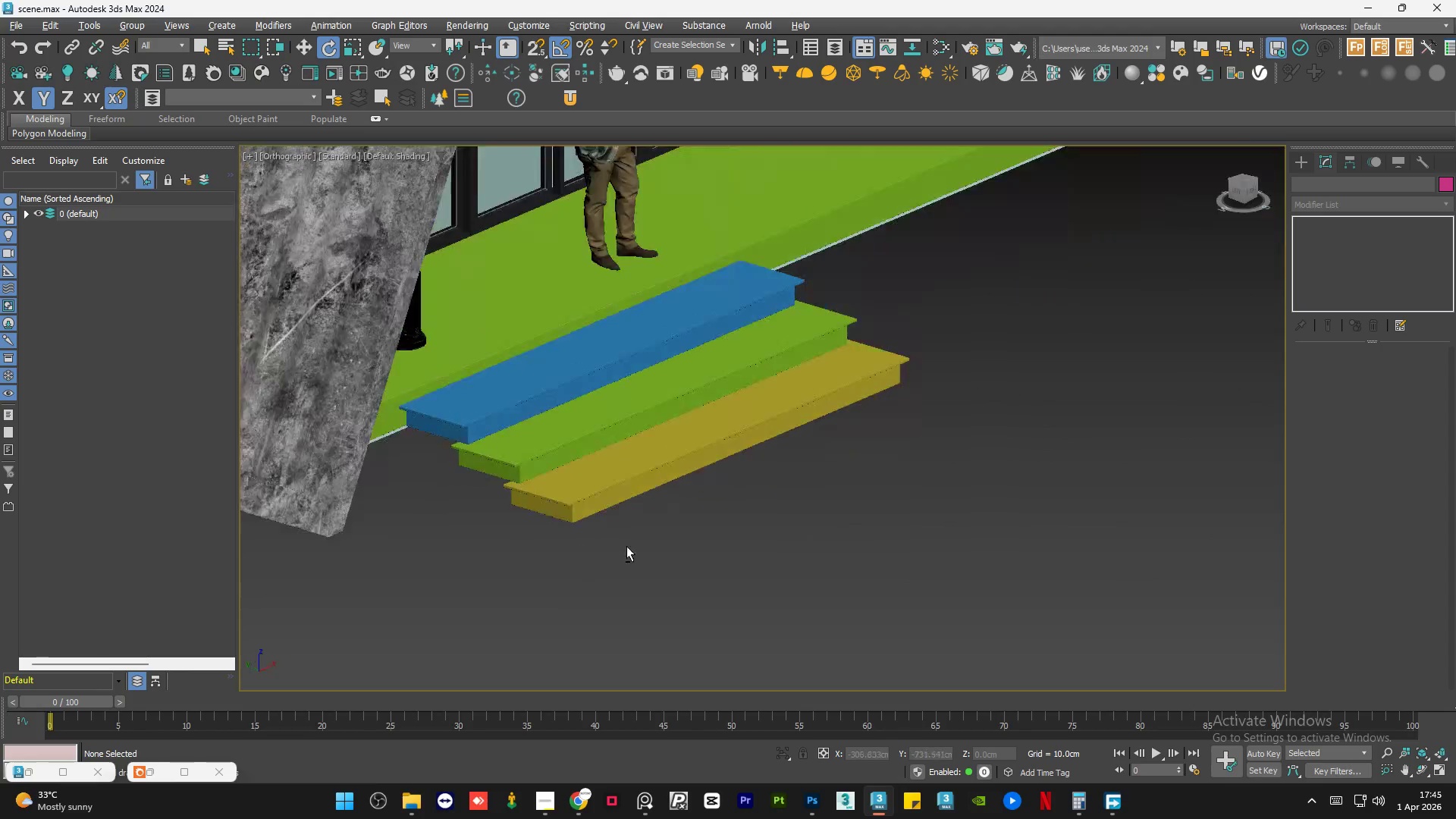 
scroll: coordinate [526, 547], scroll_direction: down, amount: 1.0
 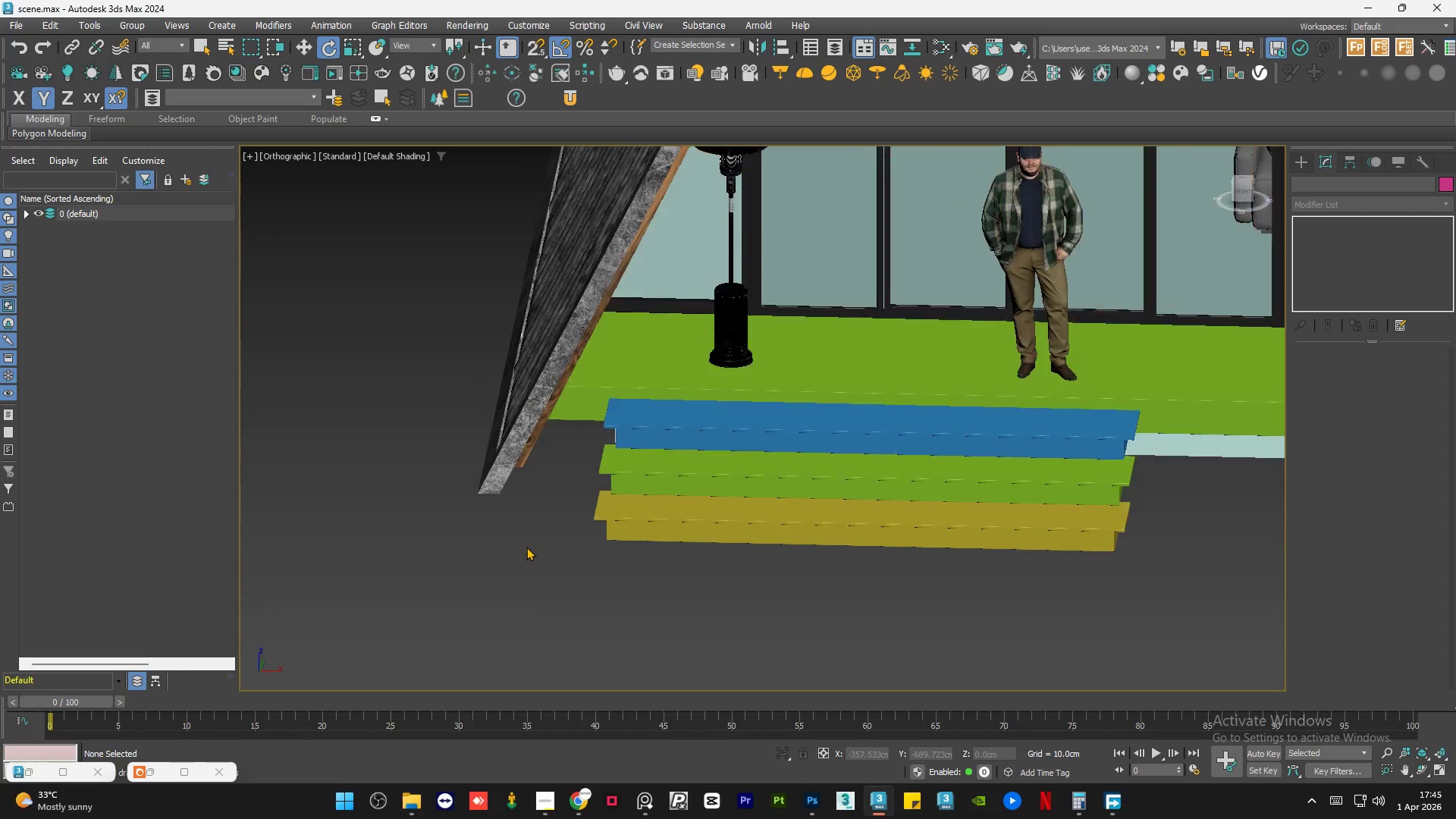 
hold_key(key=AltLeft, duration=1.52)
 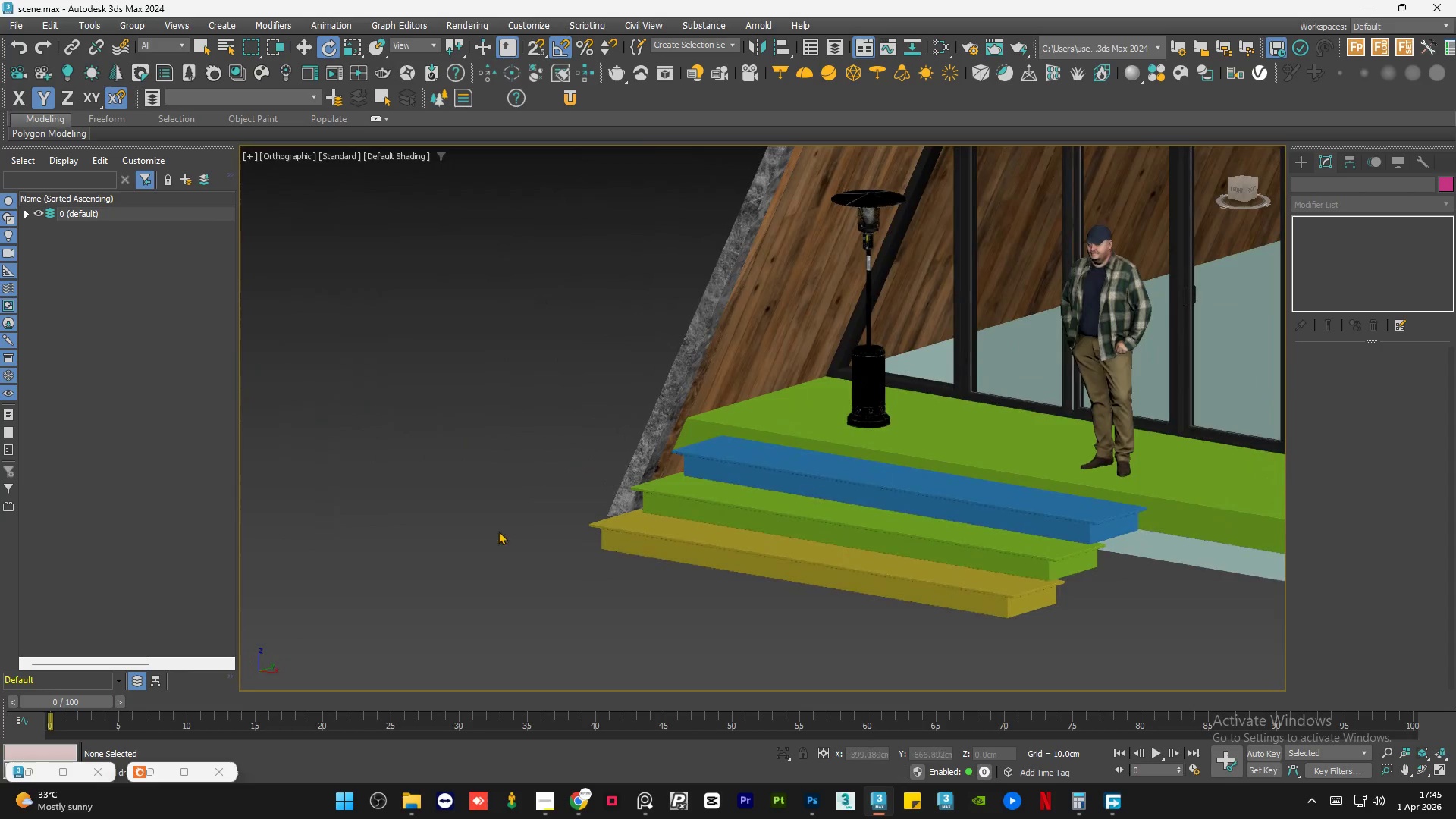 
hold_key(key=AltLeft, duration=0.36)
 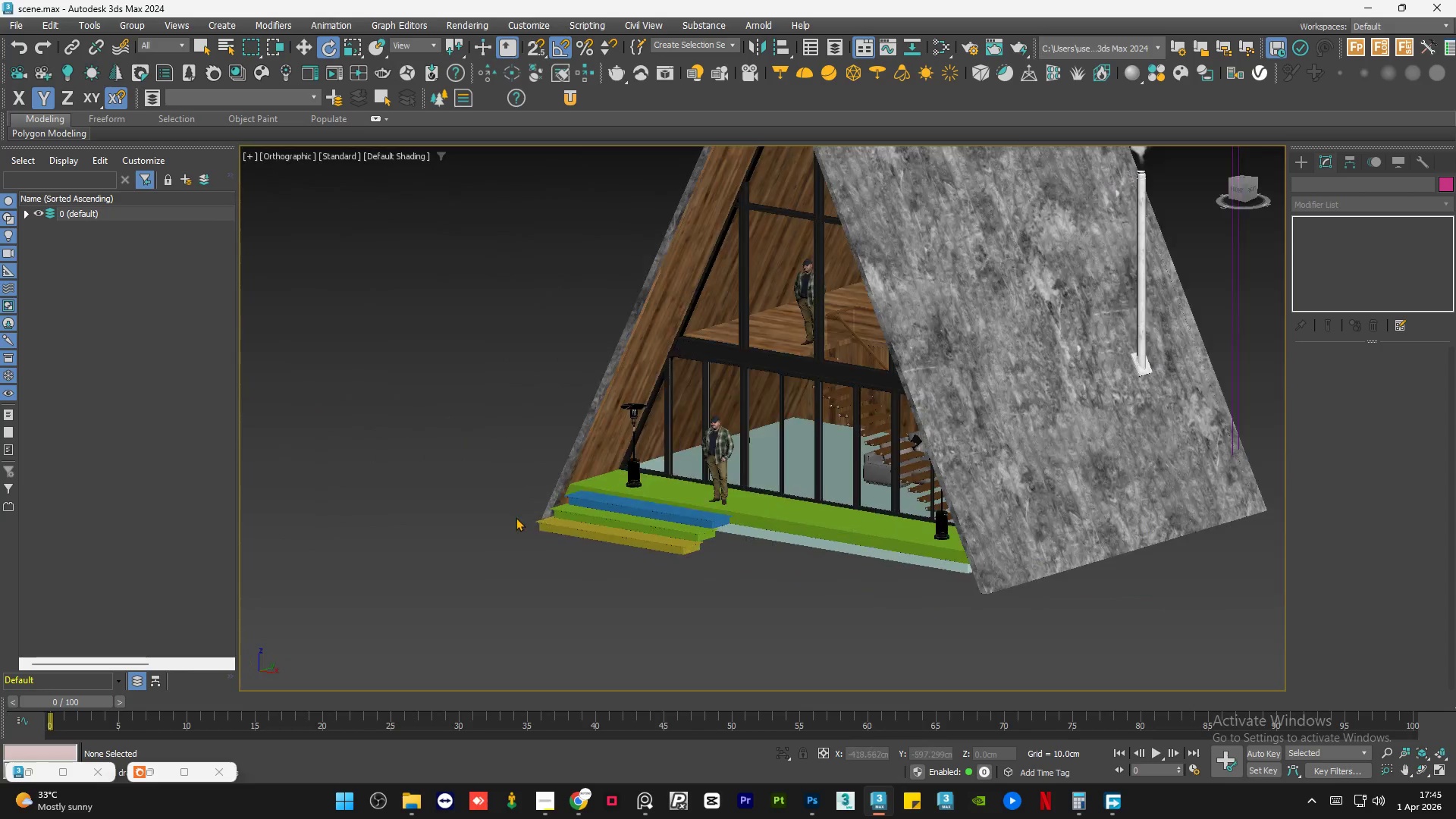 
hold_key(key=AltLeft, duration=1.5)
scroll: coordinate [510, 519], scroll_direction: down, amount: 3.0
 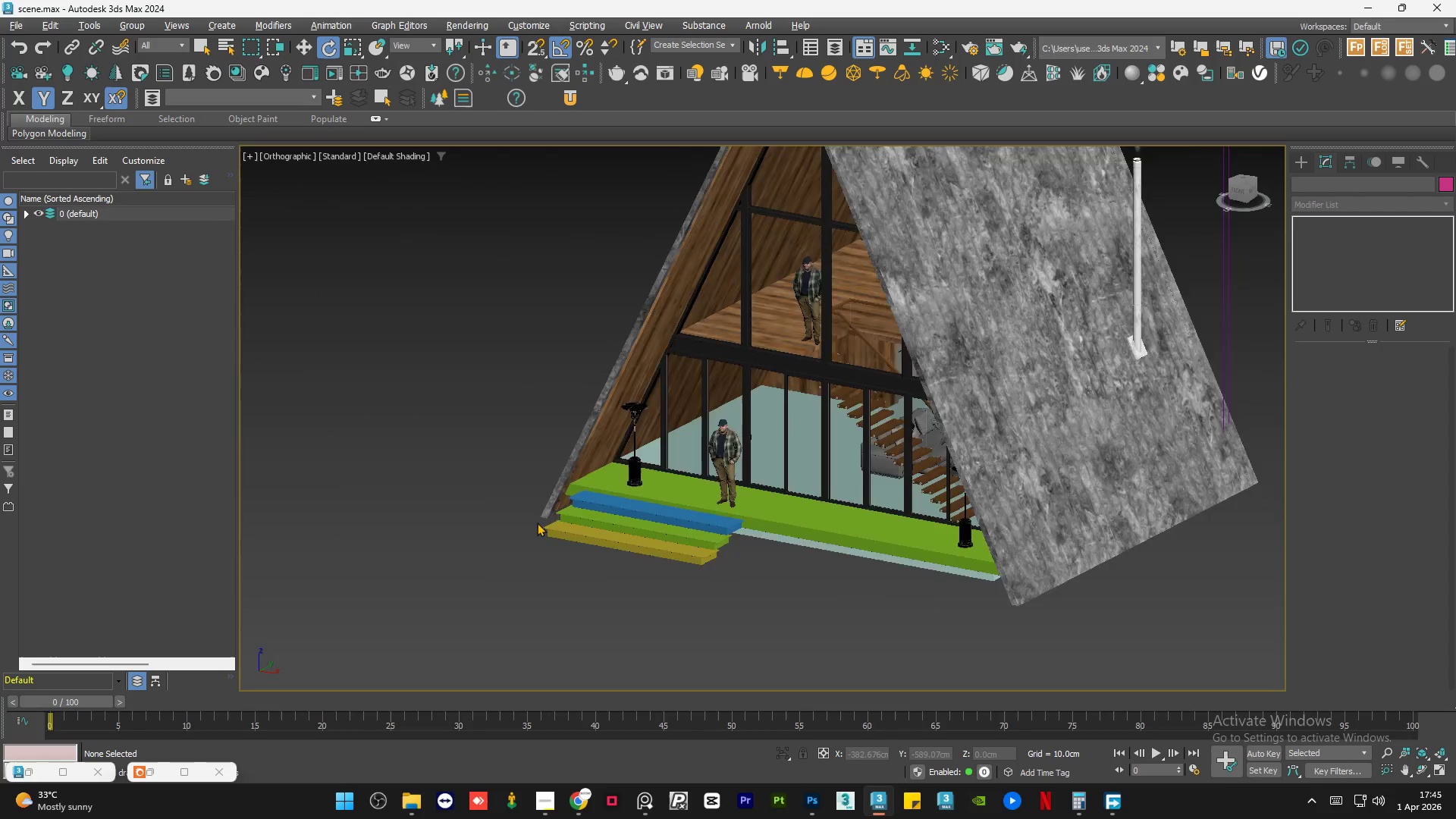 
key(Alt+AltLeft)
 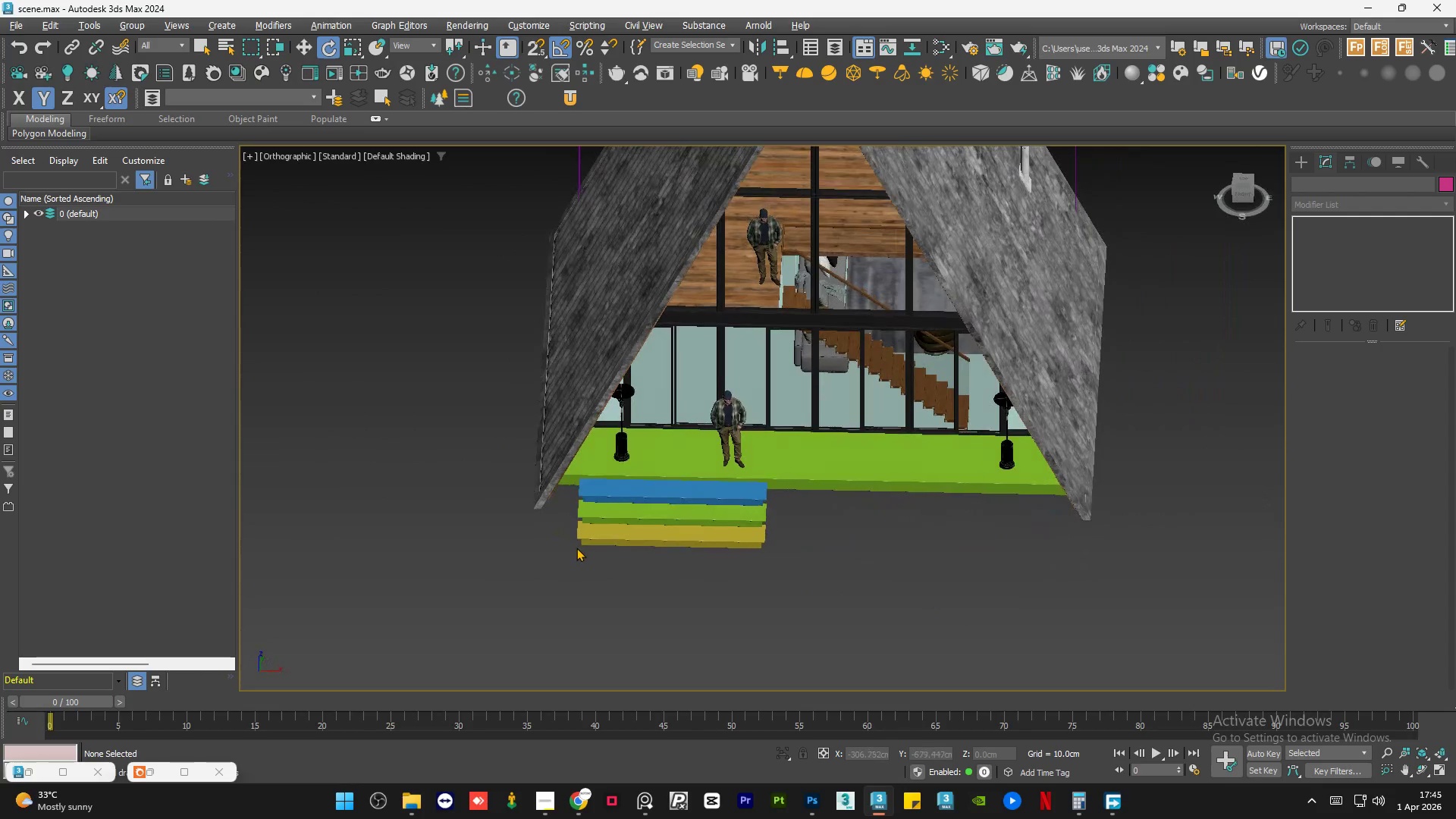 
key(Alt+AltLeft)
 